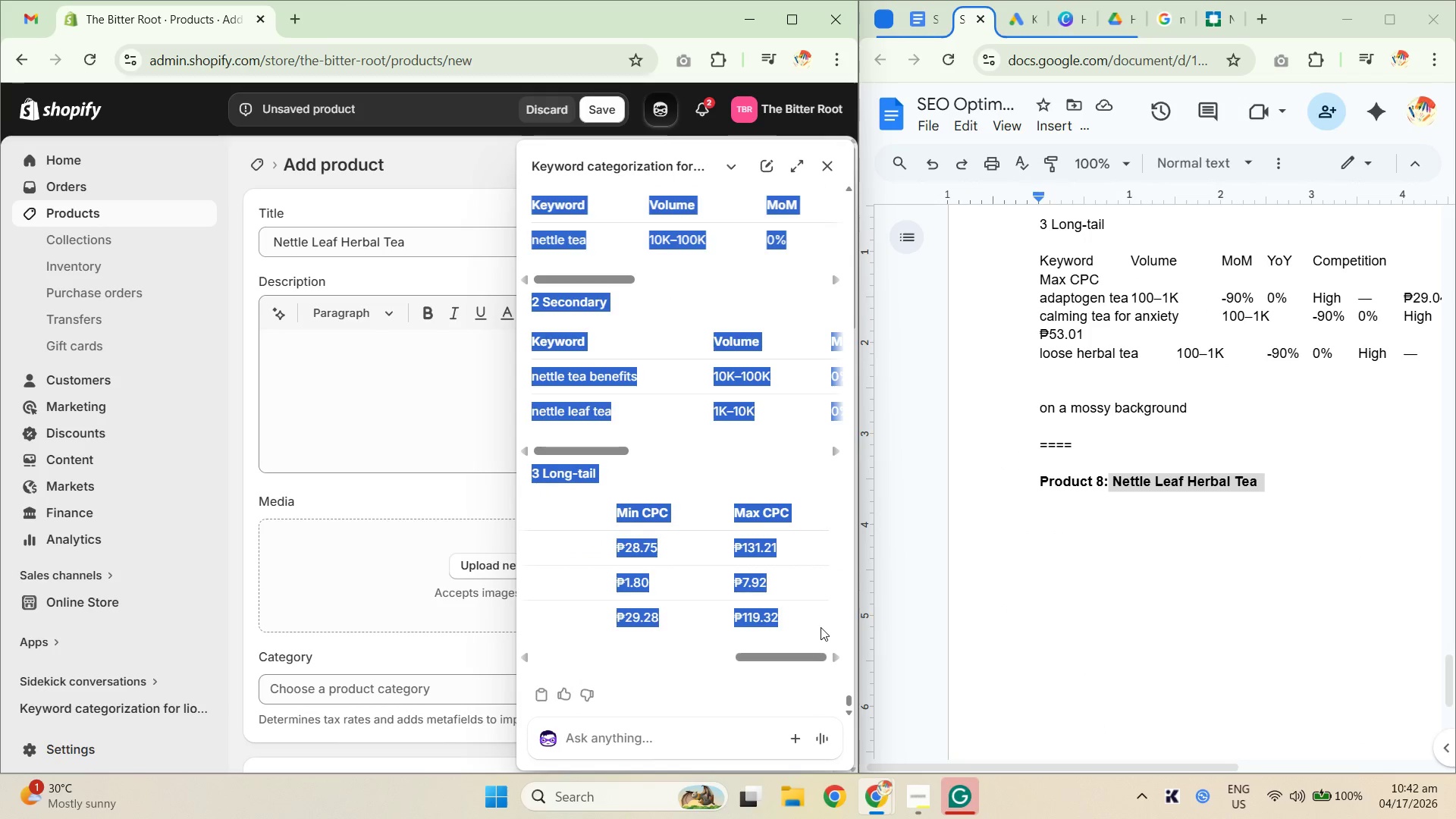 
key(Control+C)
 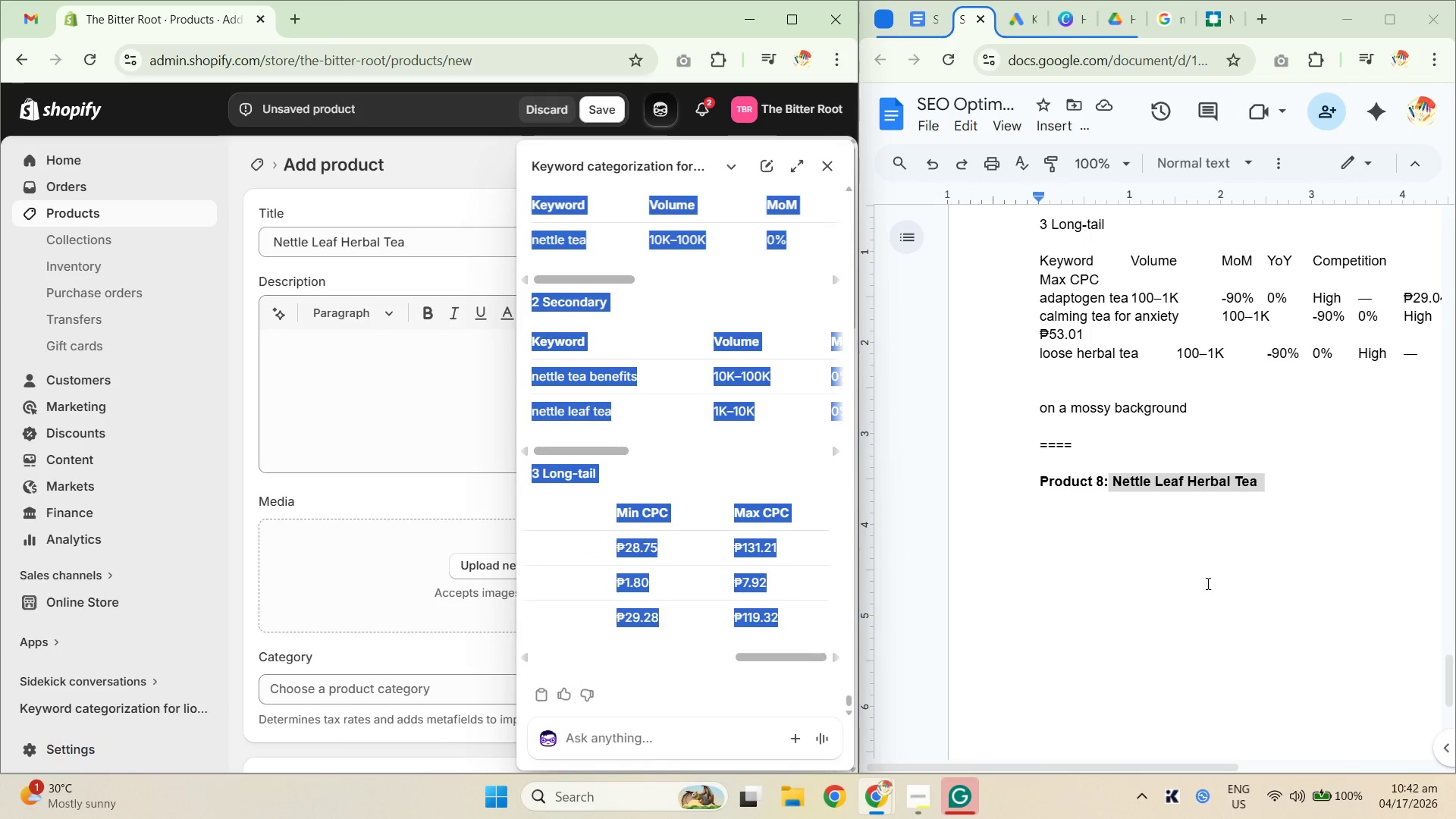 
key(Control+C)
 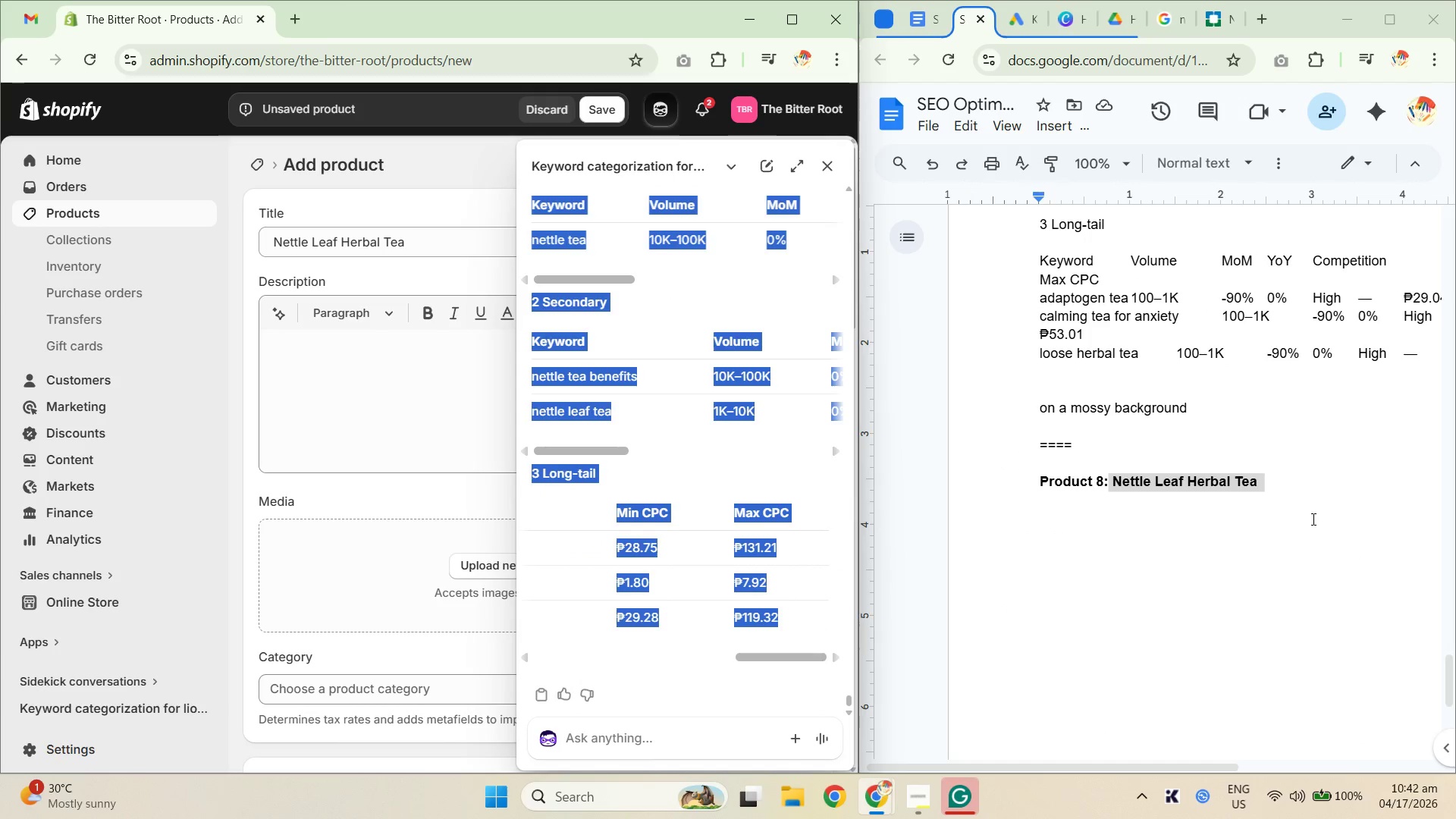 
left_click([1337, 486])
 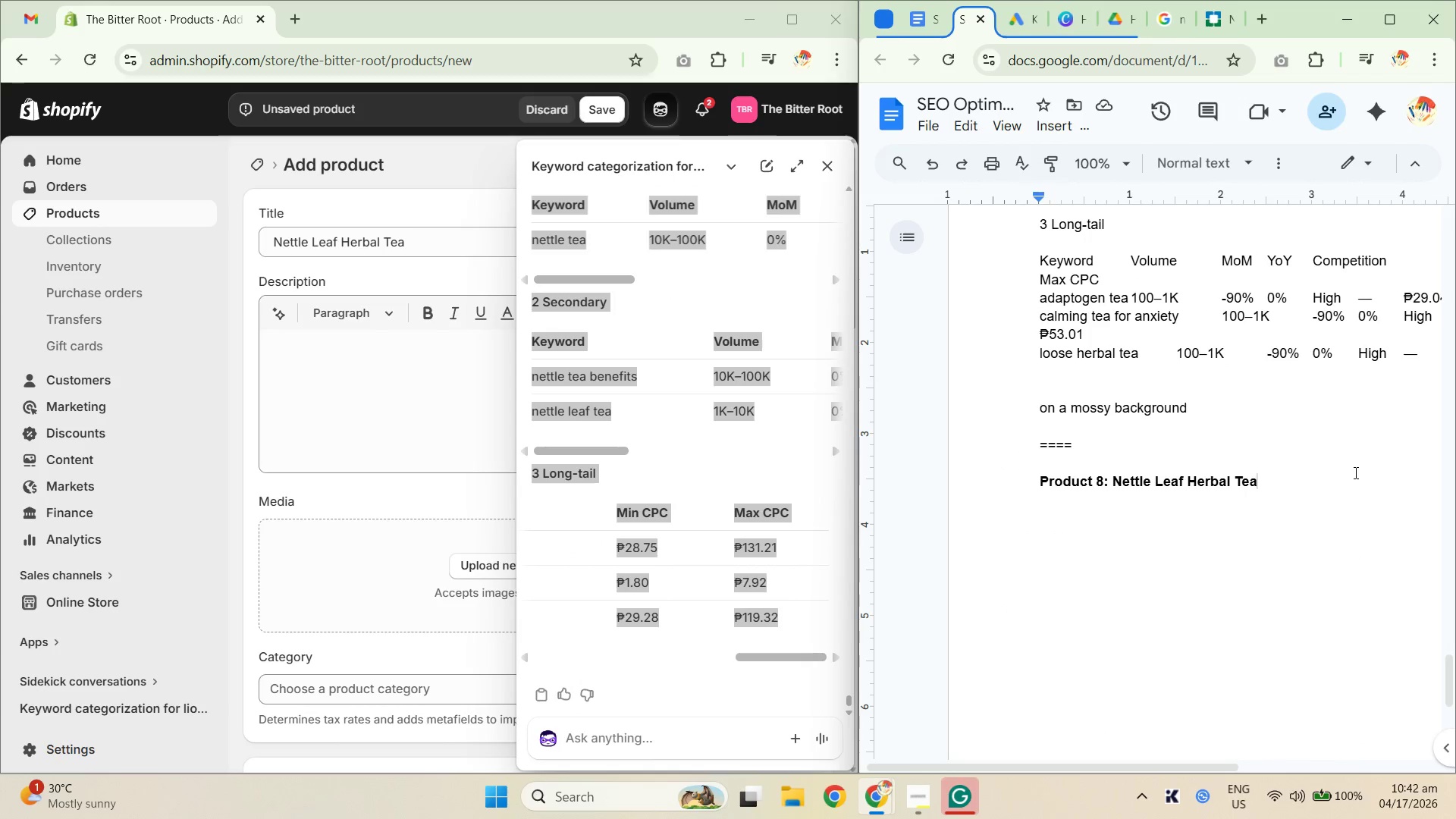 
key(NumpadEnter)
 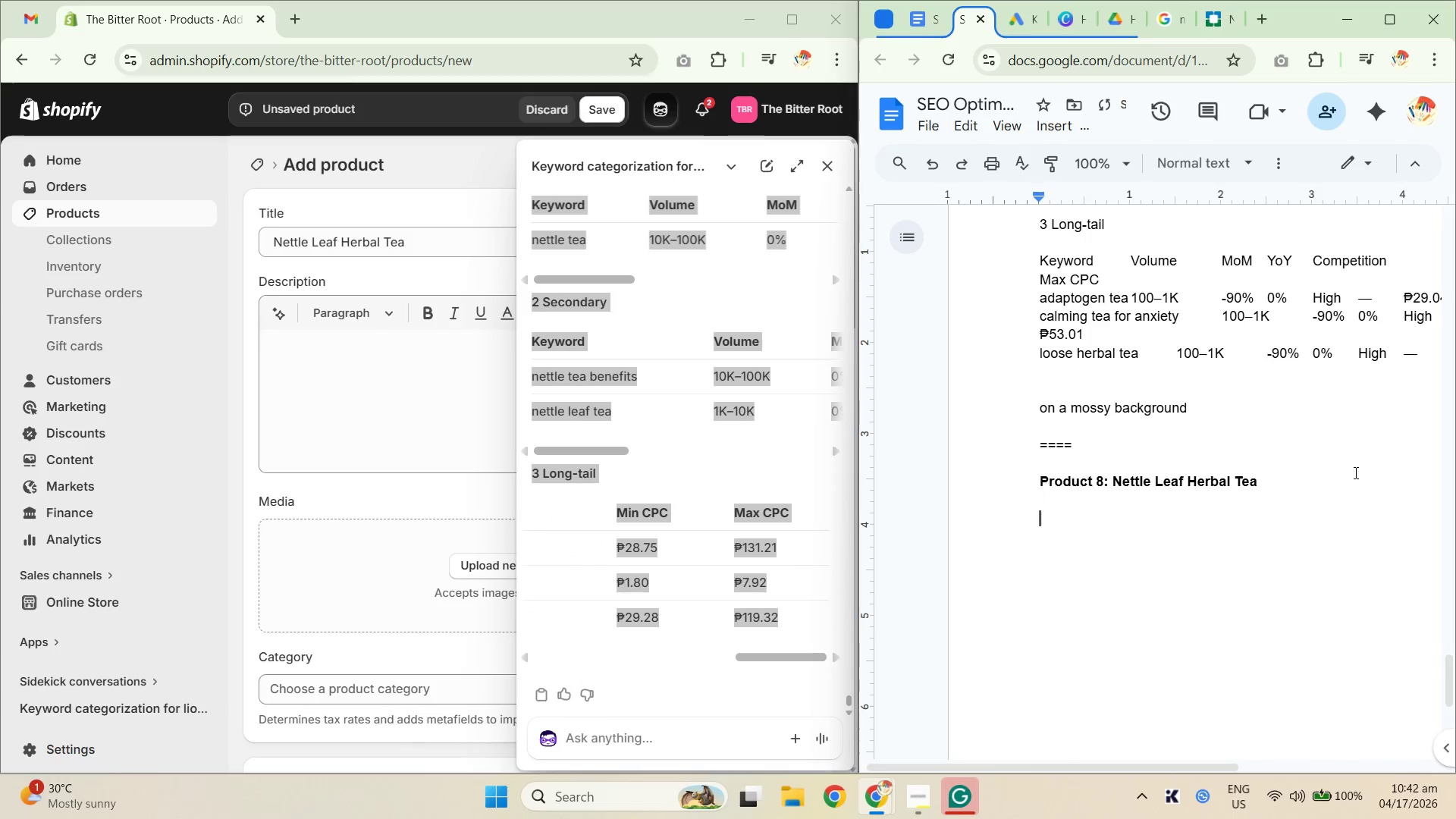 
key(NumpadEnter)
 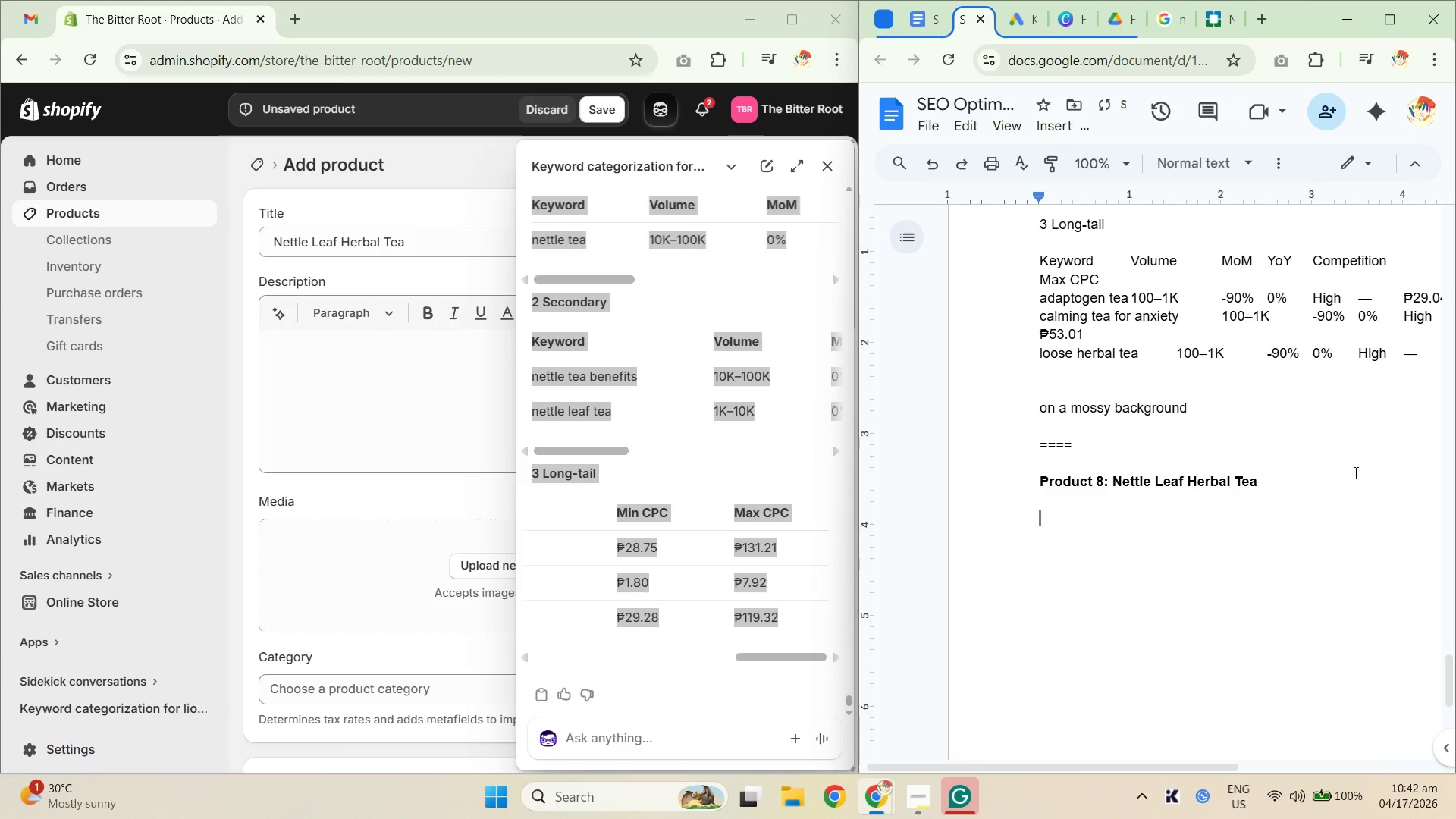 
key(Control+Shift+ShiftLeft)
 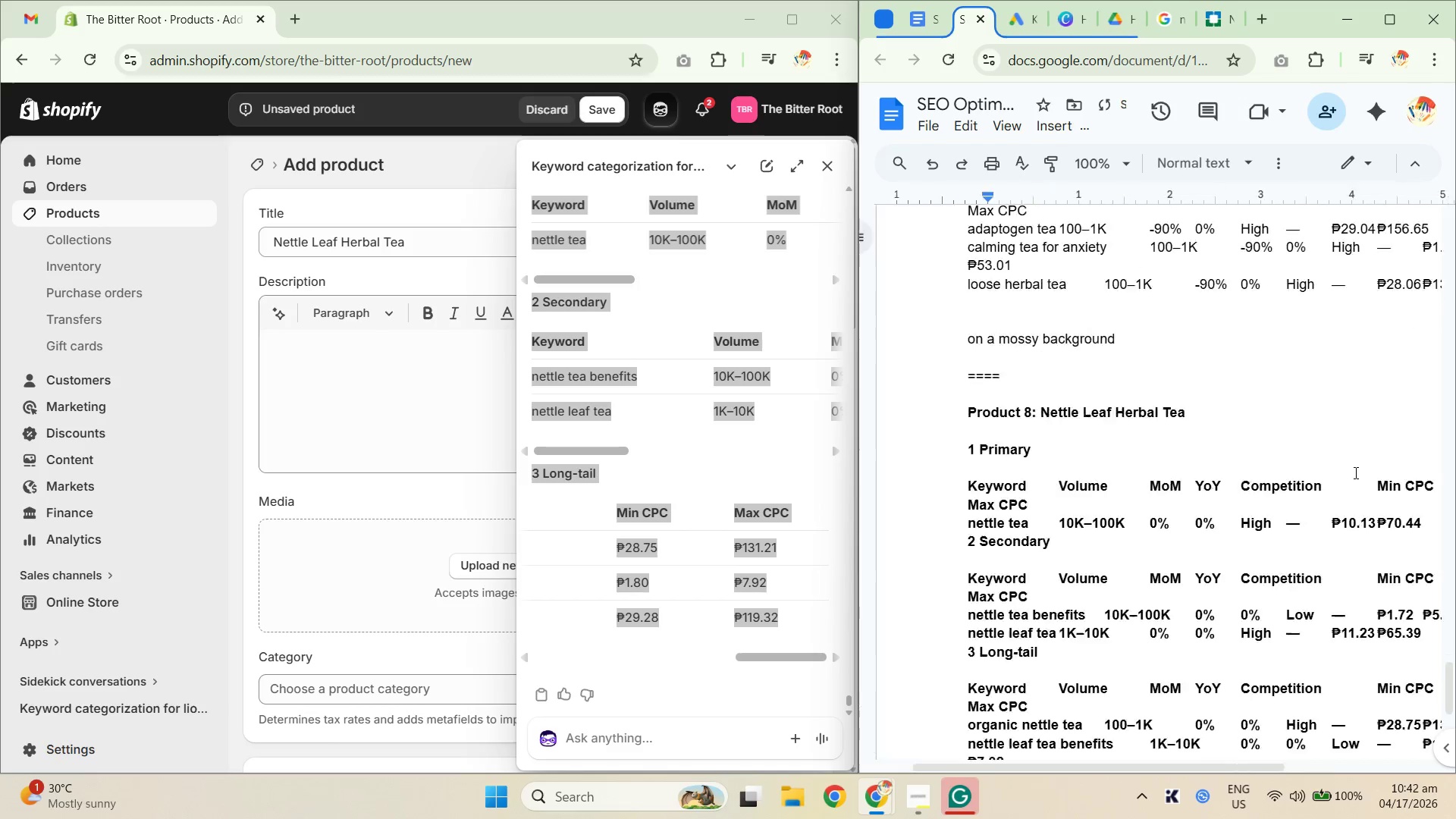 
key(Control+Shift+V)
 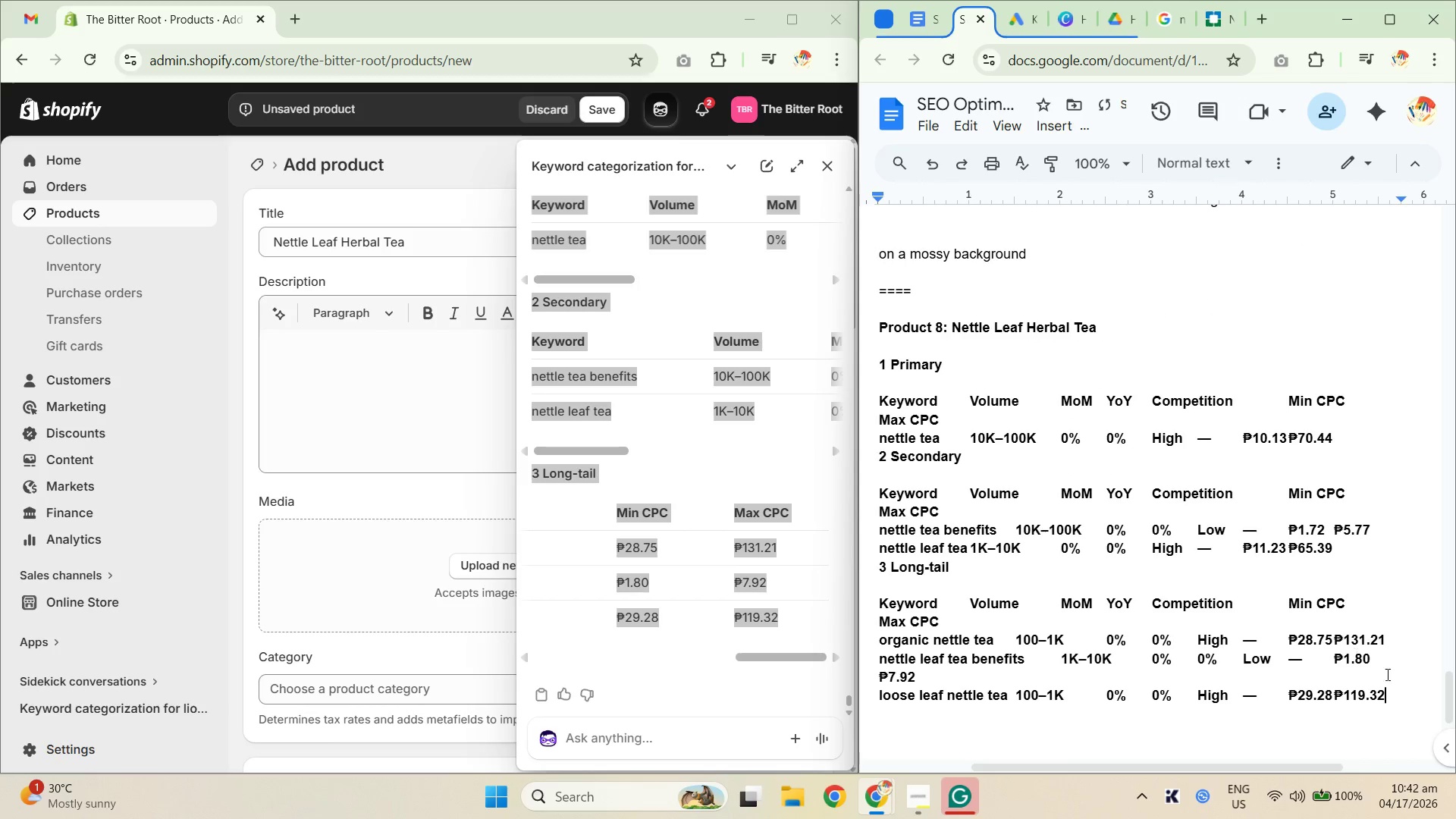 
left_click_drag(start_coordinate=[1403, 701], to_coordinate=[873, 373])
 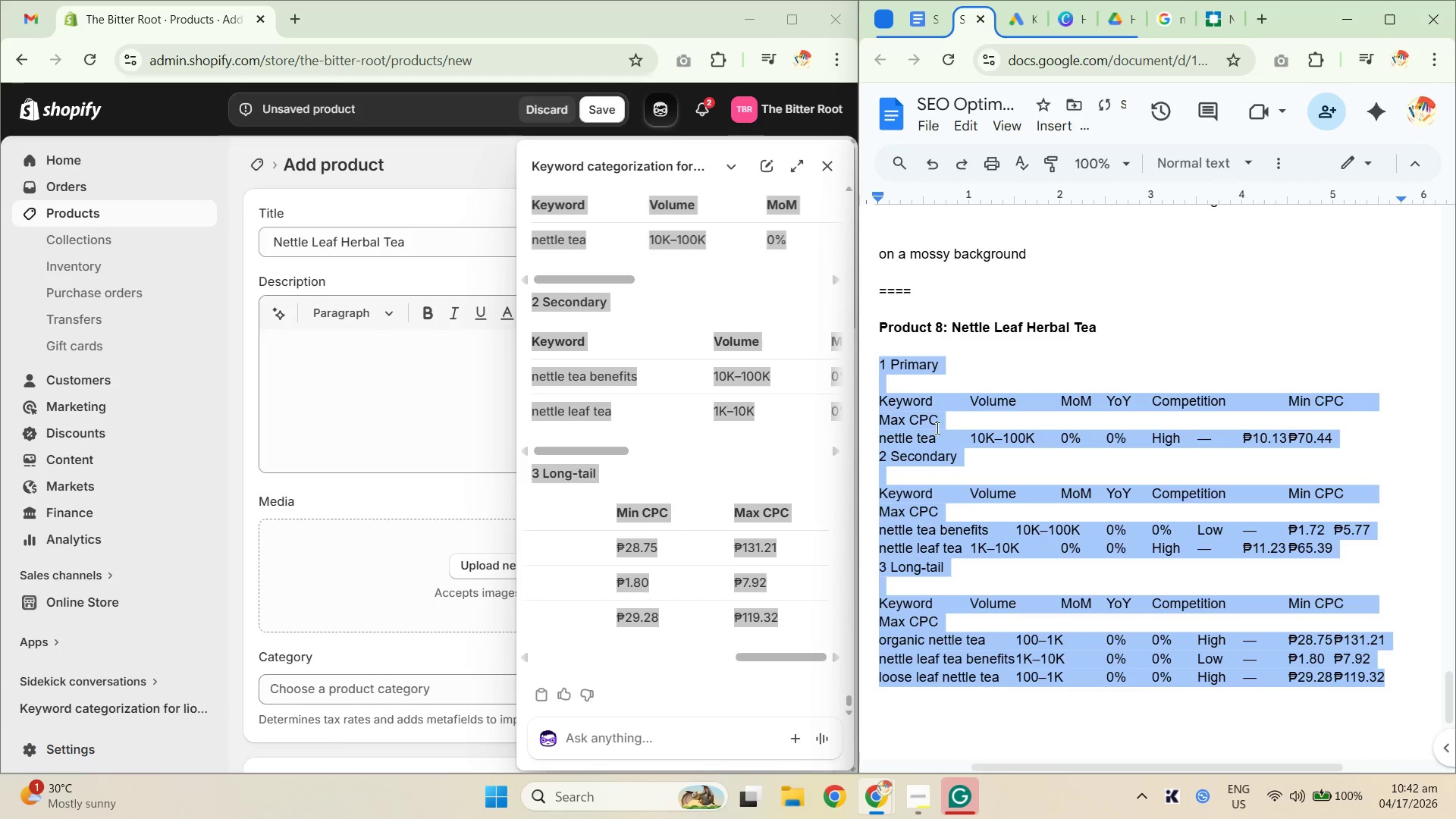 
key(Control+B)
 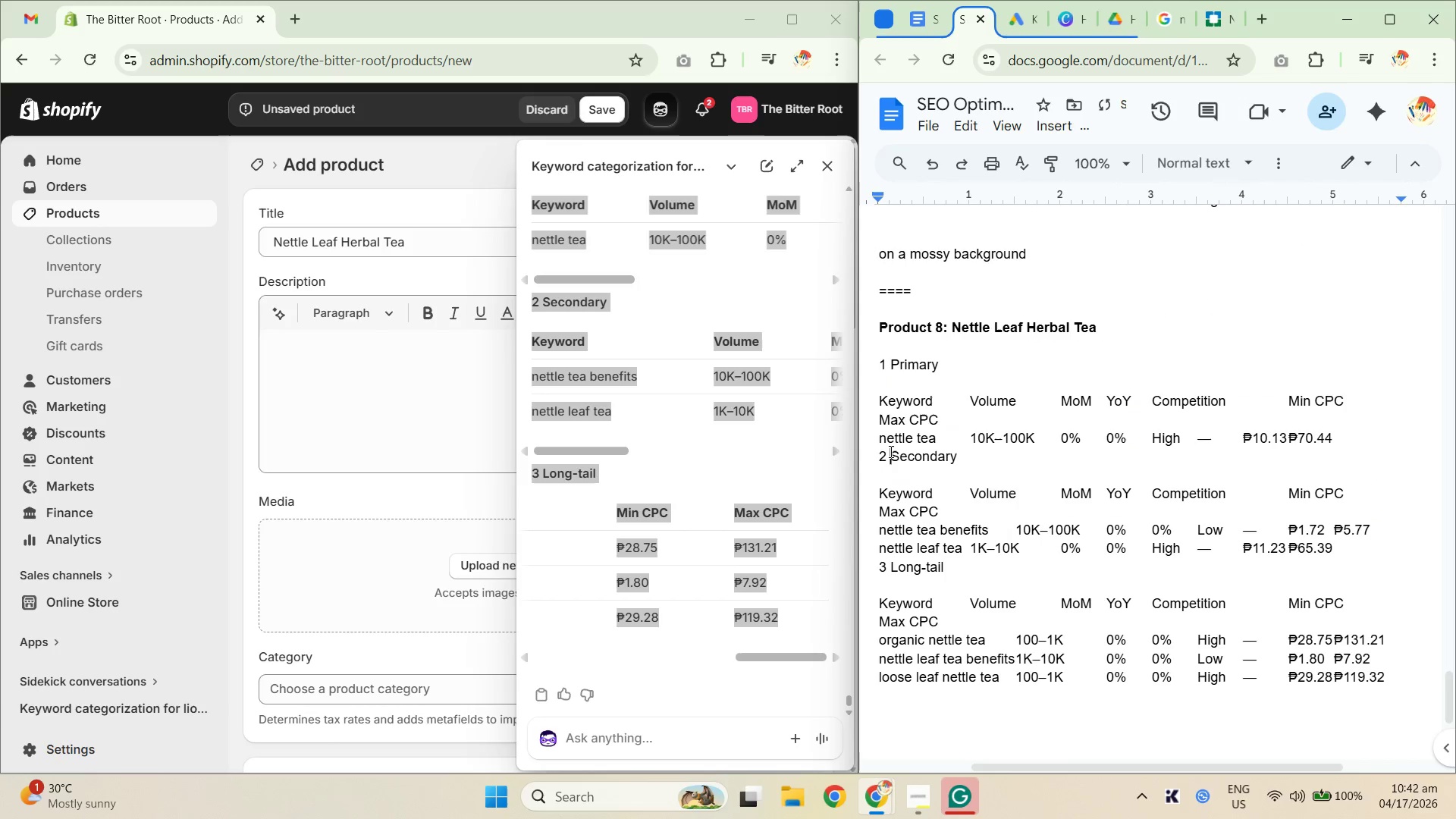 
double_click([882, 458])
 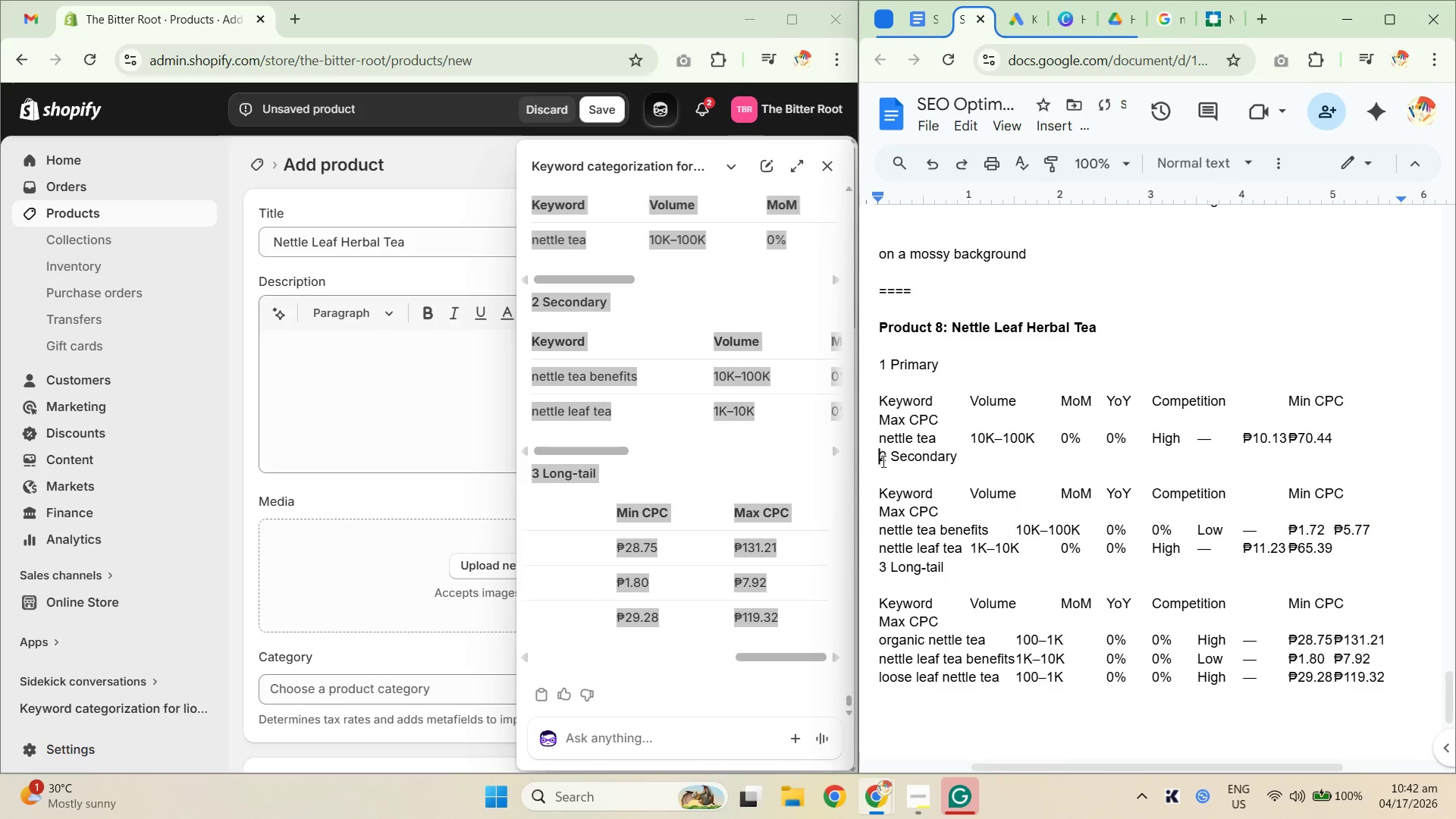 
key(Enter)
 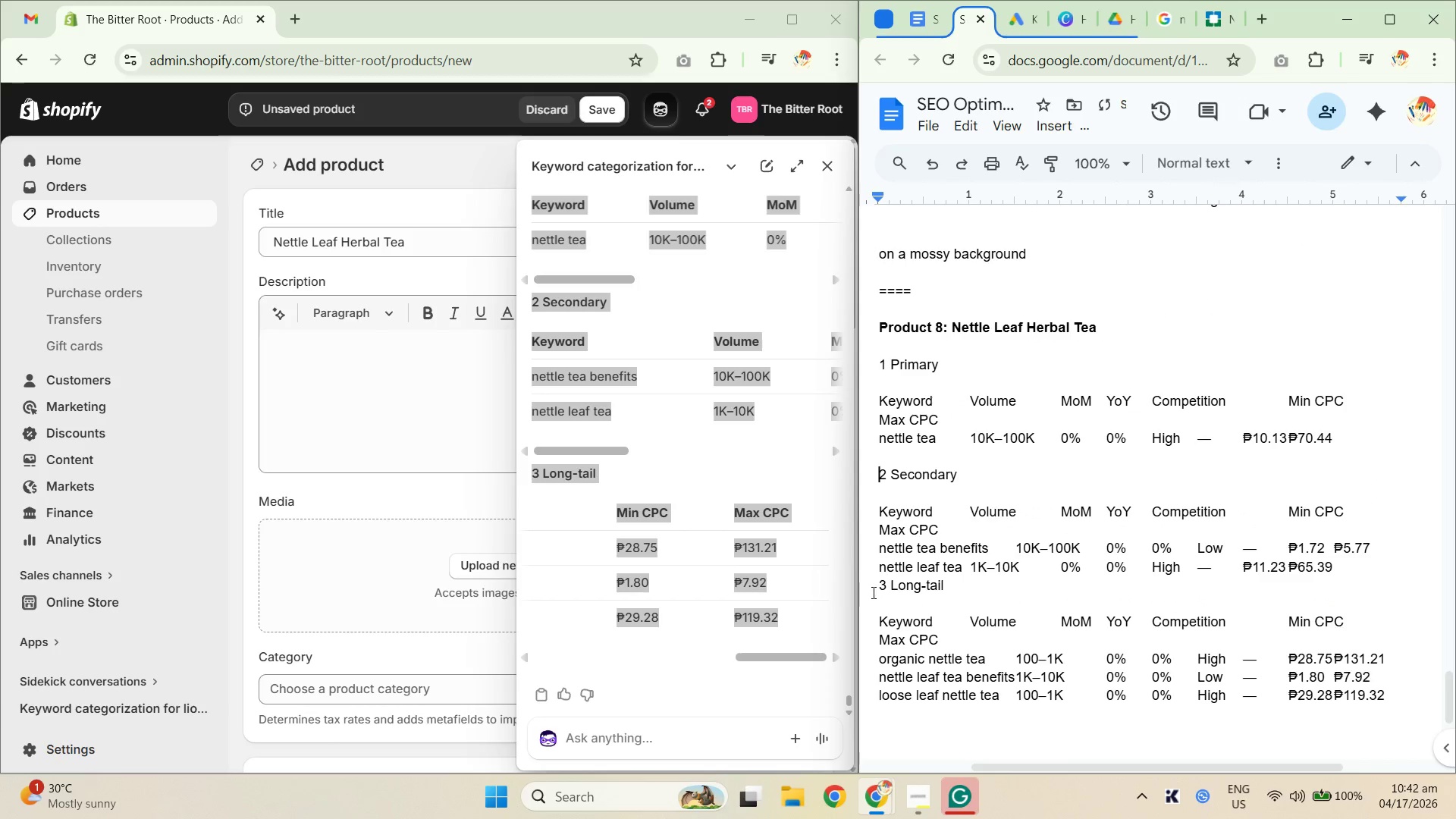 
left_click([874, 590])
 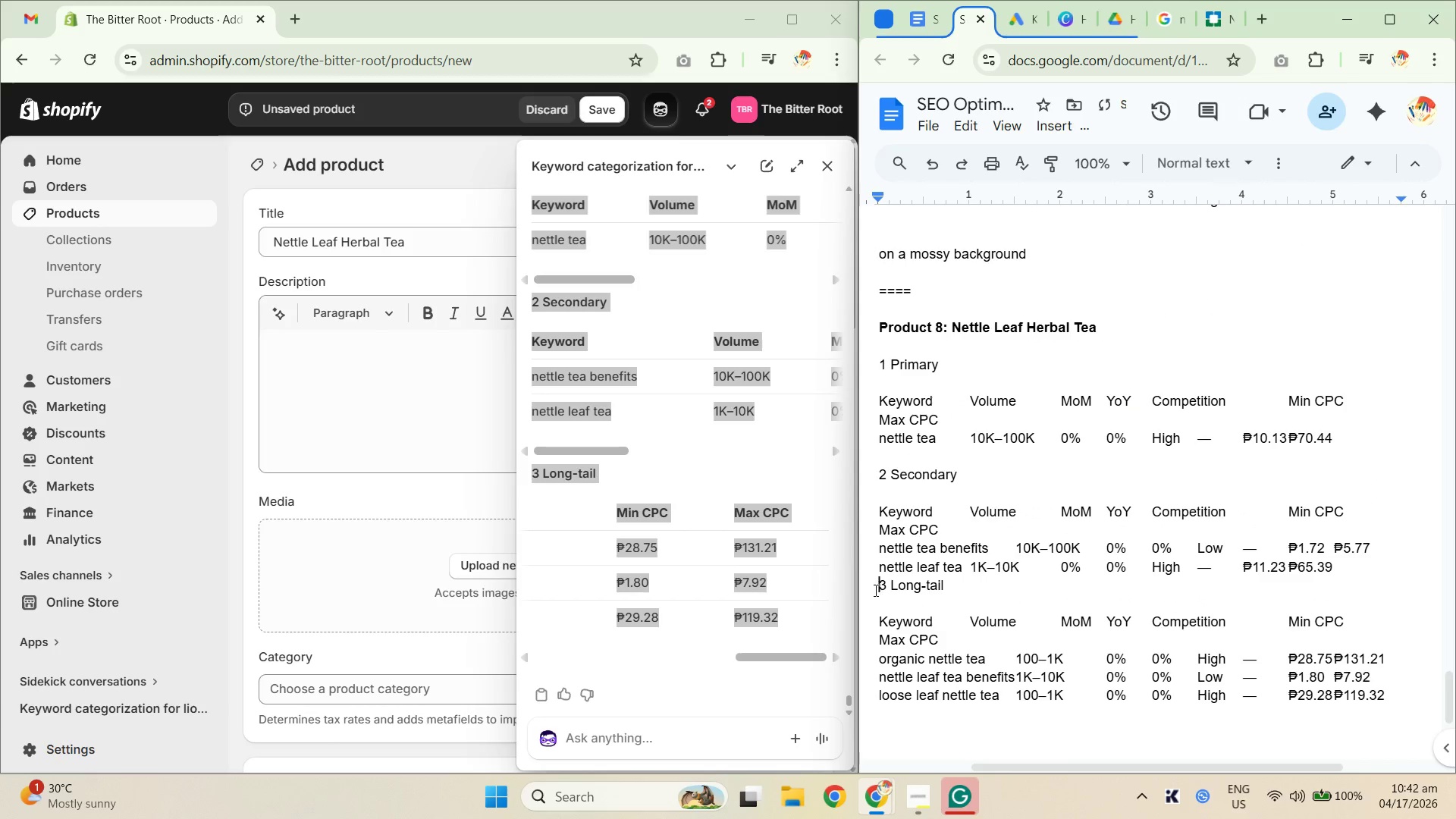 
key(Enter)
 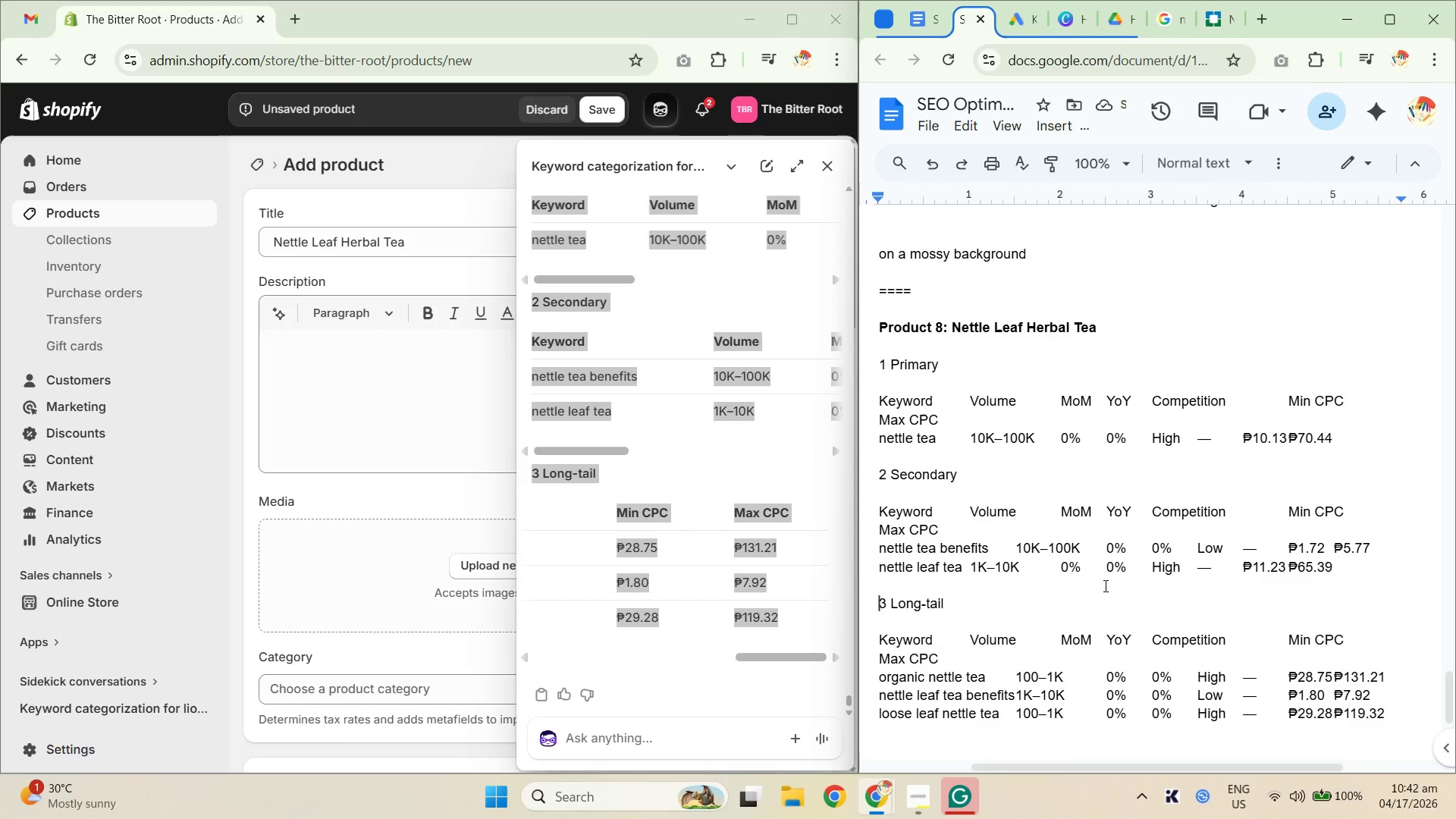 
wait(5.7)
 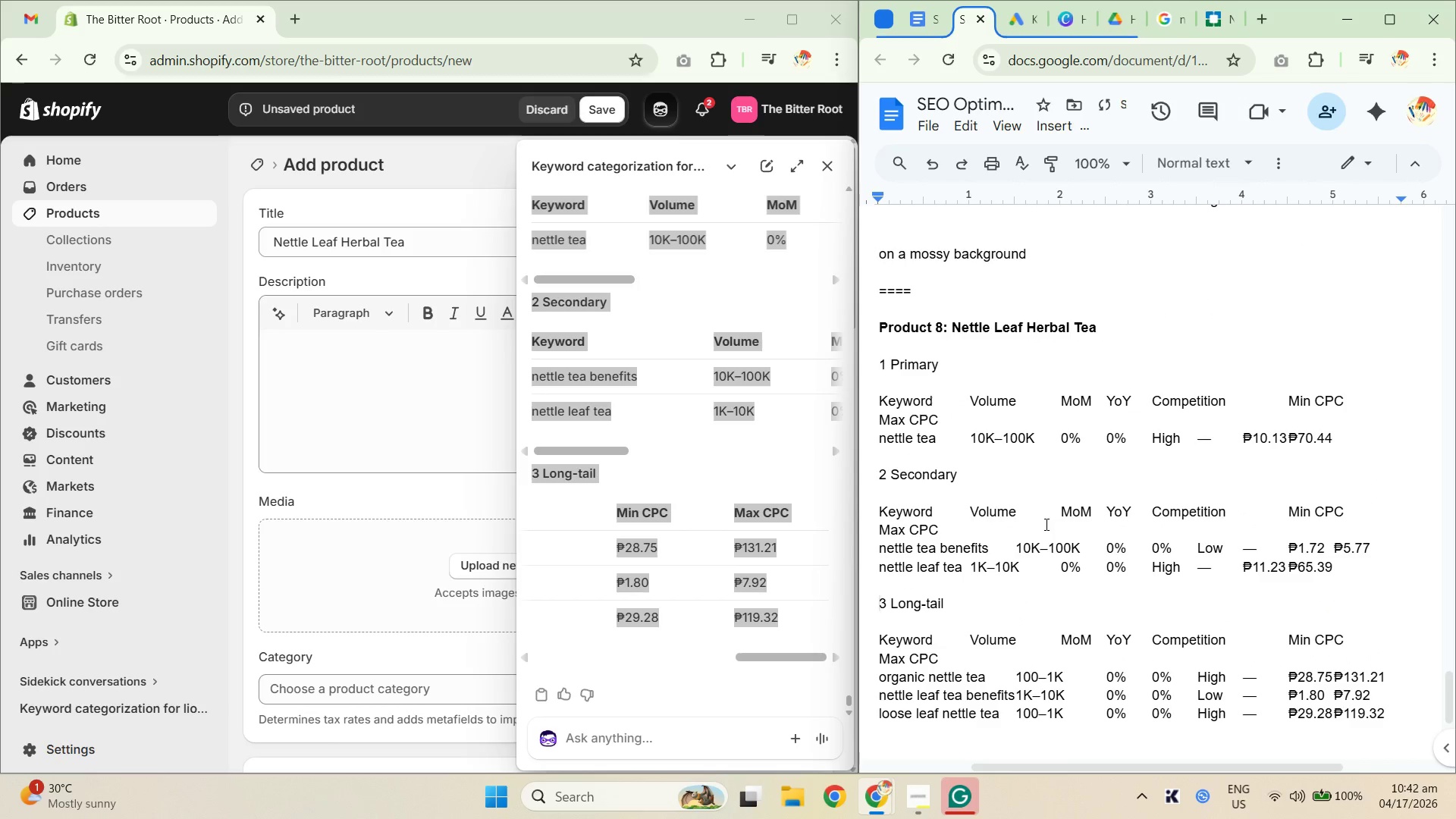 
scroll: coordinate [1101, 579], scroll_direction: down, amount: 1.0
 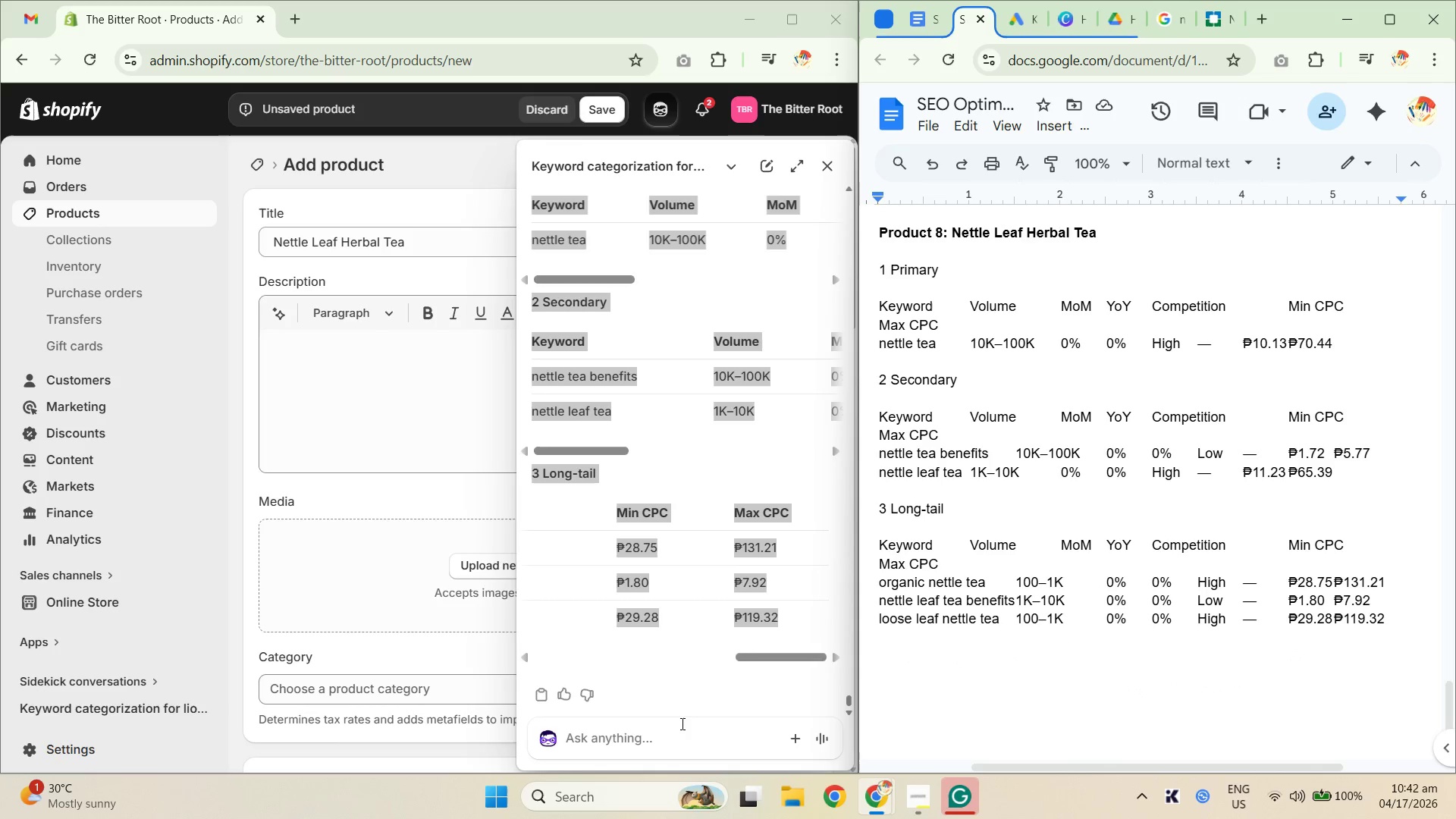 
left_click([663, 740])
 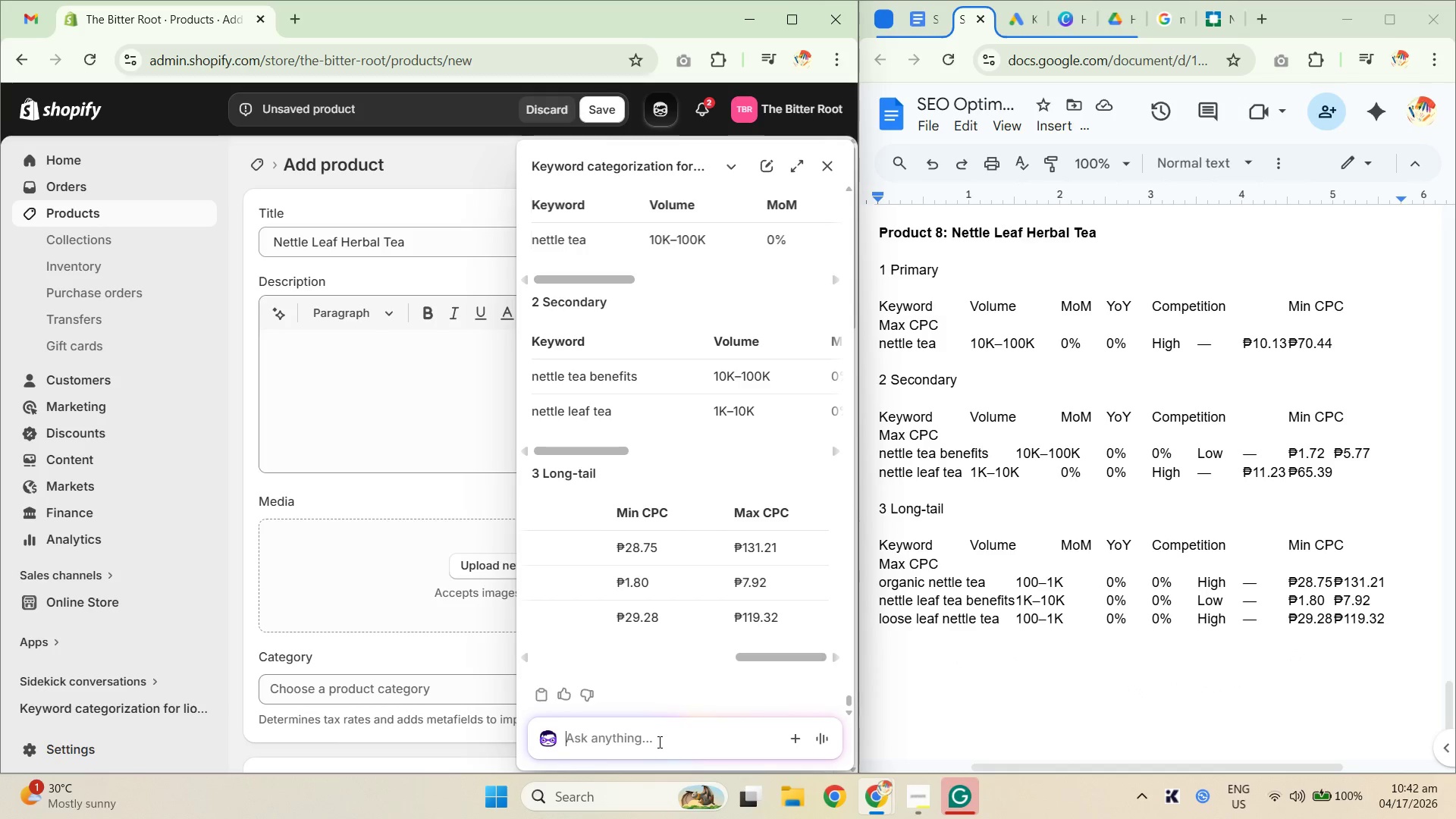 
type(did we extract r)
key(Backspace)
type(the most relevan )
key(Backspace)
type(t and best keywords)
 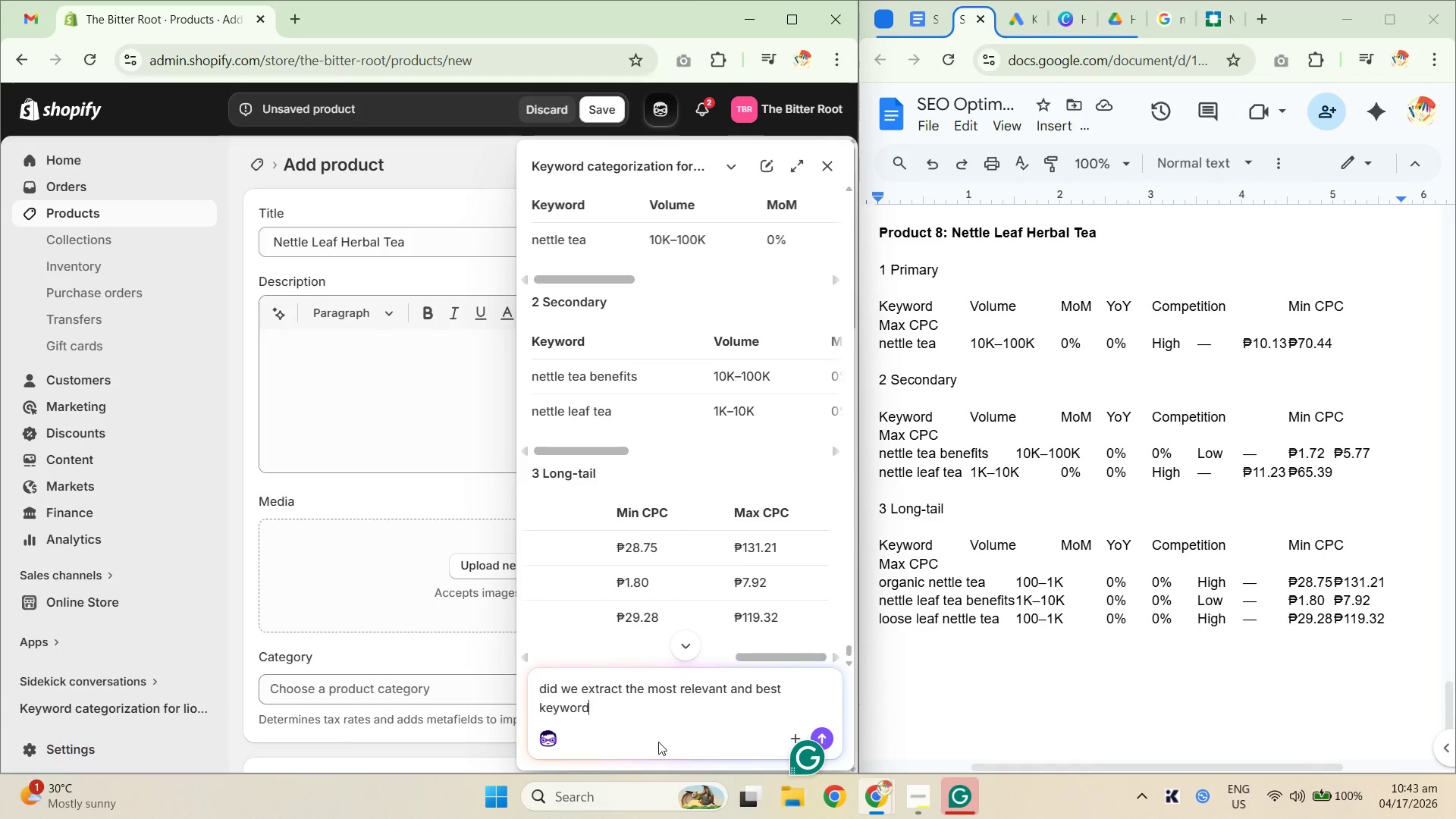 
key(Enter)
 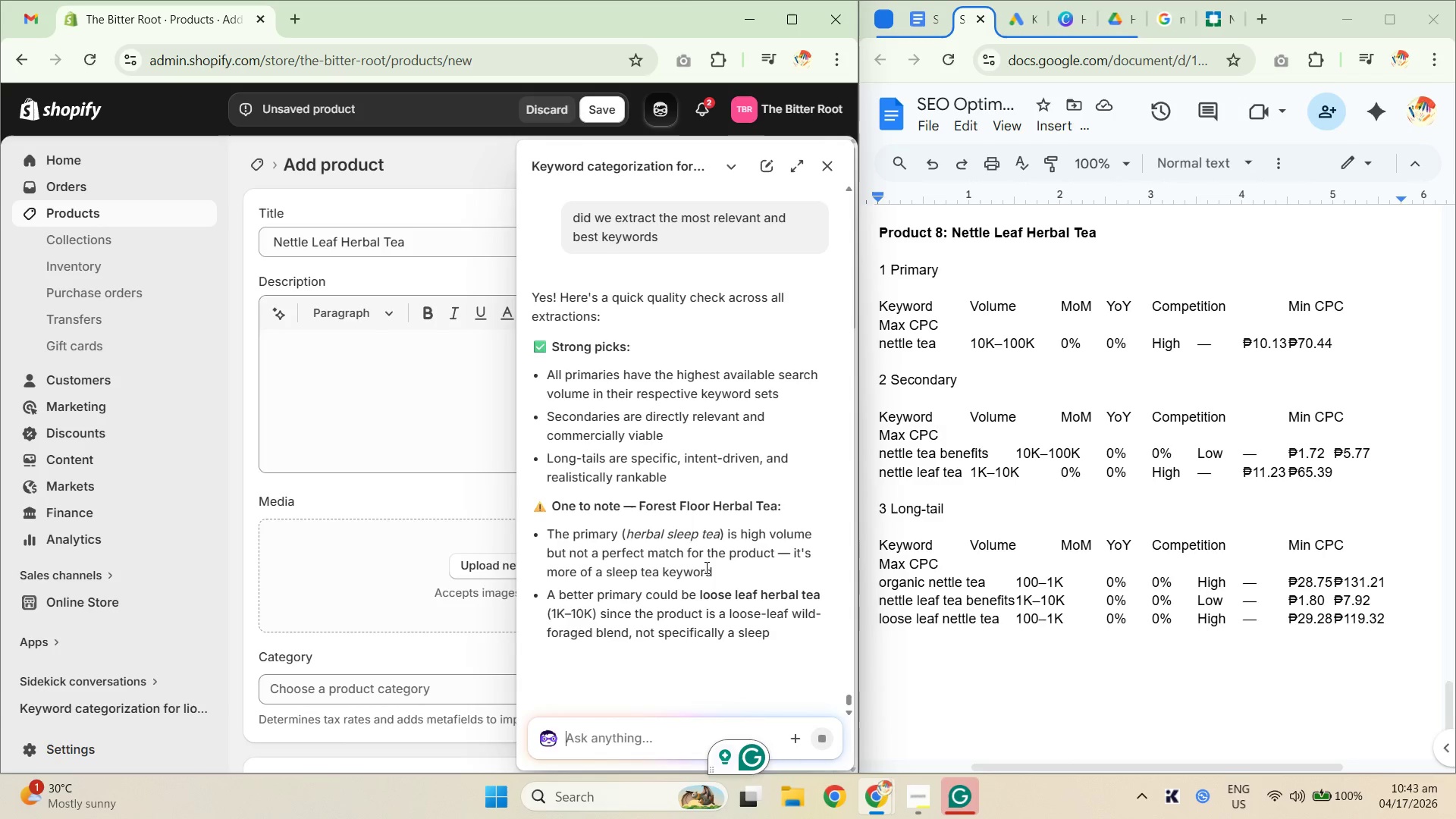 
wait(14.84)
 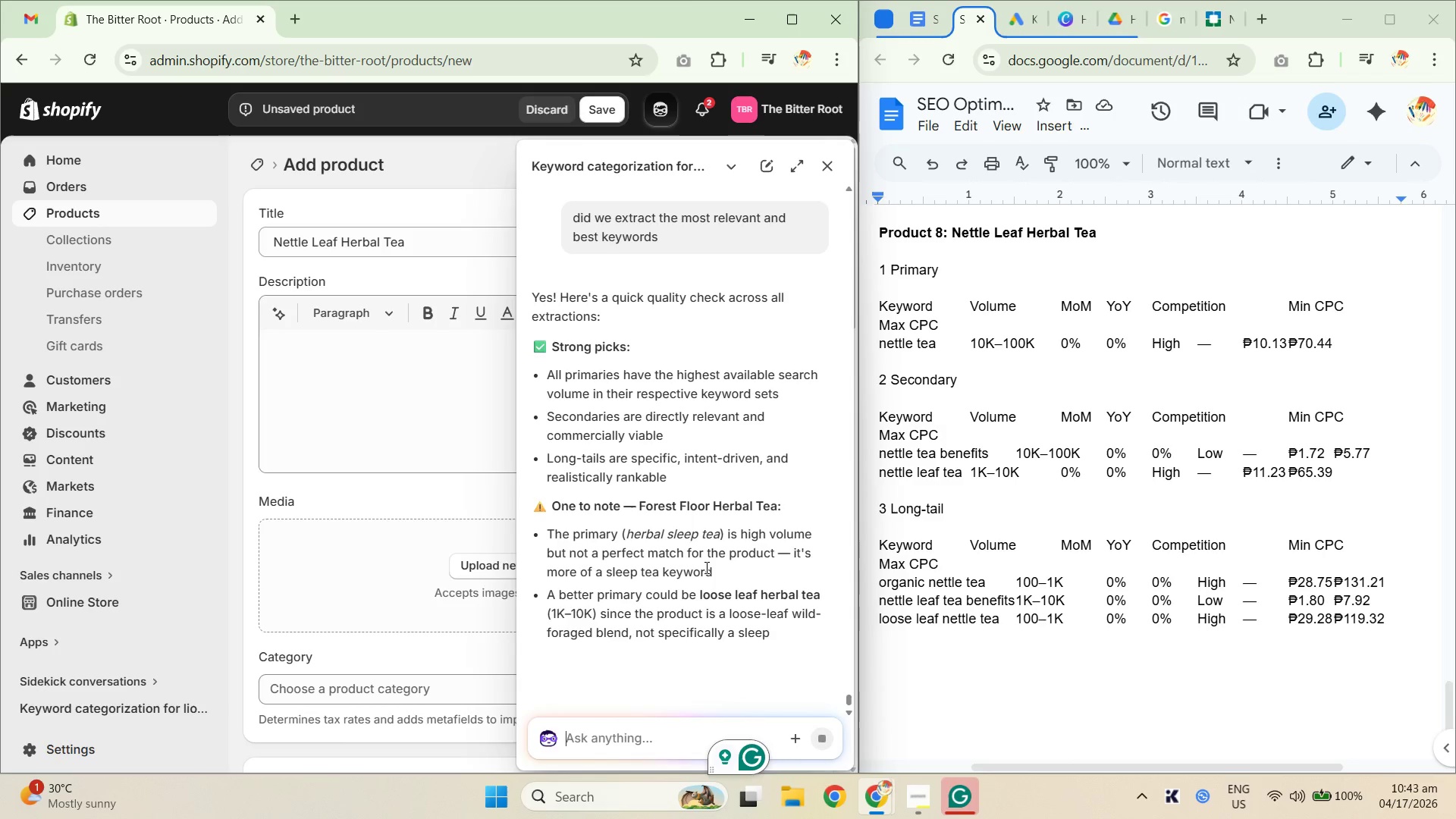 
scroll: coordinate [769, 570], scroll_direction: down, amount: 13.0
 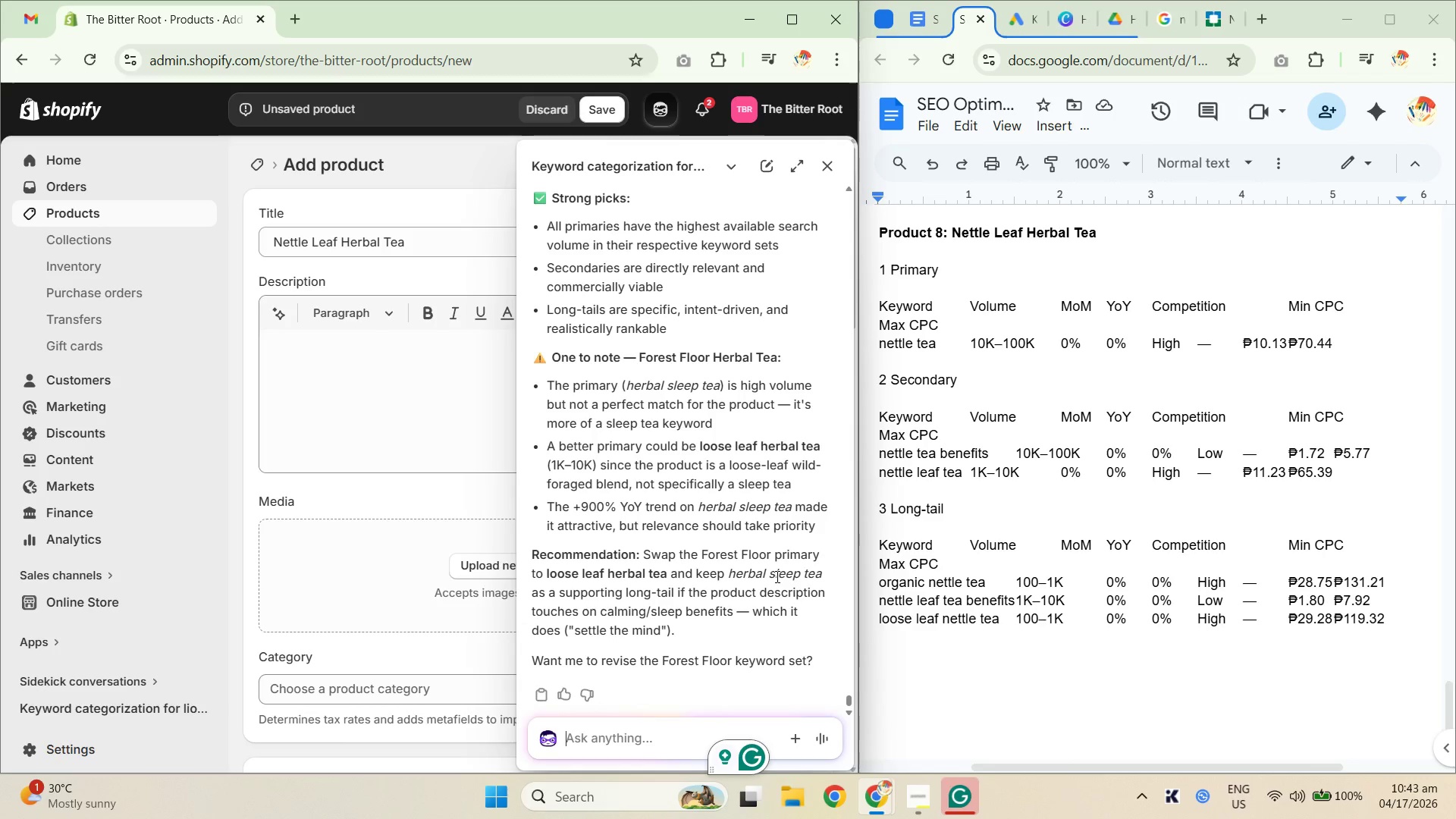 
wait(8.78)
 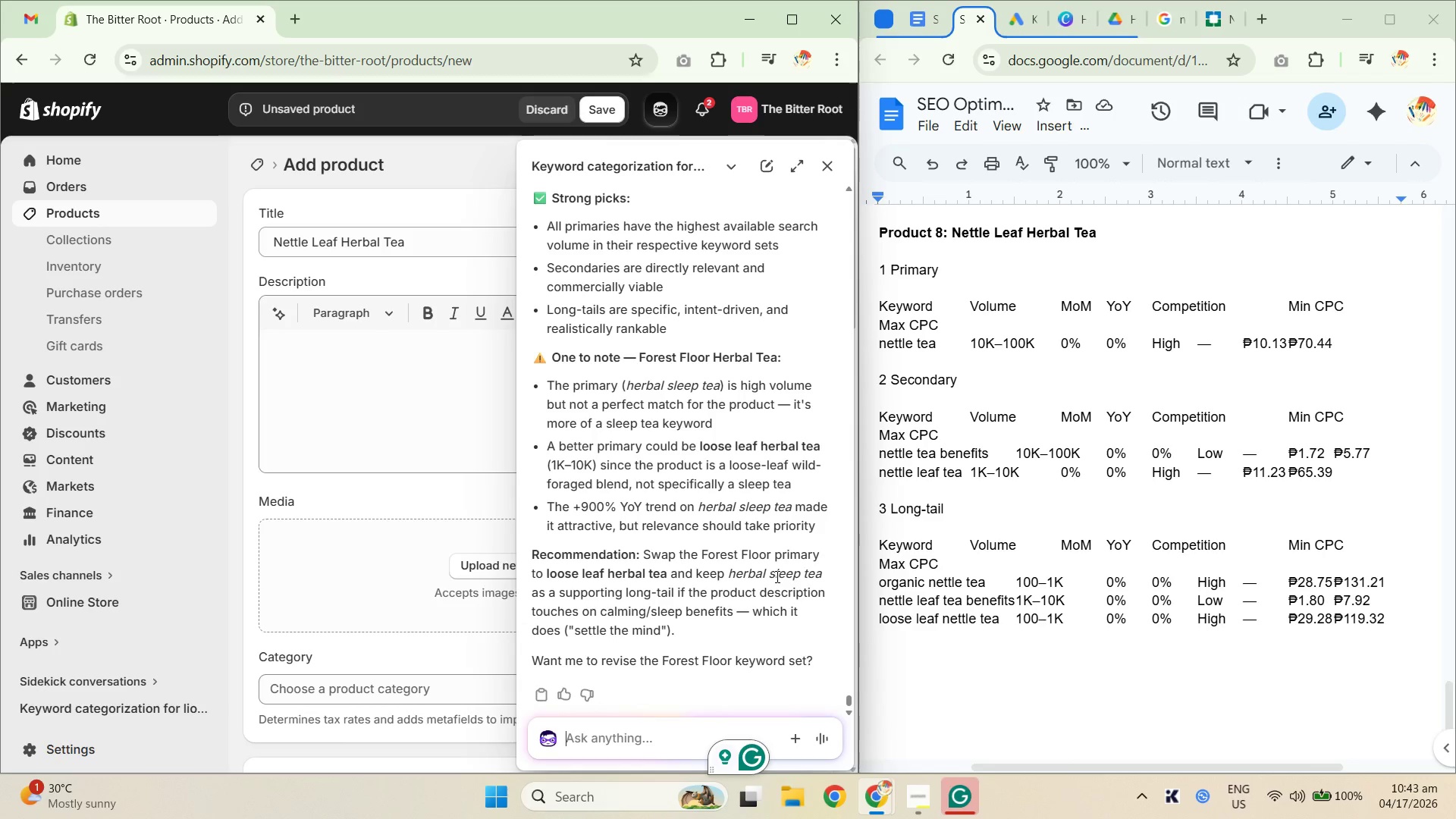 
scroll: coordinate [807, 636], scroll_direction: up, amount: 6.0
 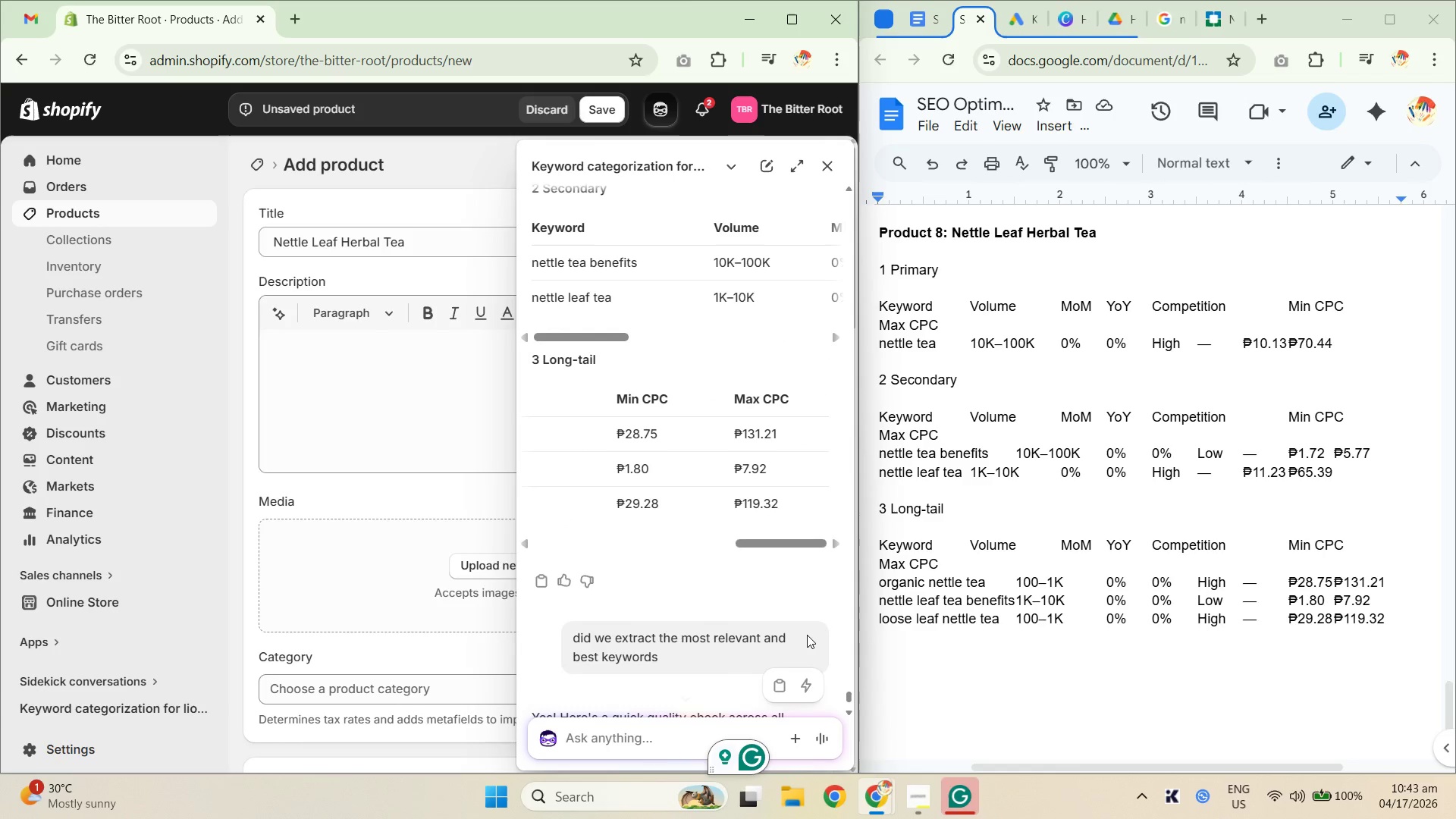 
scroll: coordinate [805, 634], scroll_direction: down, amount: 4.0
 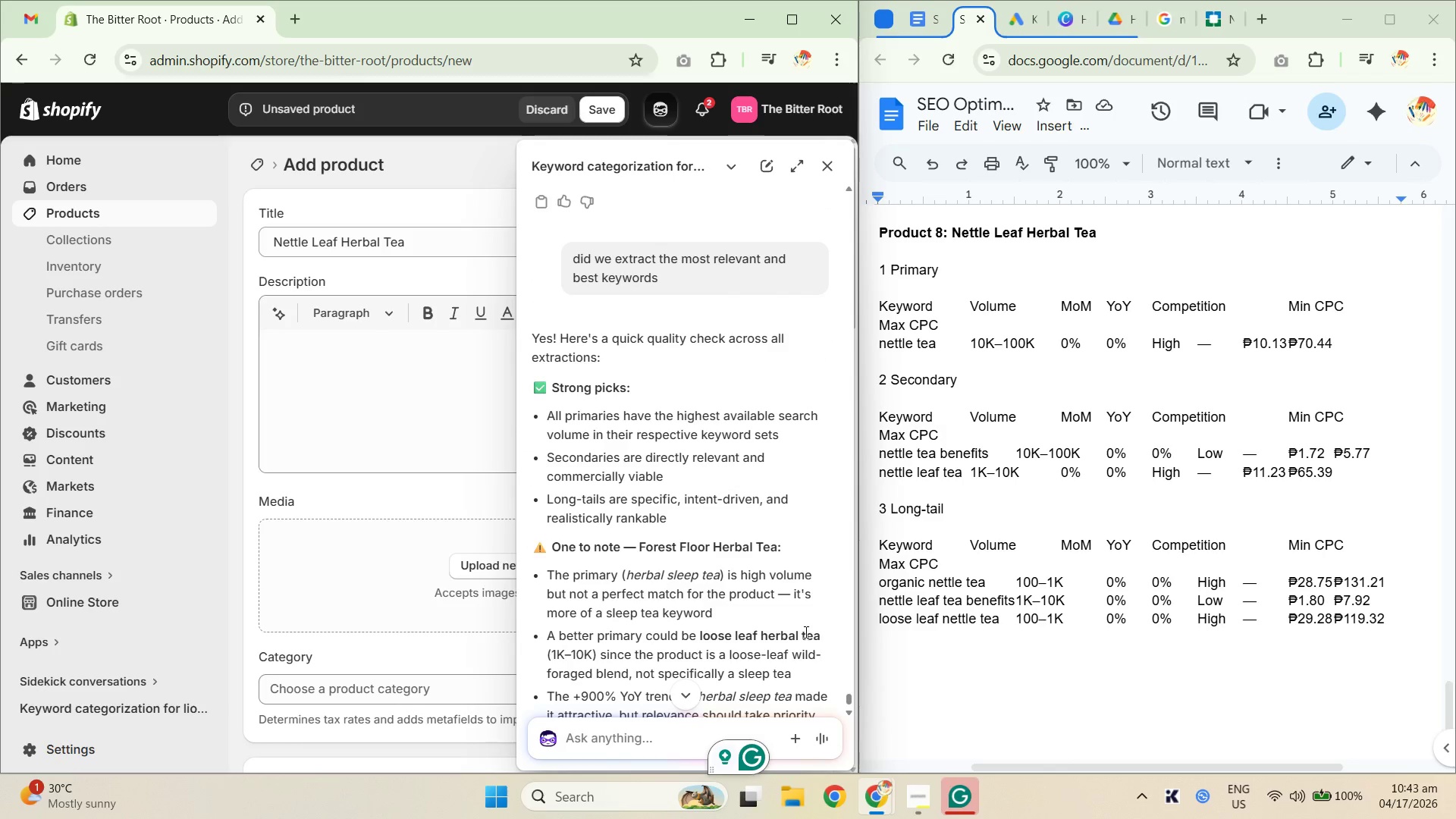 
scroll: coordinate [805, 631], scroll_direction: up, amount: 2.0
 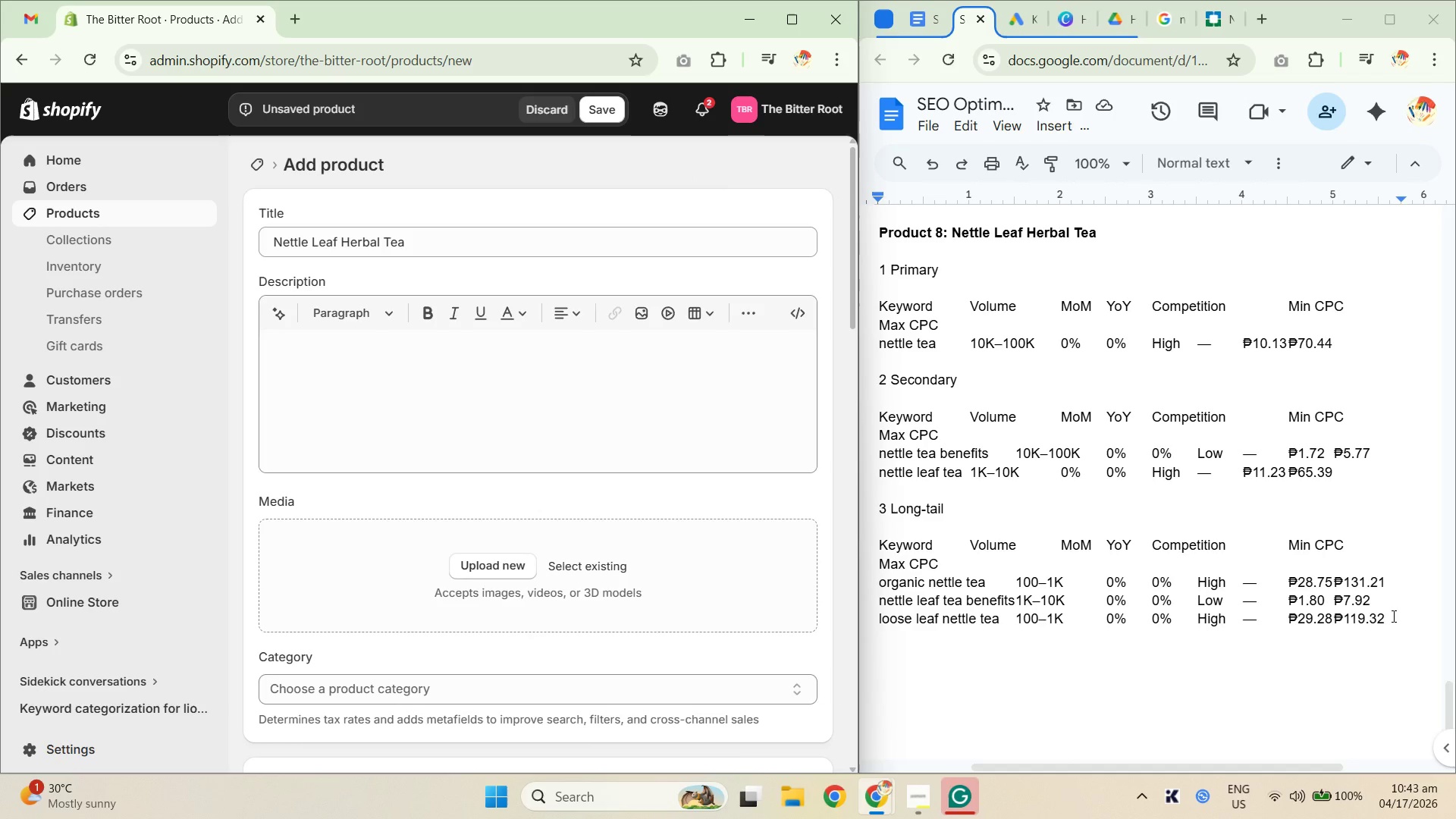 
wait(6.88)
 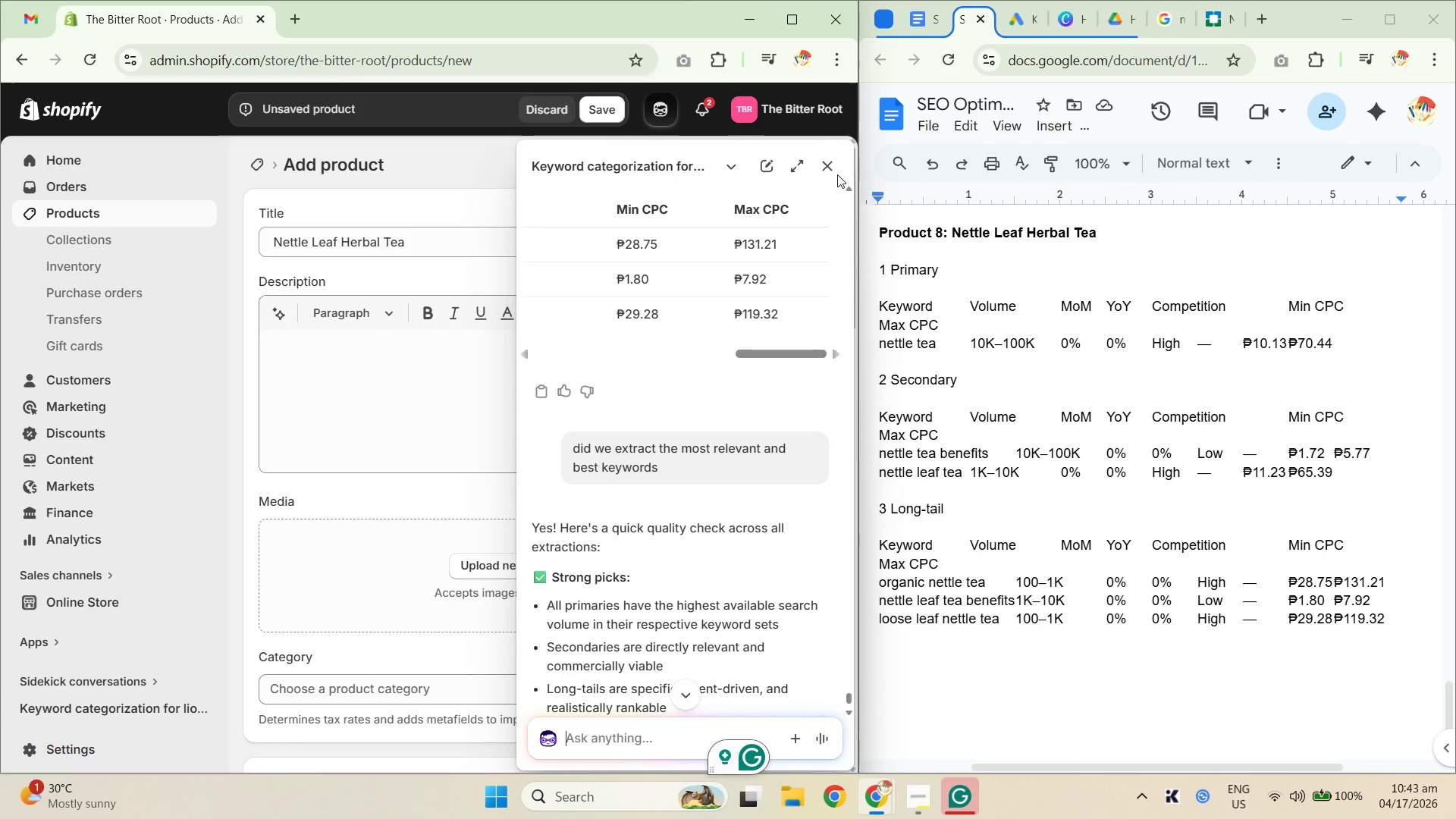 
scroll: coordinate [1359, 590], scroll_direction: up, amount: 1.0
 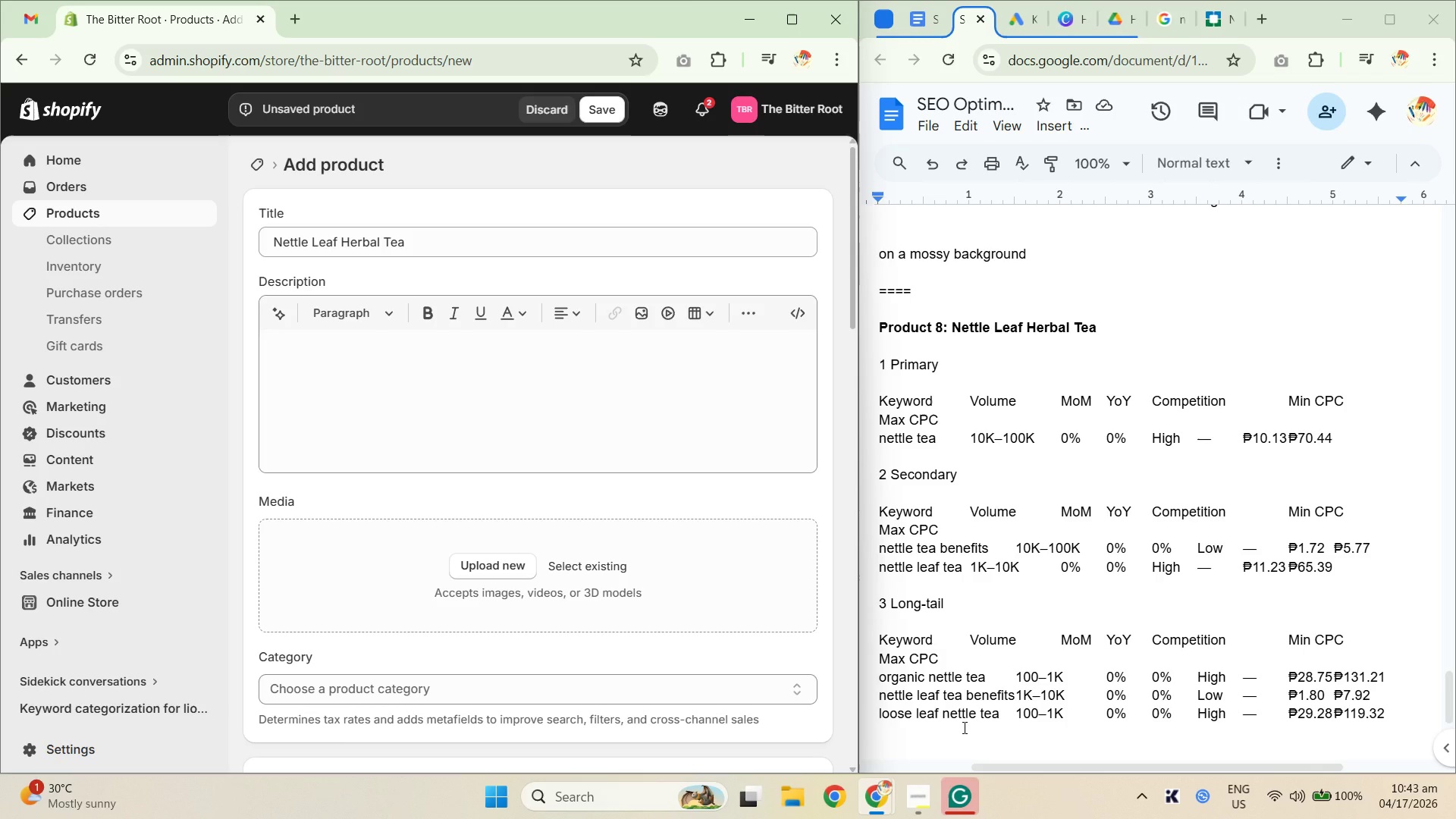 
scroll: coordinate [961, 718], scroll_direction: down, amount: 1.0
 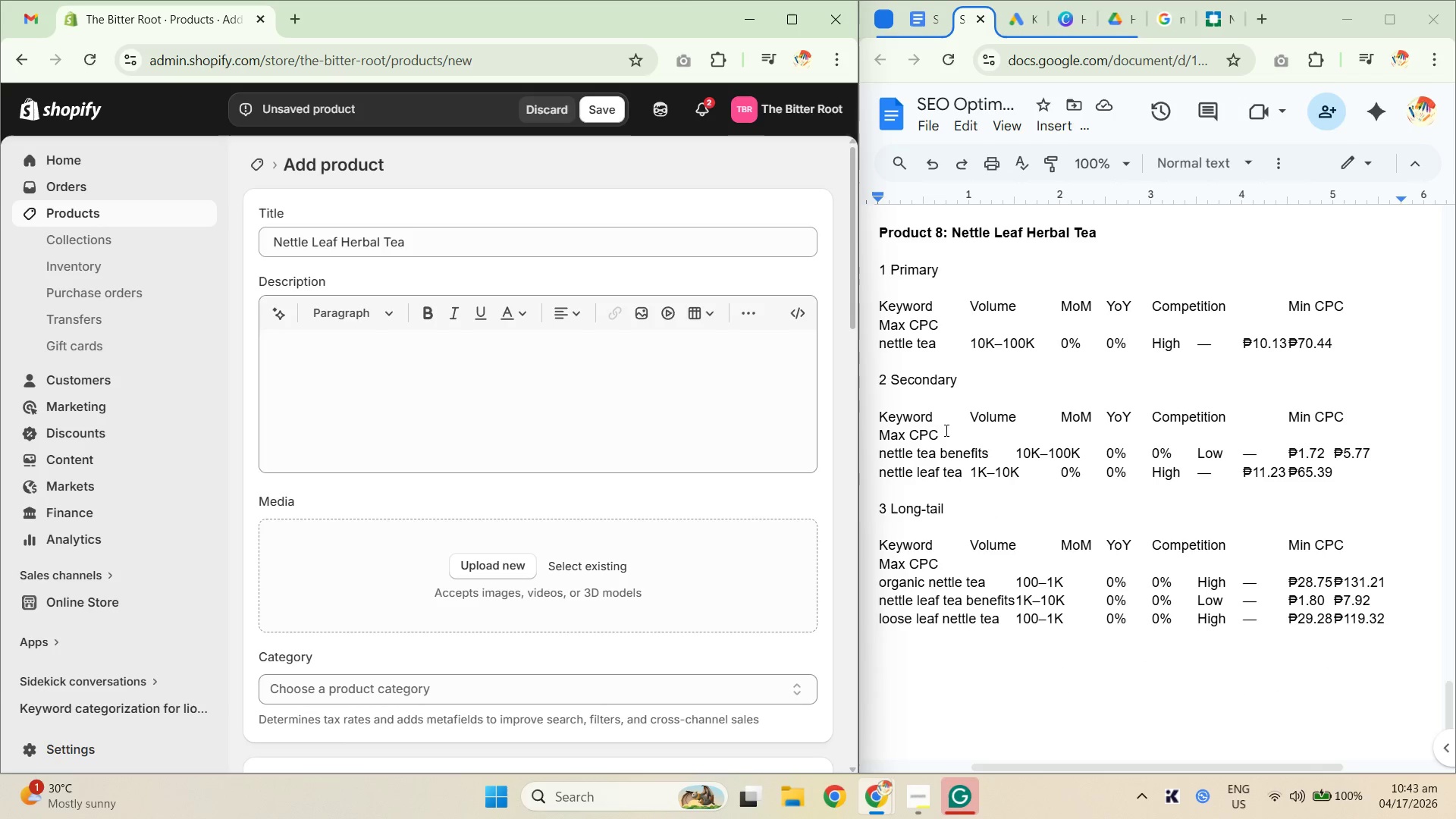 
wait(7.22)
 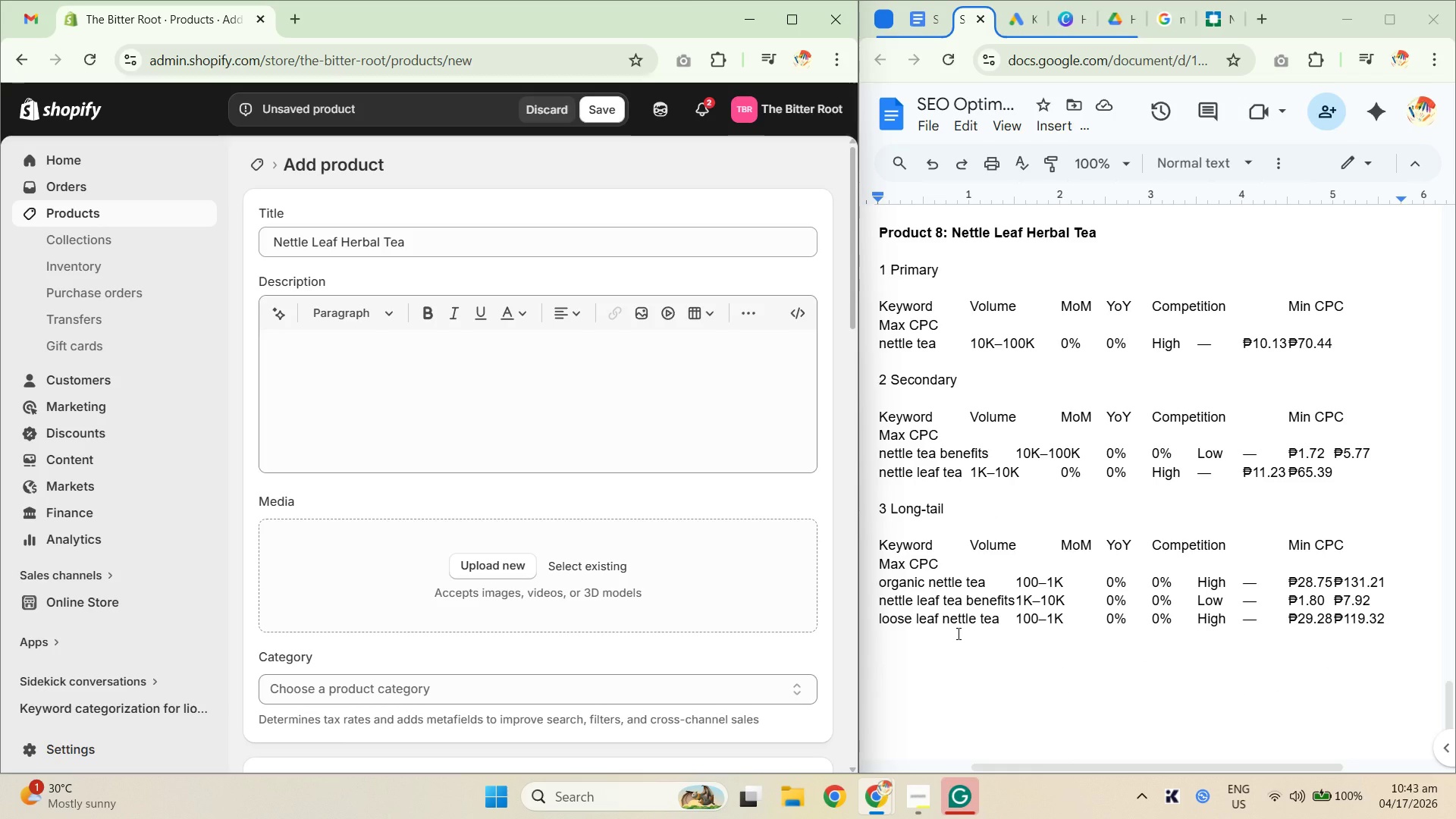 
scroll: coordinate [770, 592], scroll_direction: down, amount: 6.0
 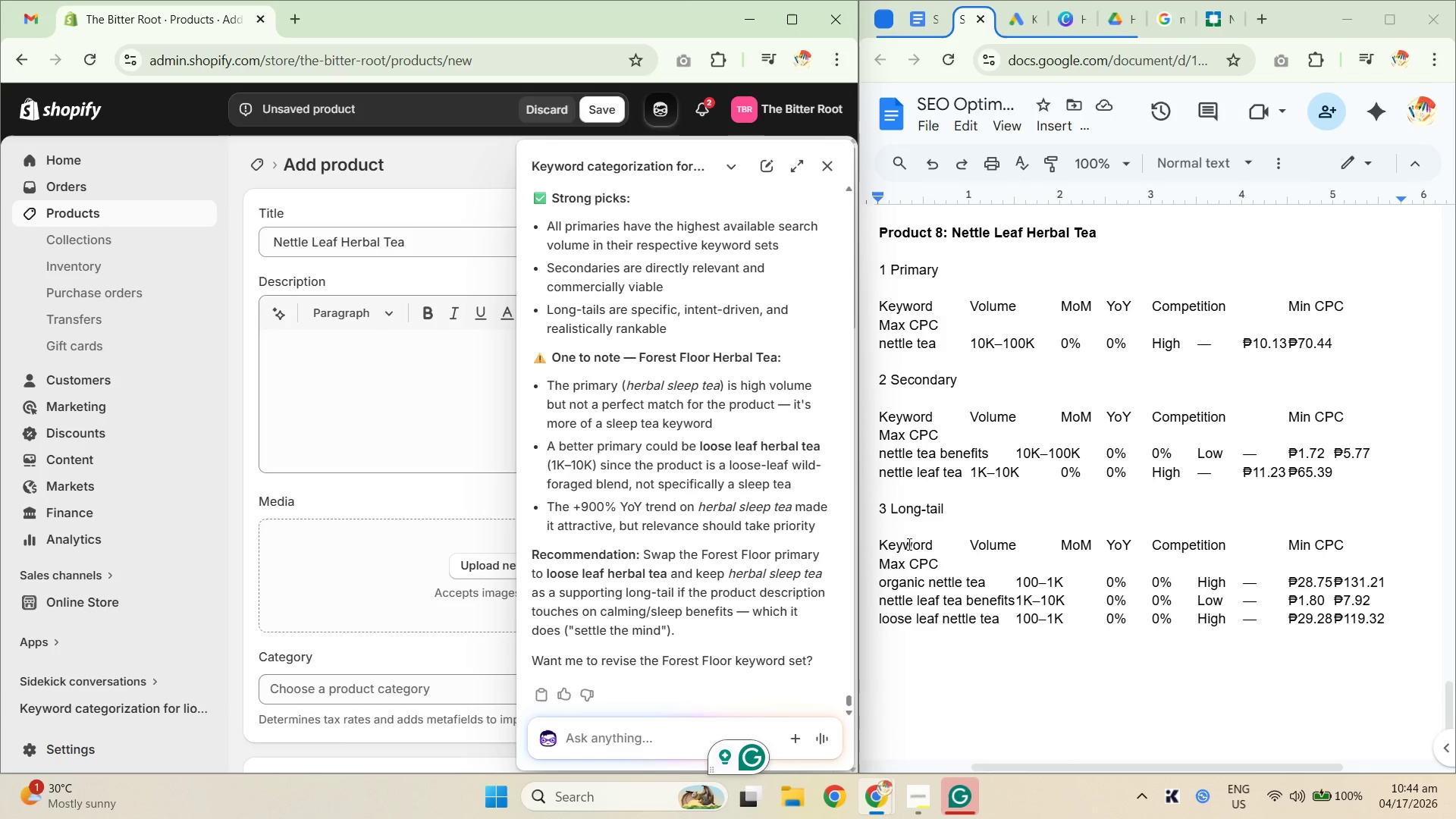 
wait(16.27)
 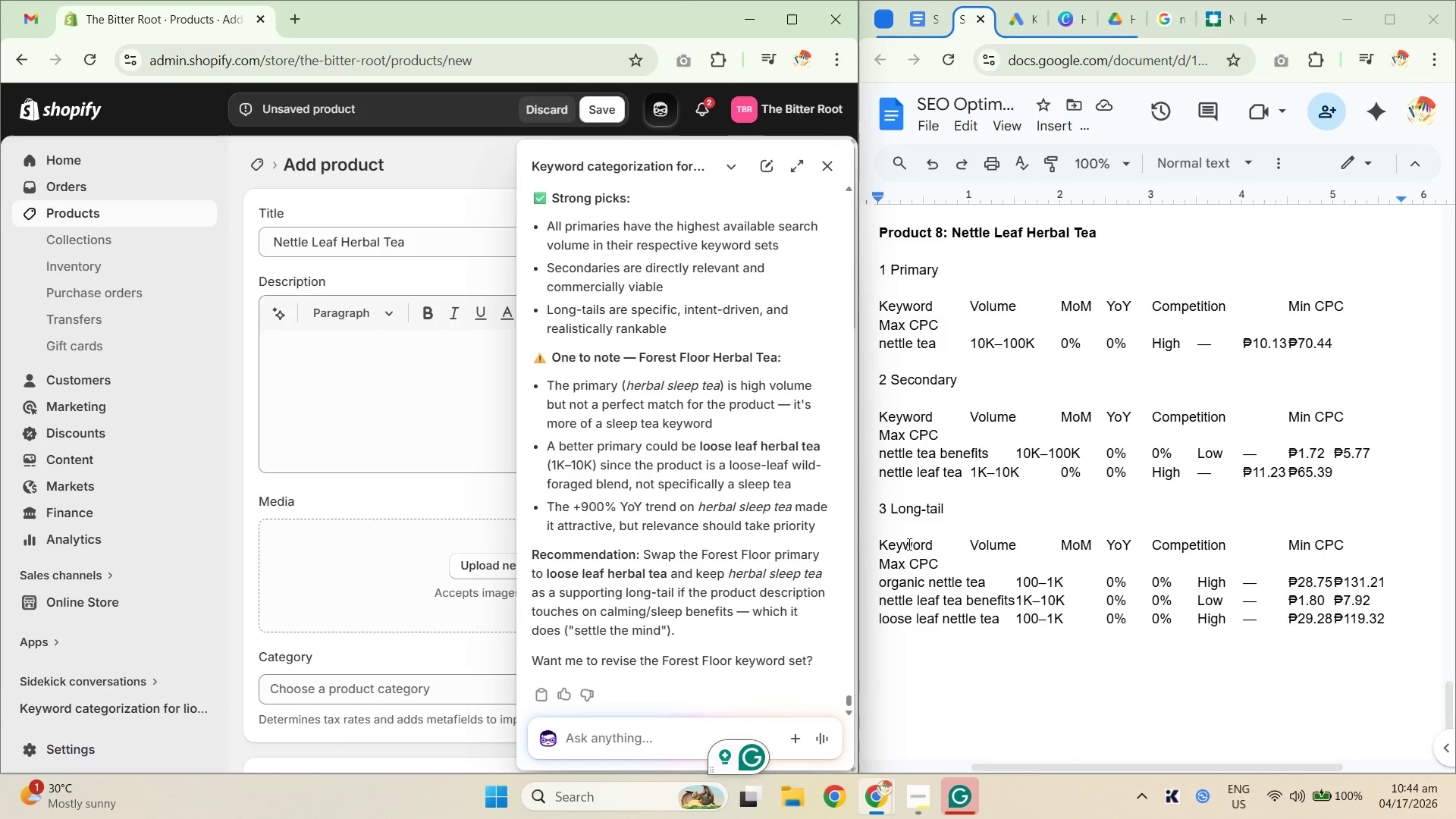 
left_click([666, 108])
 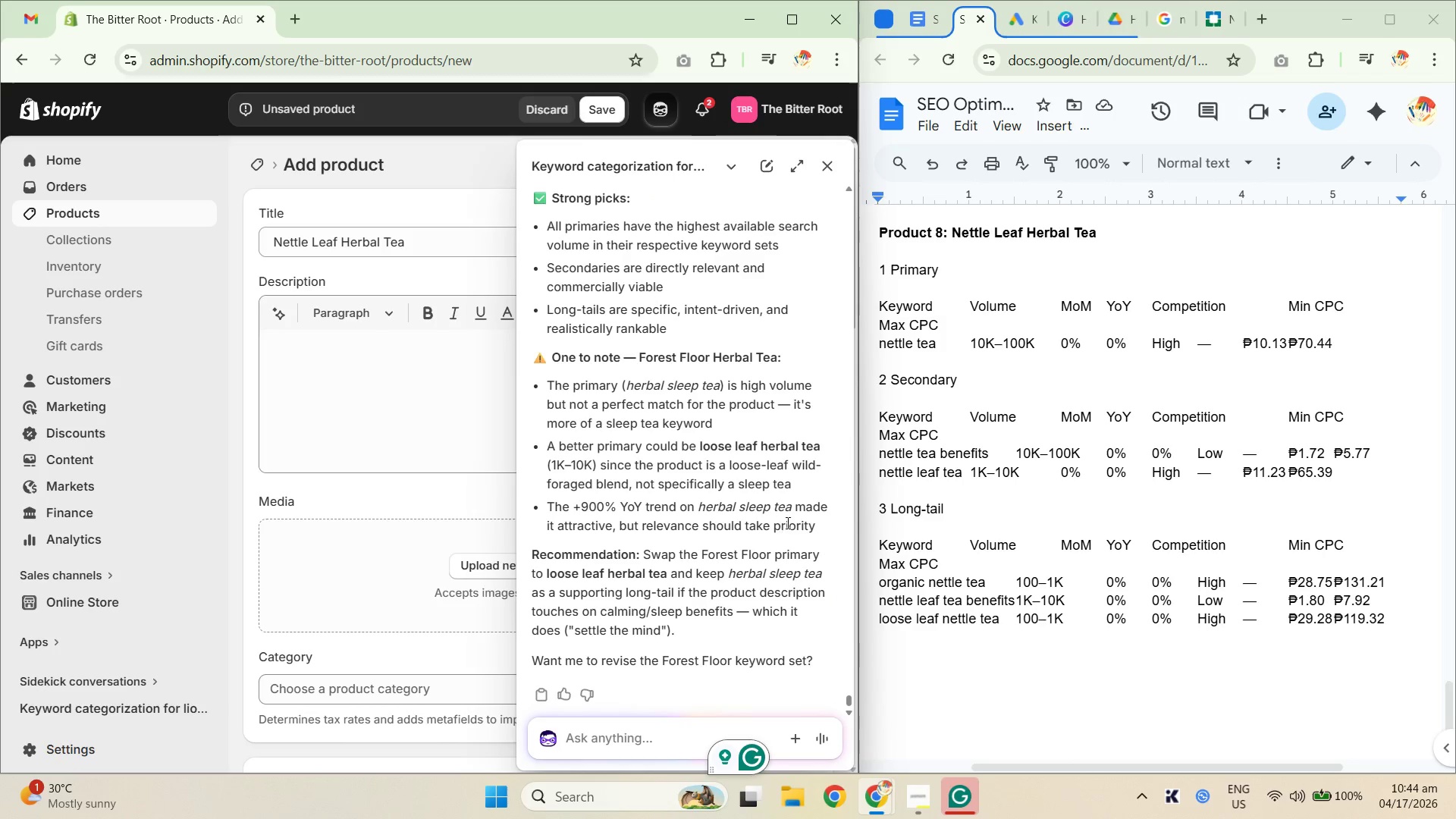 
left_click_drag(start_coordinate=[827, 522], to_coordinate=[538, 353])
 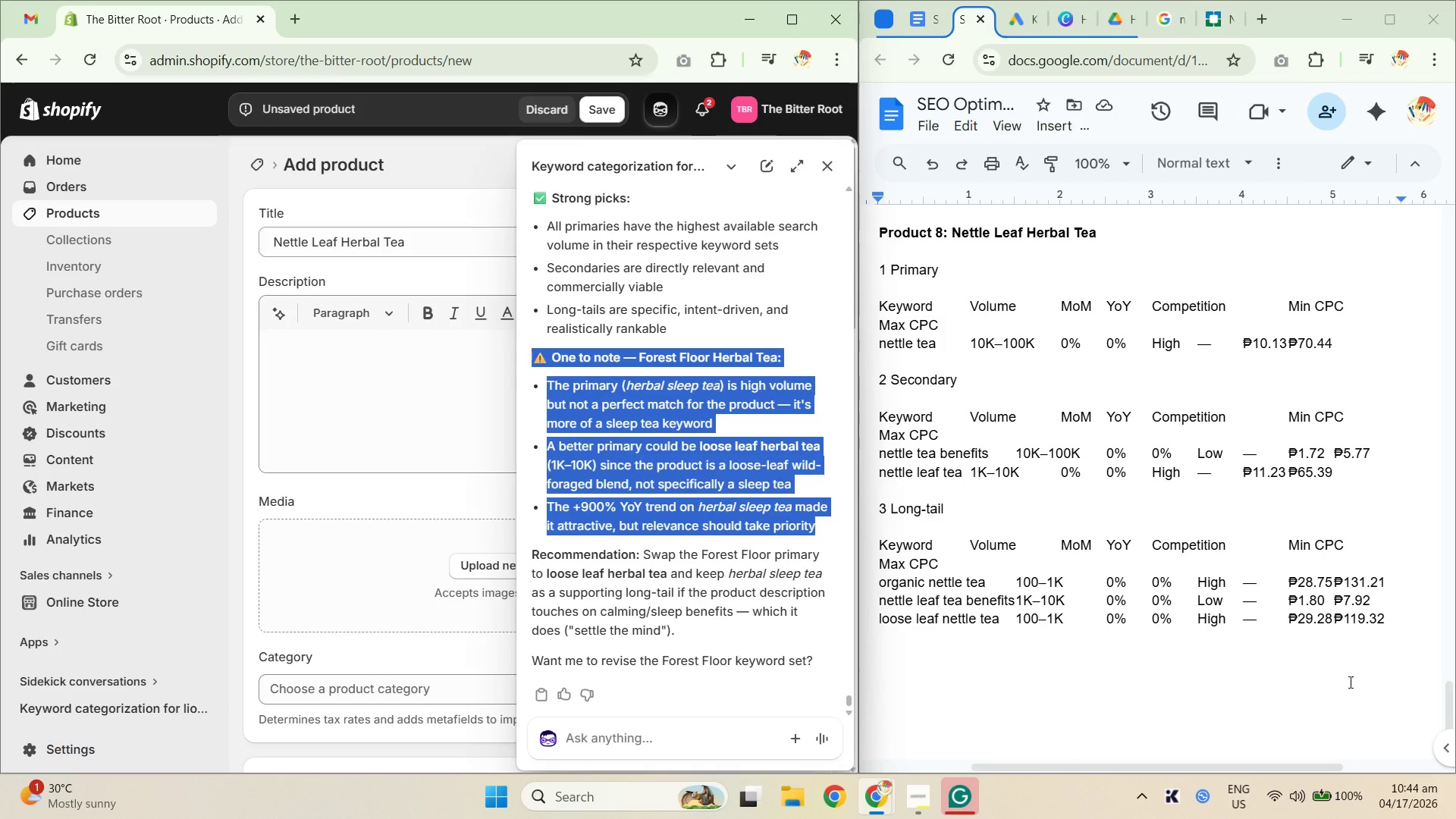 
key(Control+C)
 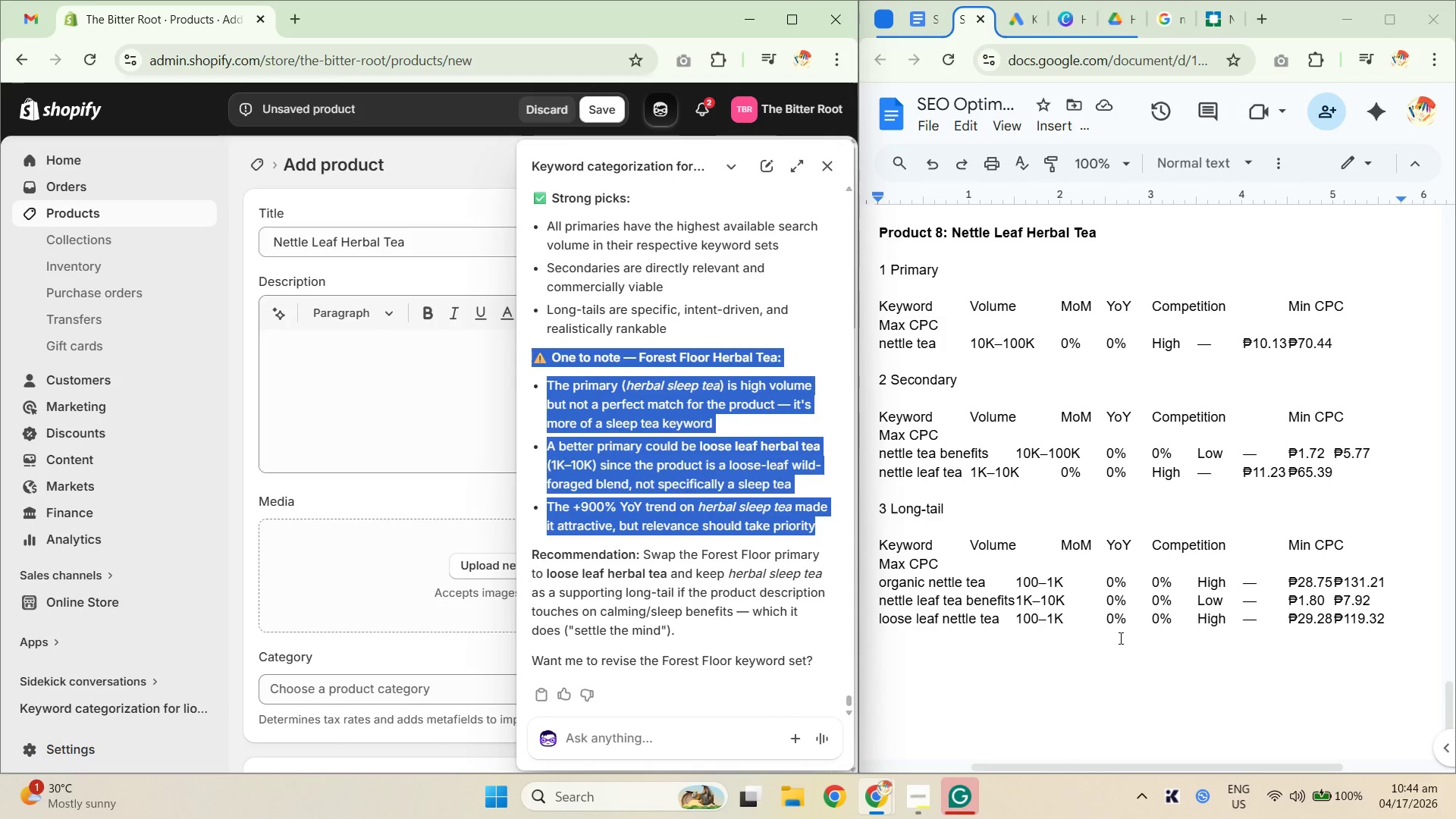 
key(Control+C)
 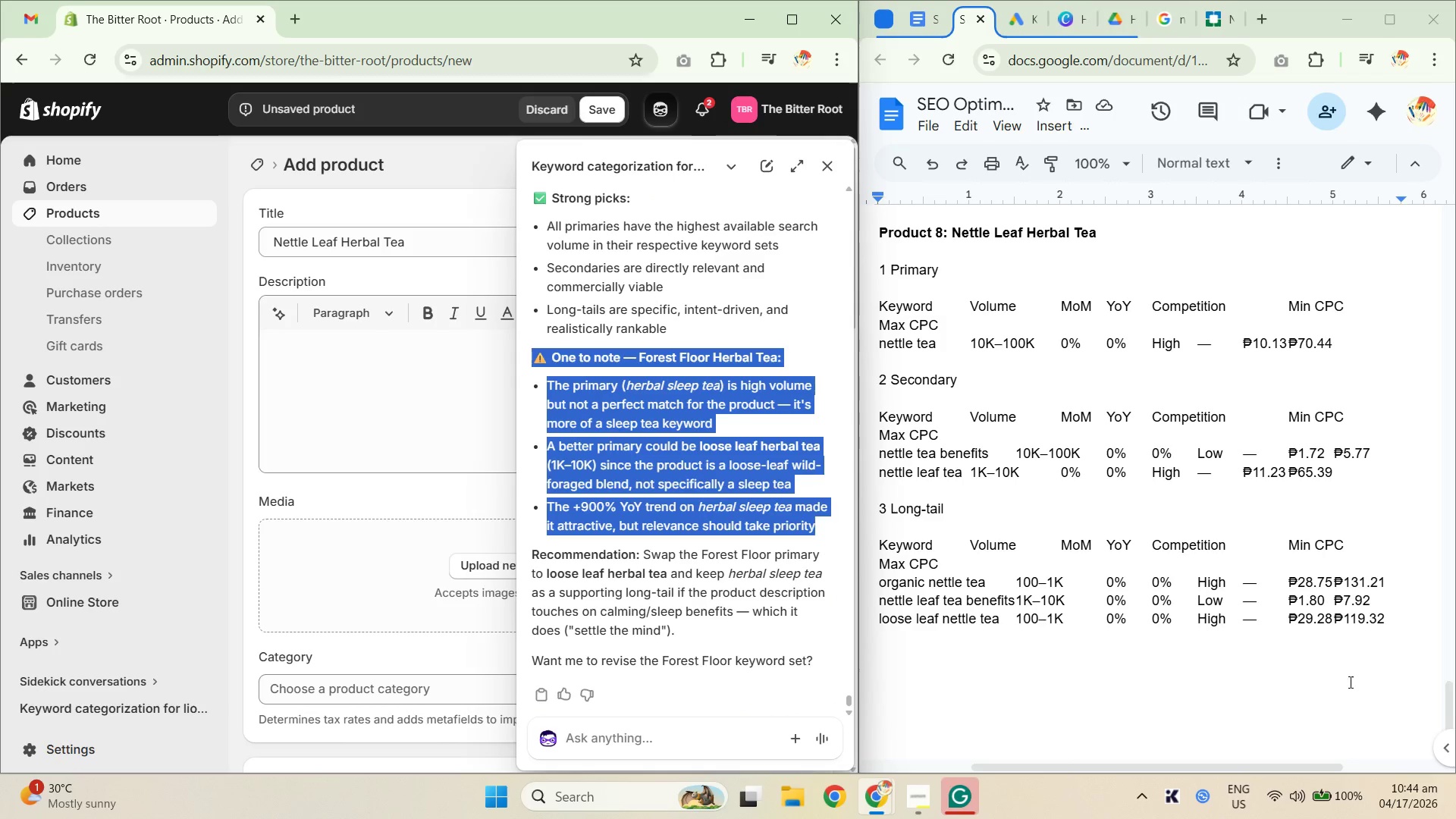 
key(Control+C)
 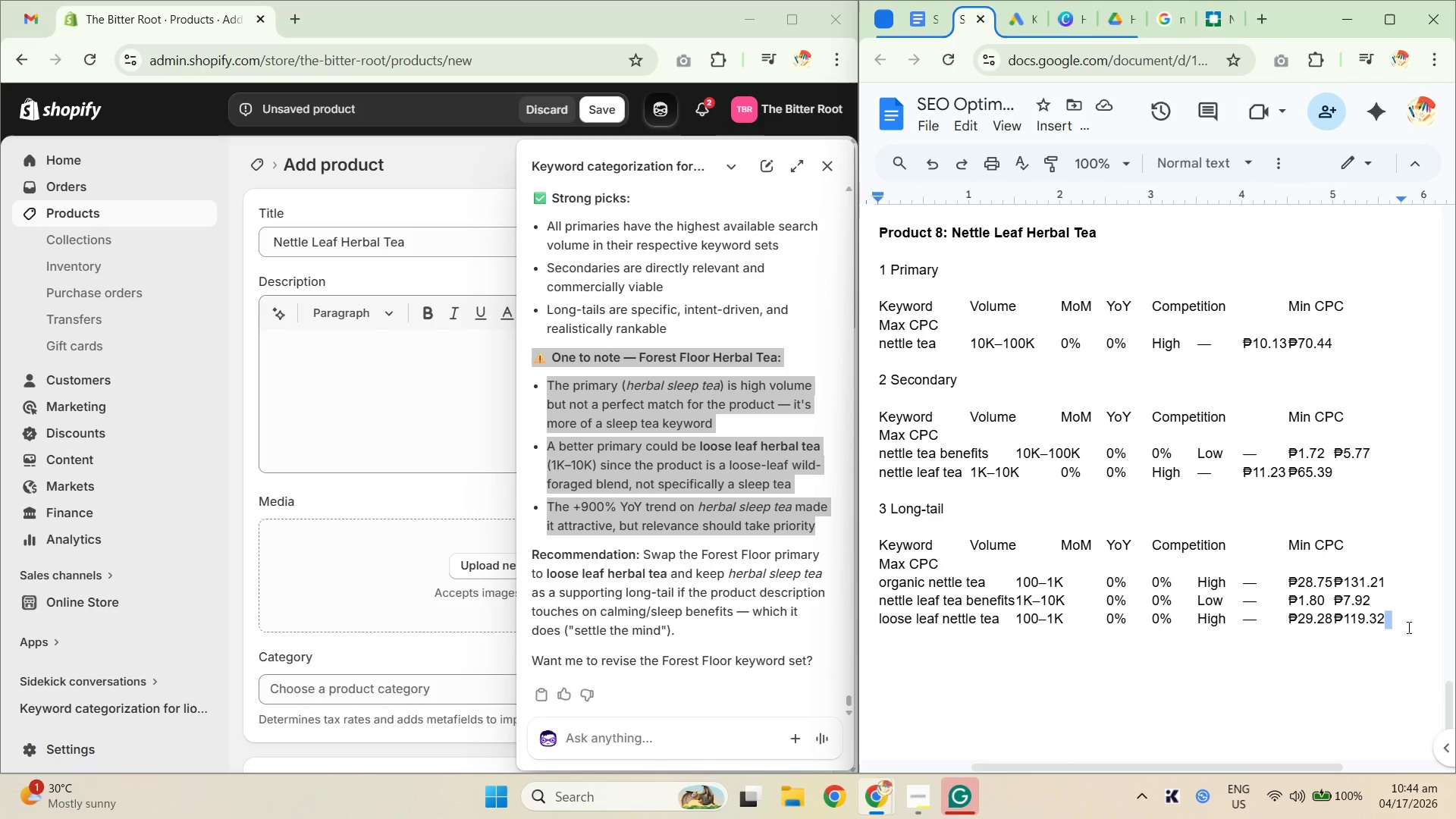 
key(NumpadEnter)
 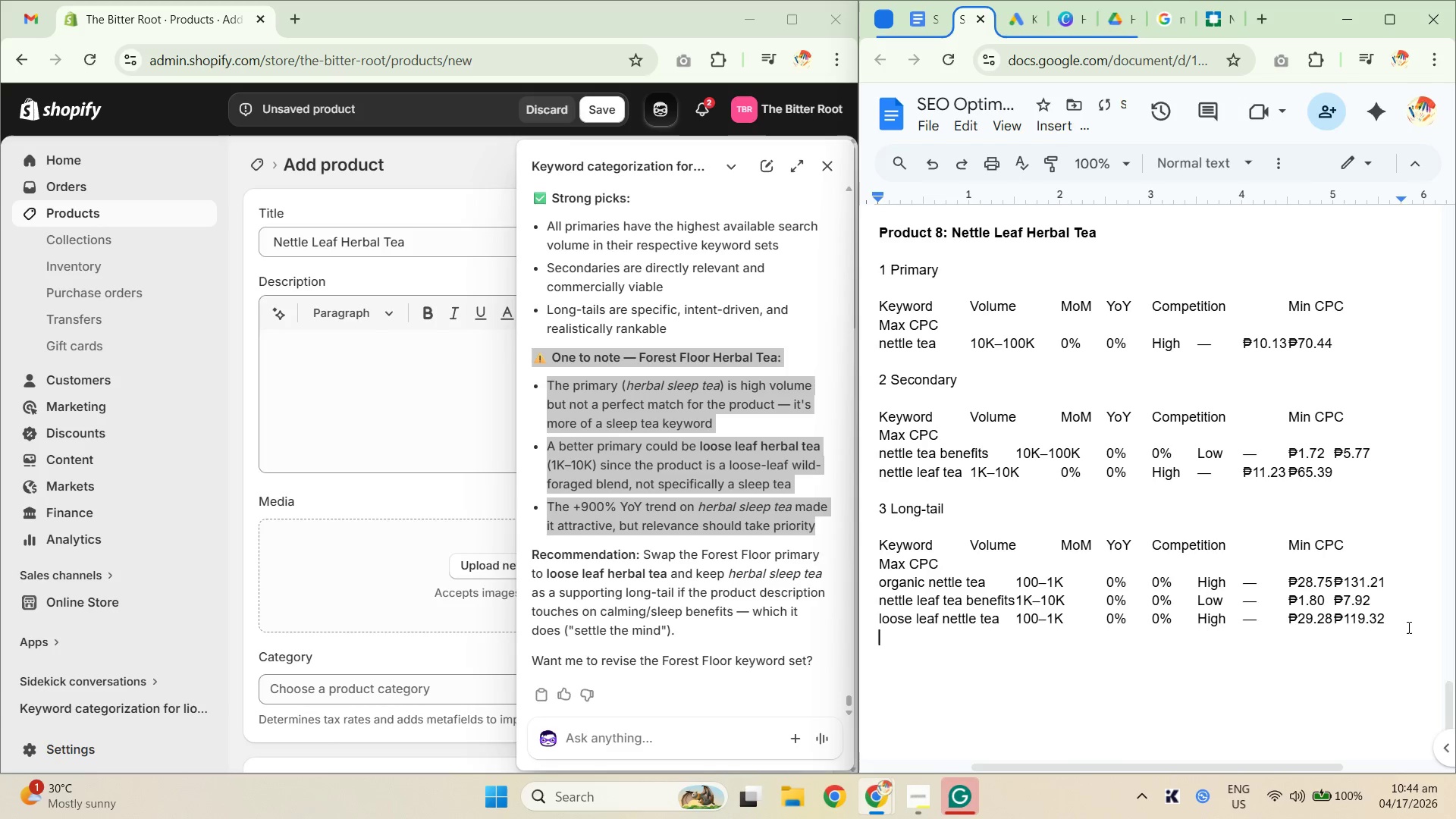 
key(NumpadEnter)
 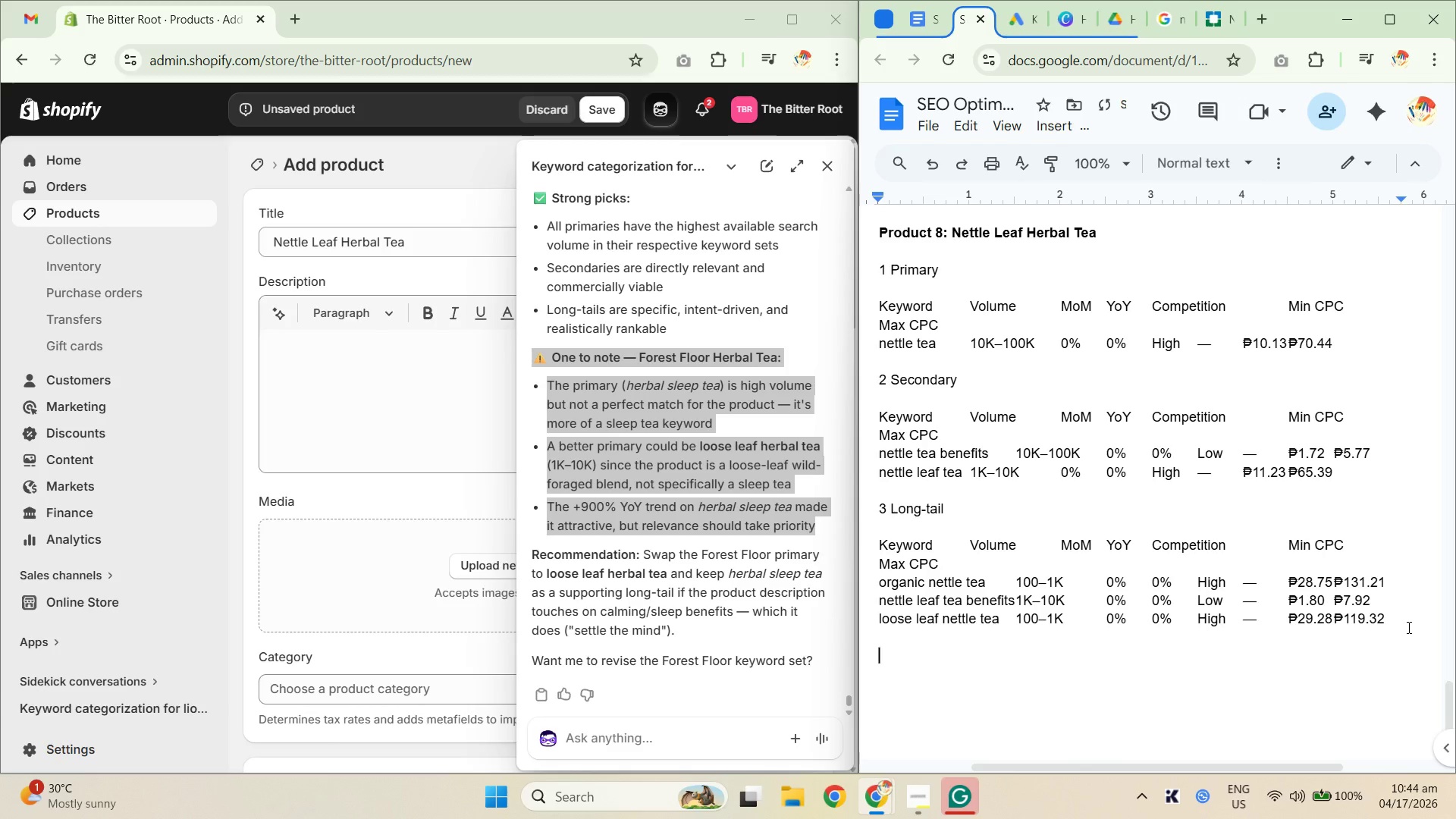 
key(Control+V)
 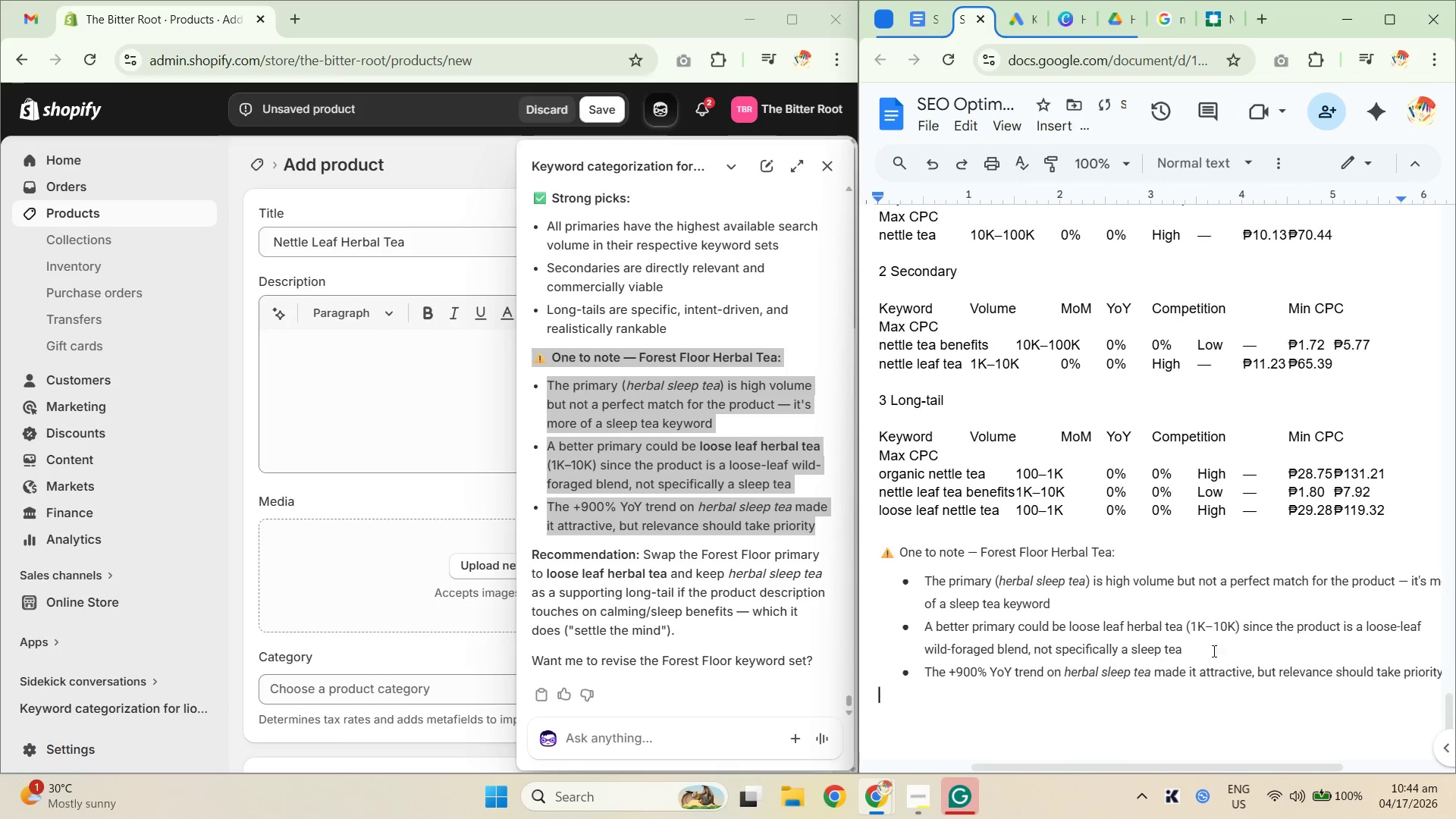 
key(Control+Z)
 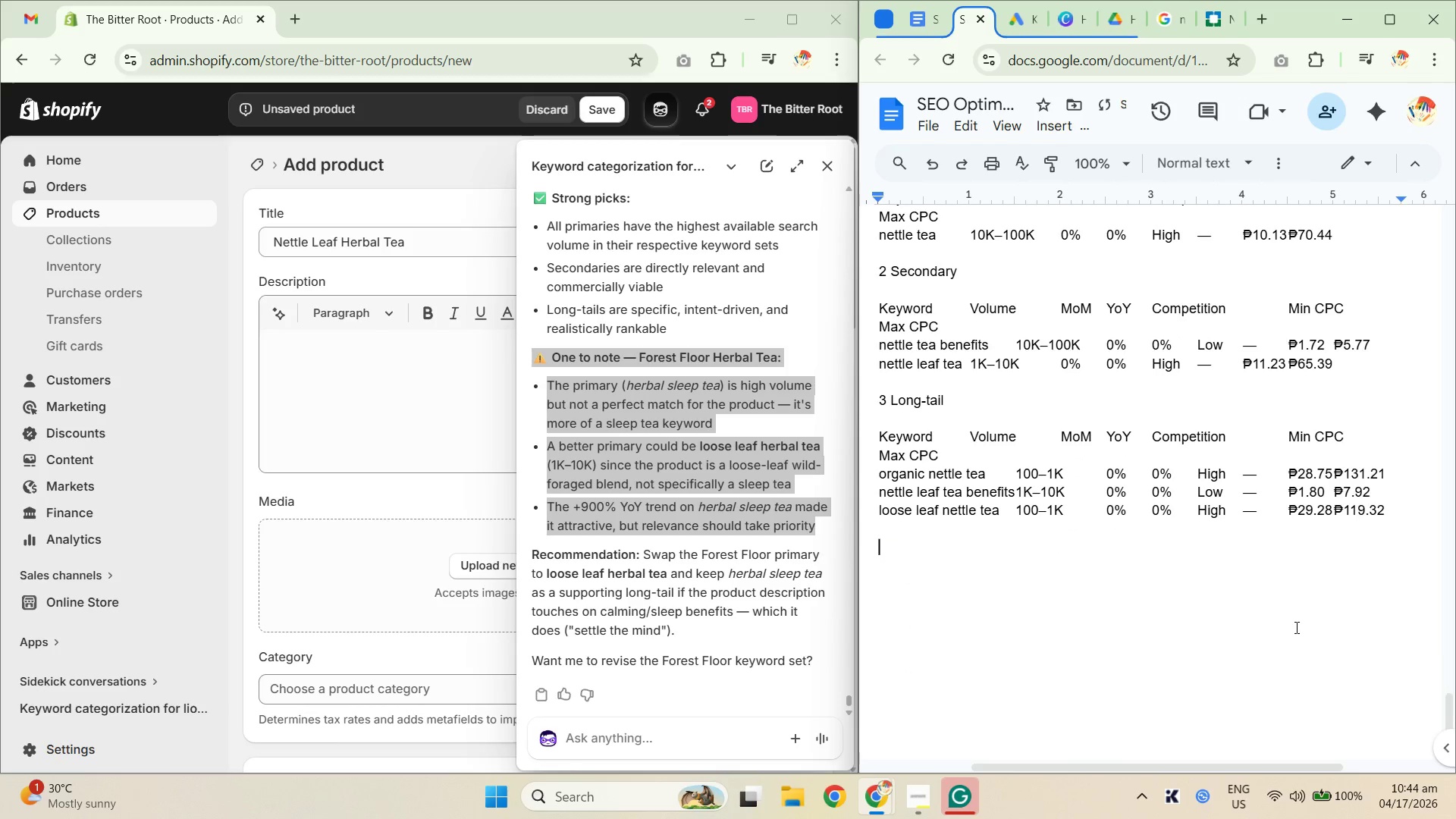 
key(Control+Shift+ShiftLeft)
 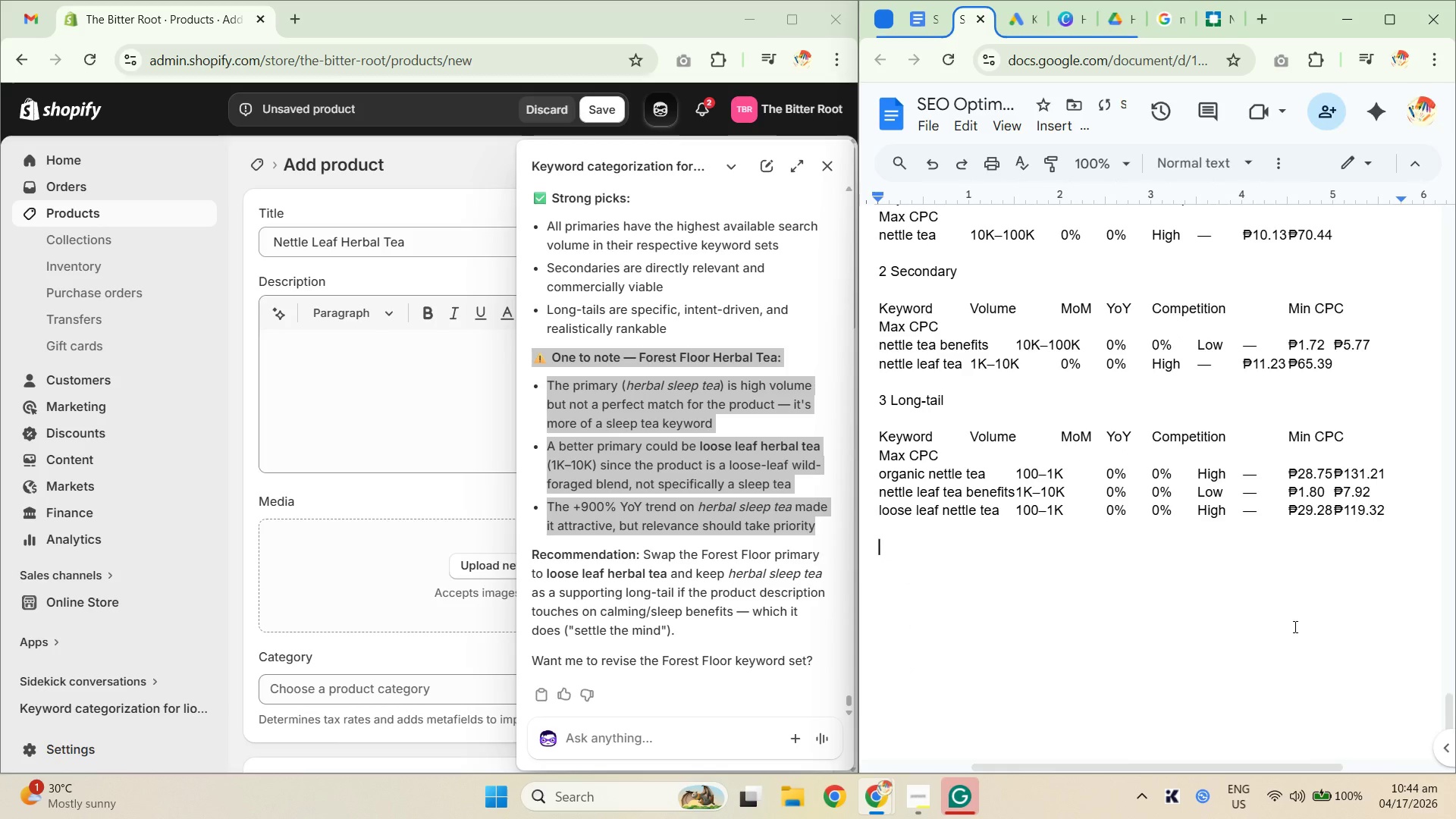 
key(Control+Shift+C)
 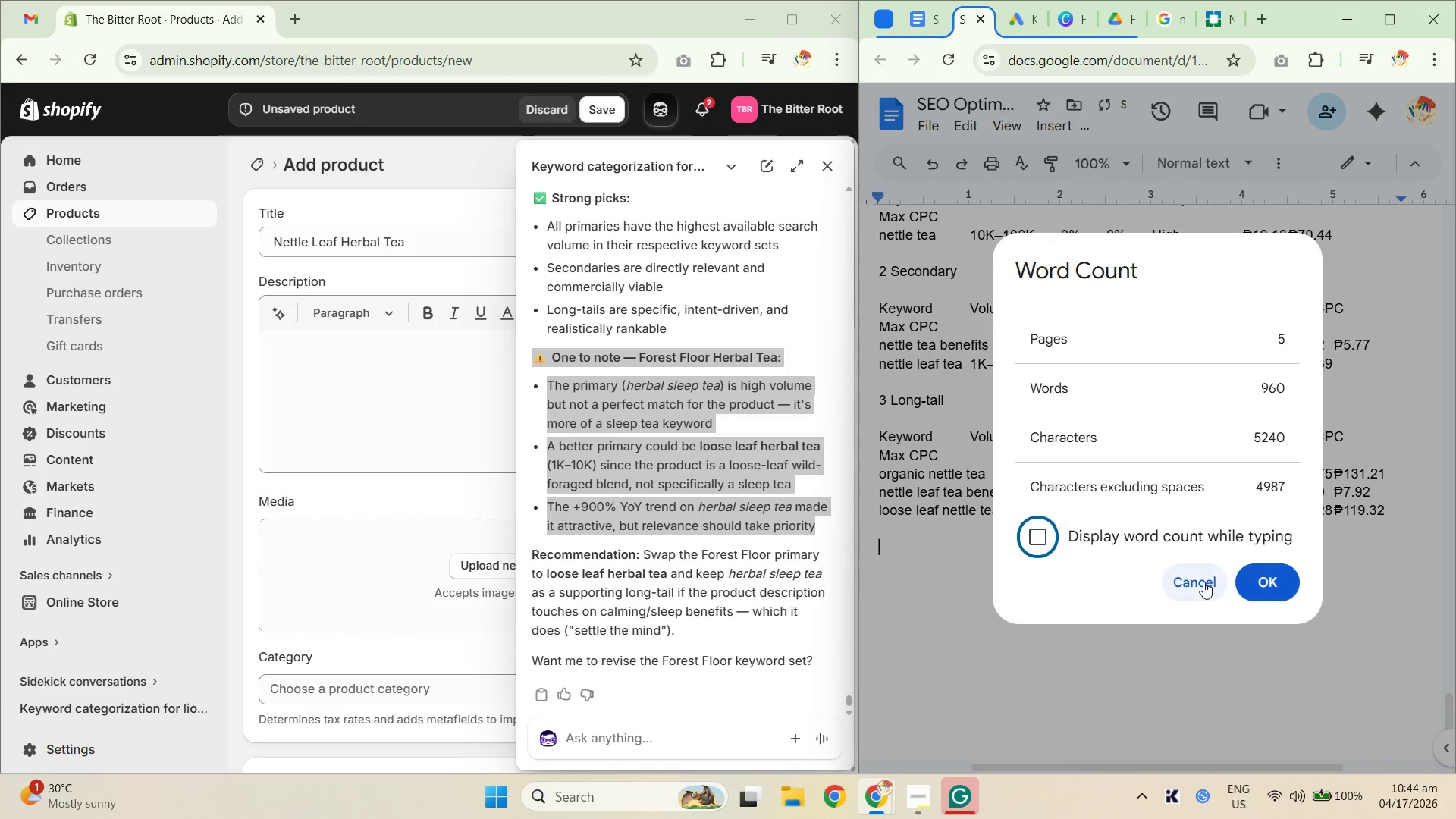 
key(Control+Shift+V)
 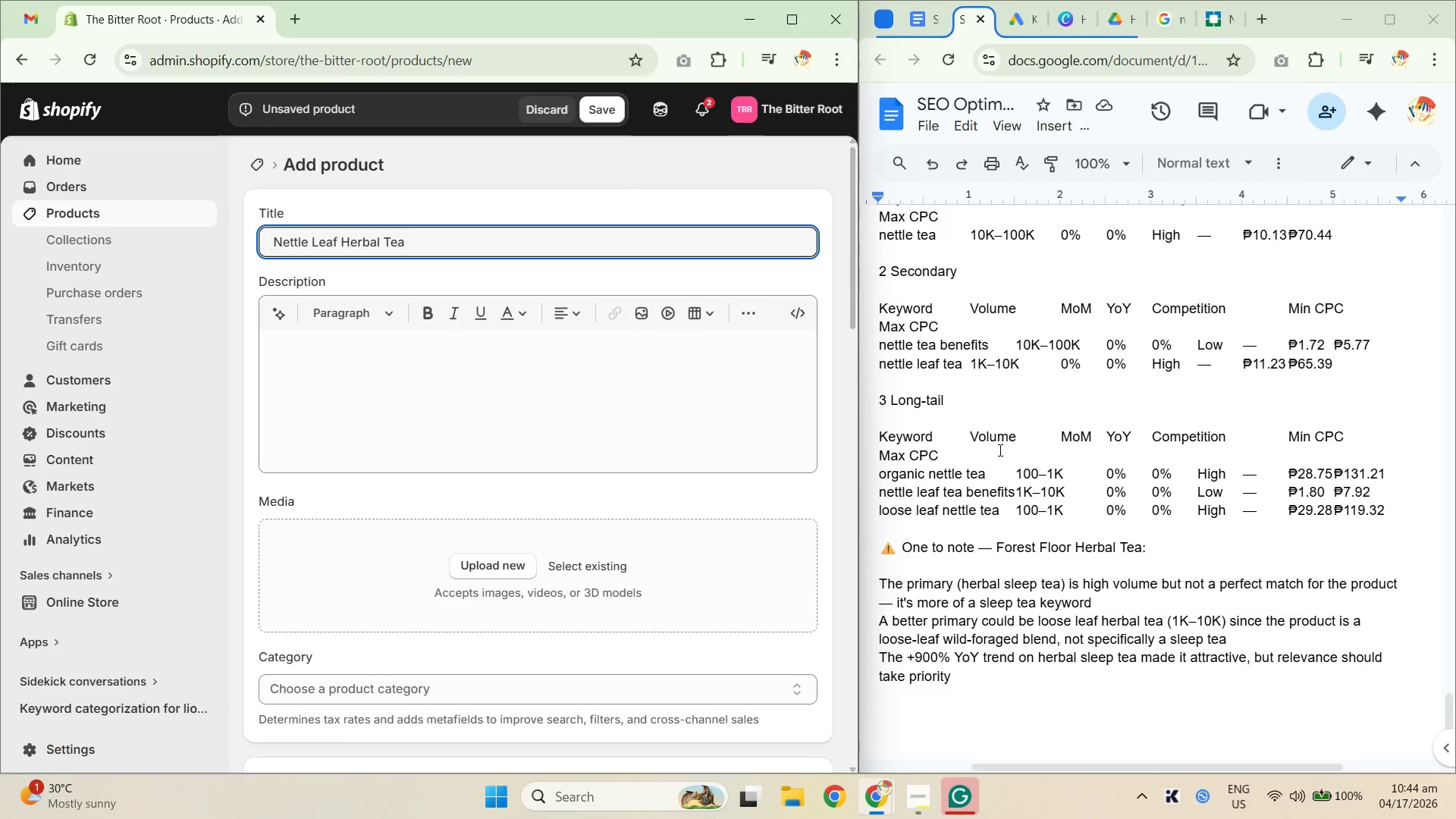 
wait(27.61)
 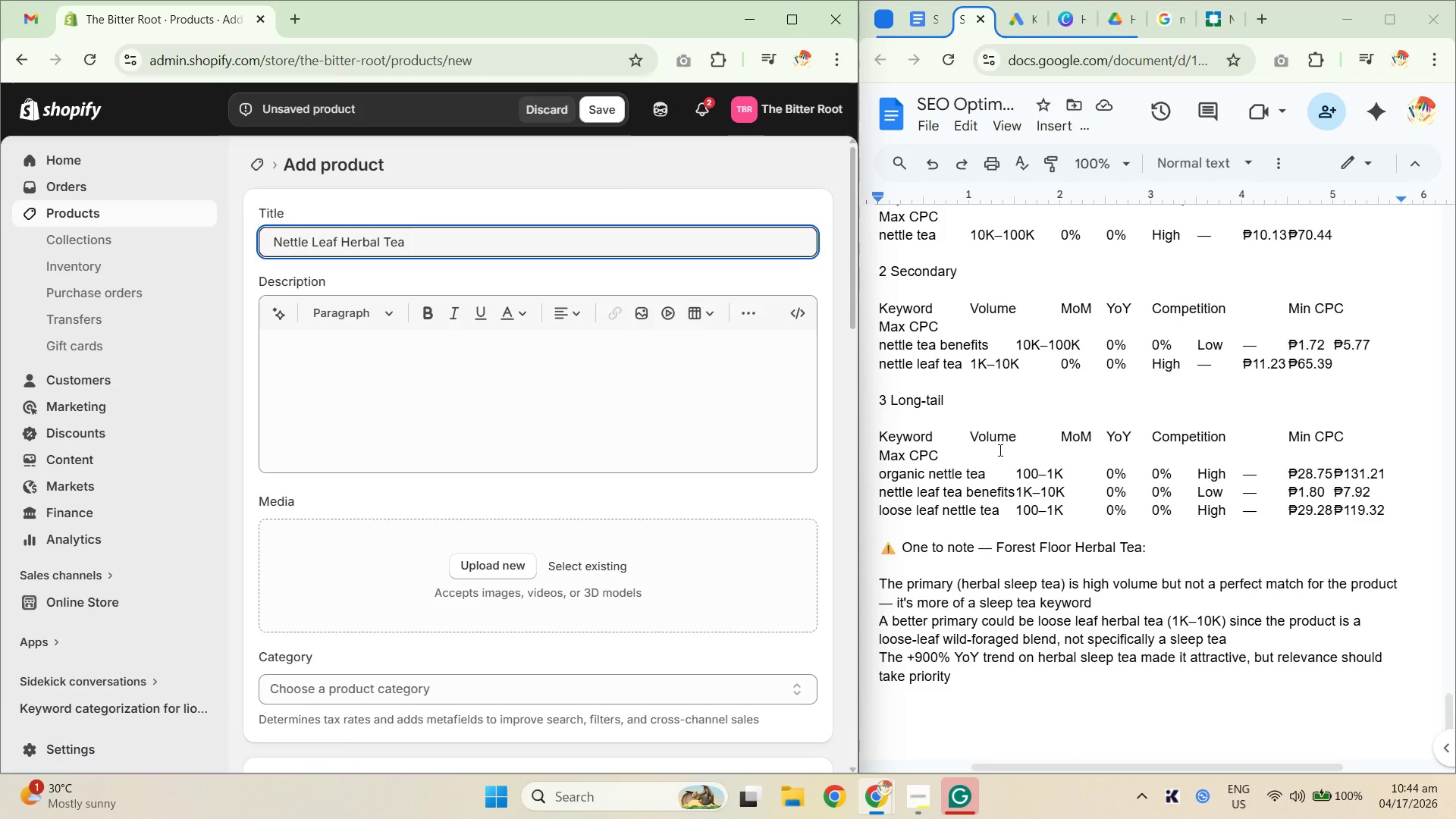 
scroll: coordinate [1200, 372], scroll_direction: up, amount: 2.0
 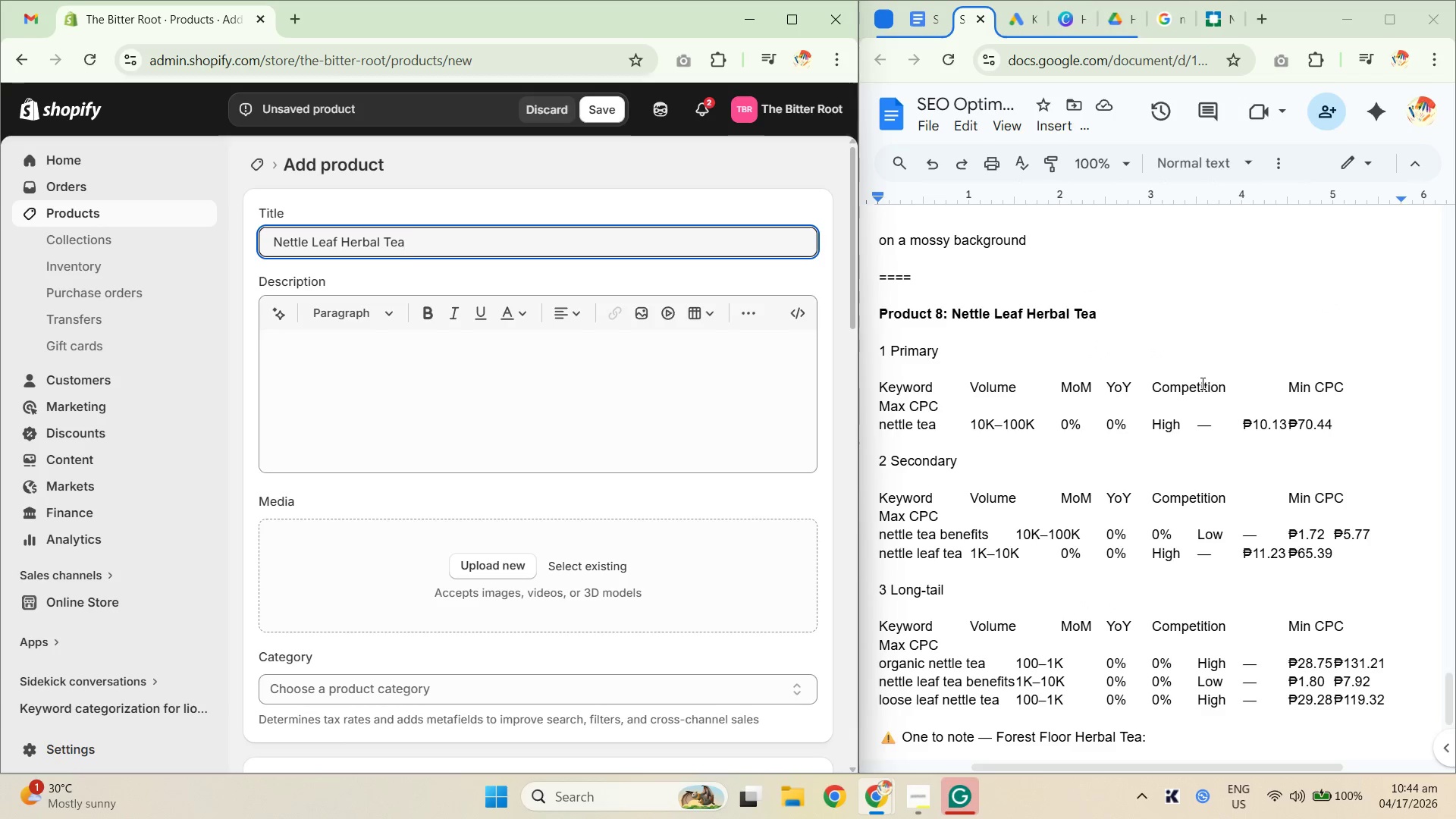 
scroll: coordinate [1196, 392], scroll_direction: down, amount: 2.0
 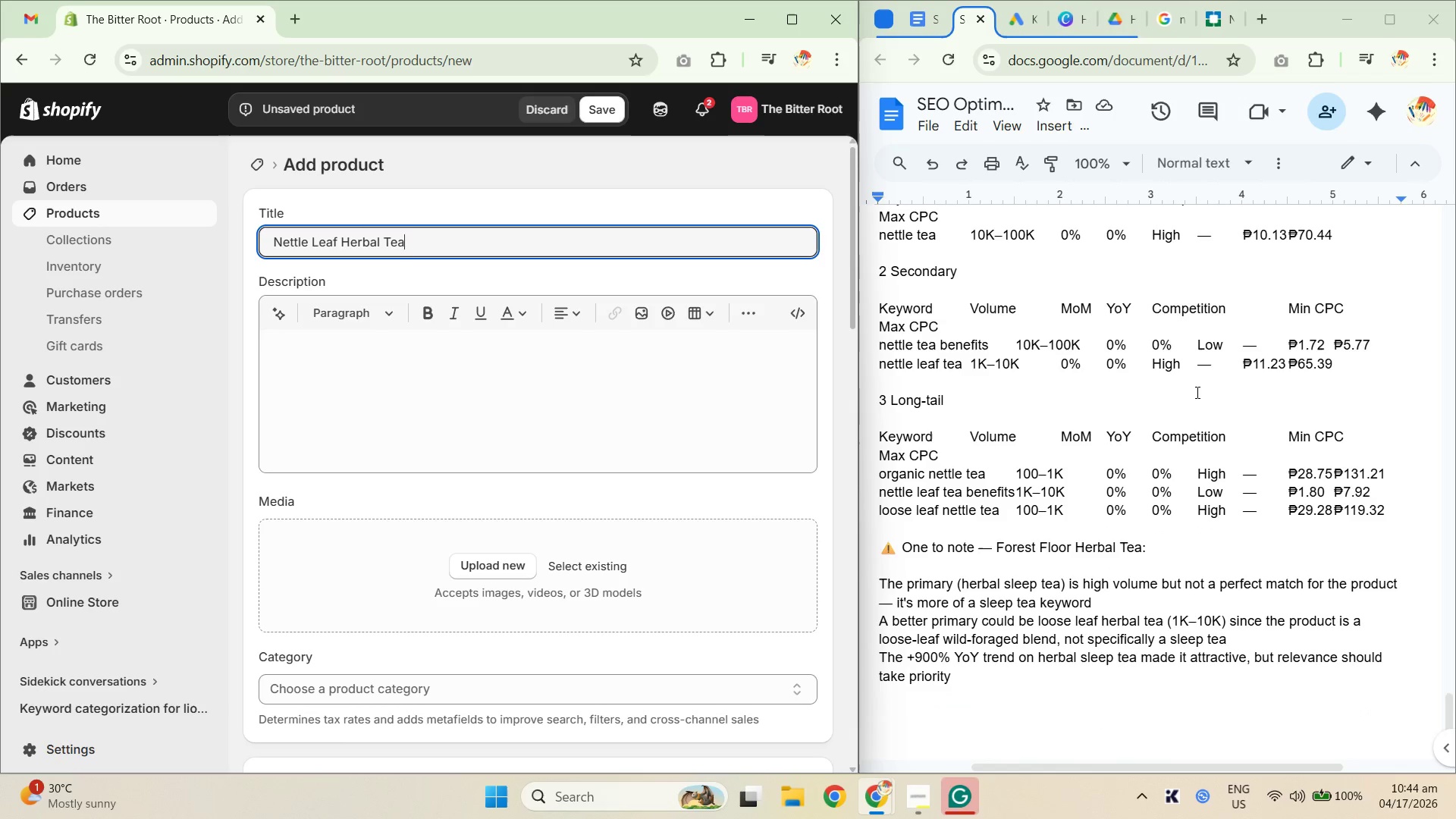 
scroll: coordinate [1196, 392], scroll_direction: up, amount: 1.0
 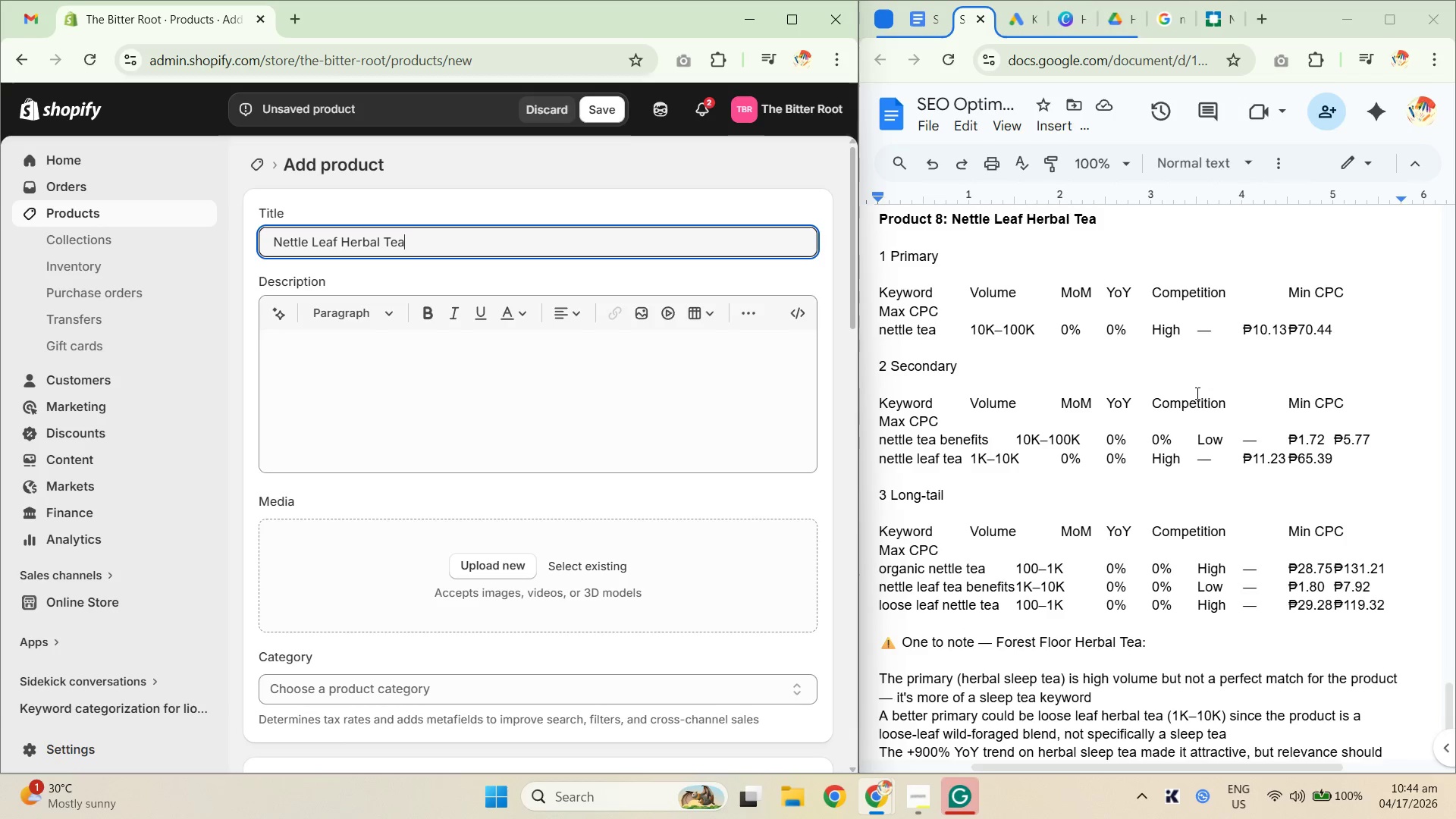 
scroll: coordinate [1195, 393], scroll_direction: down, amount: 1.0
 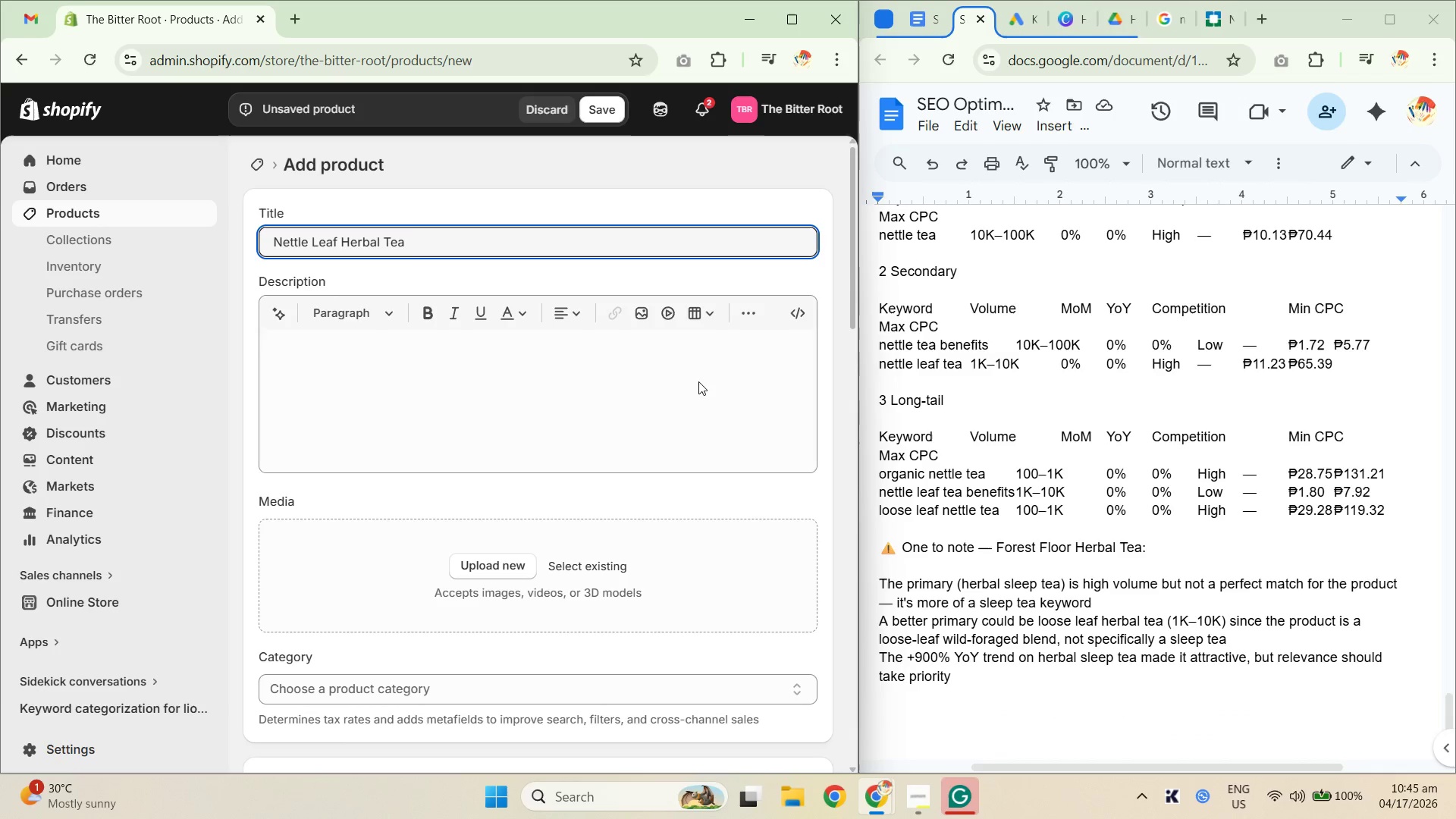 
left_click([472, 389])
 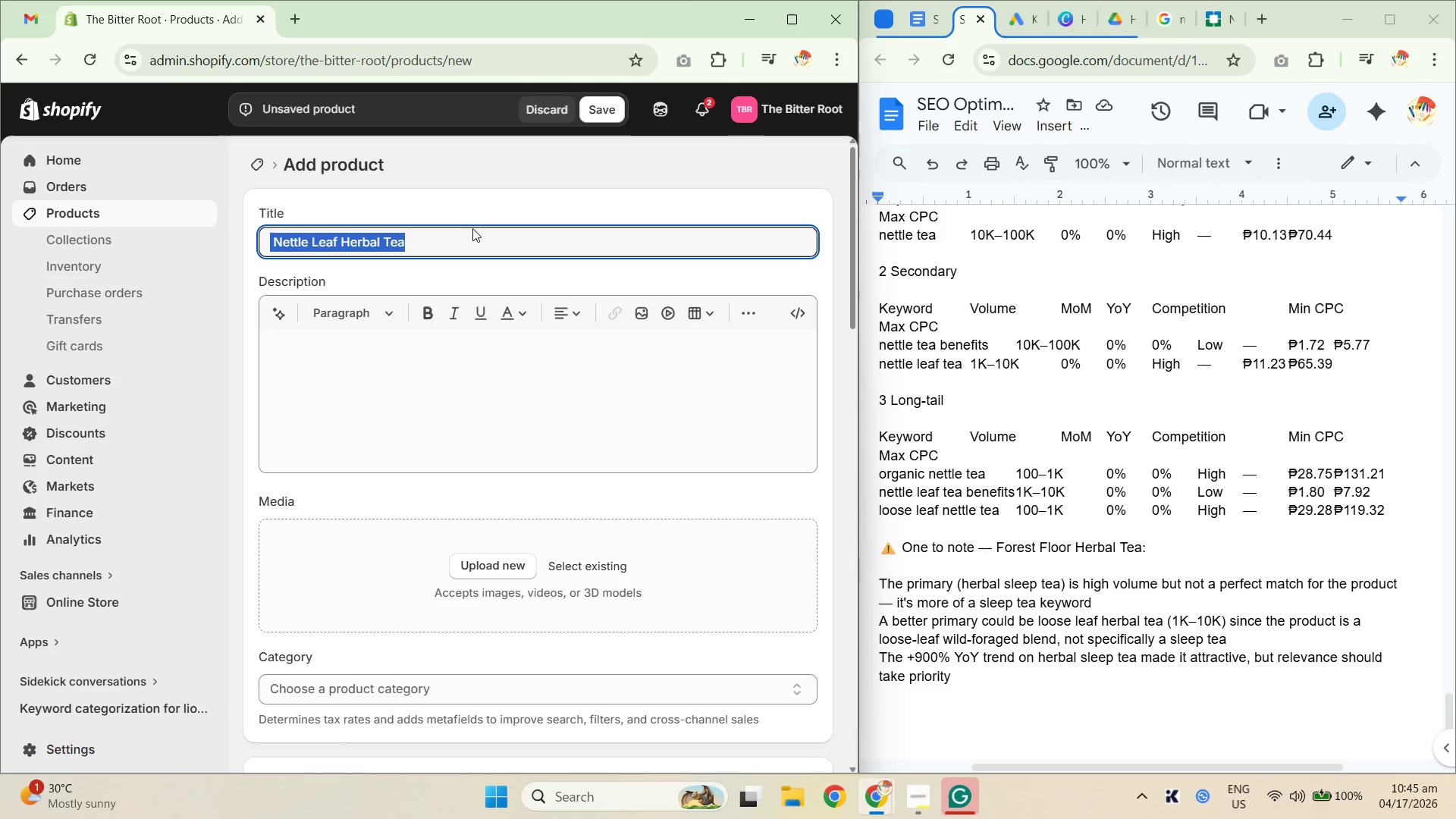 
left_click([479, 247])
 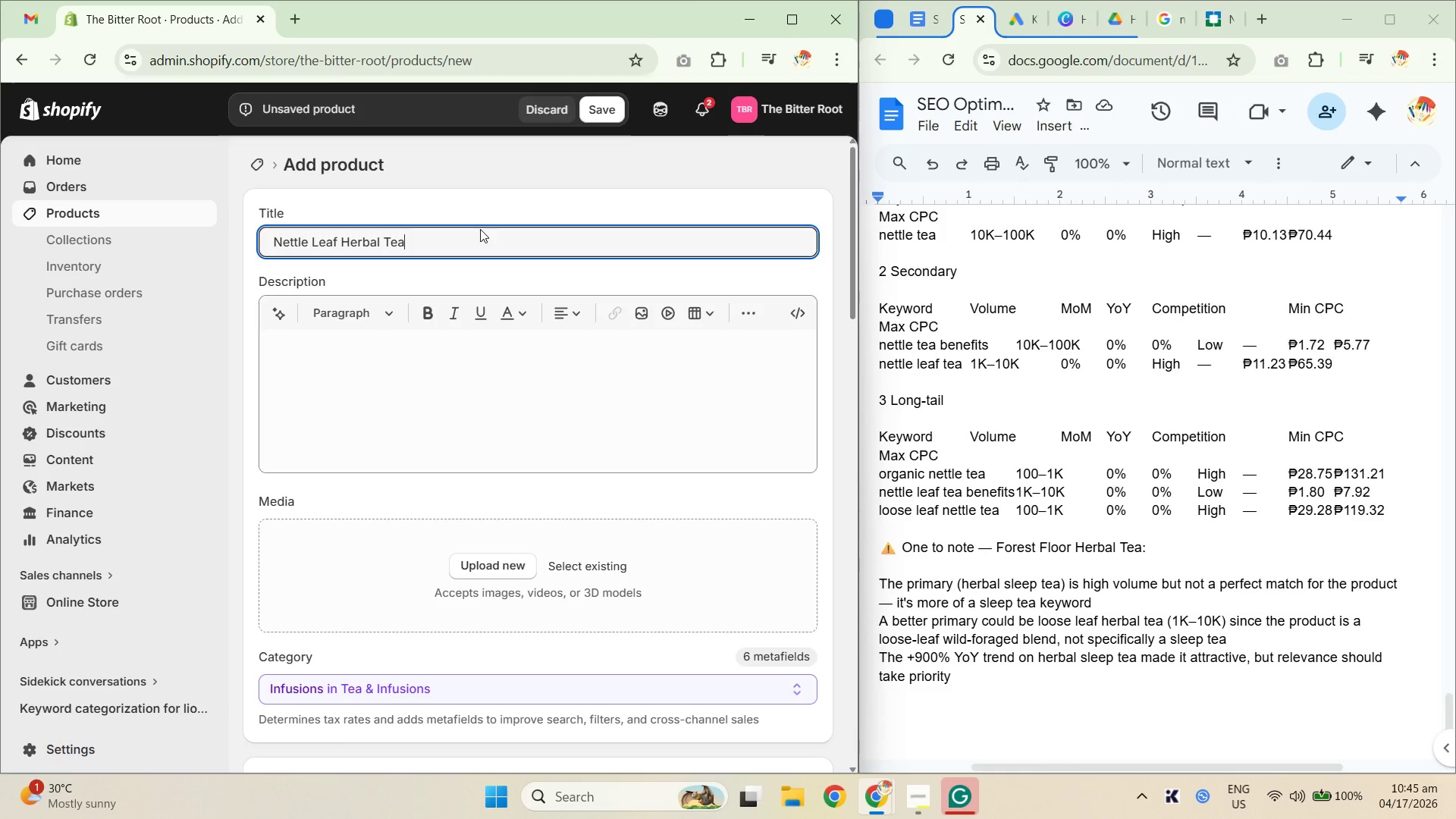 
wait(10.45)
 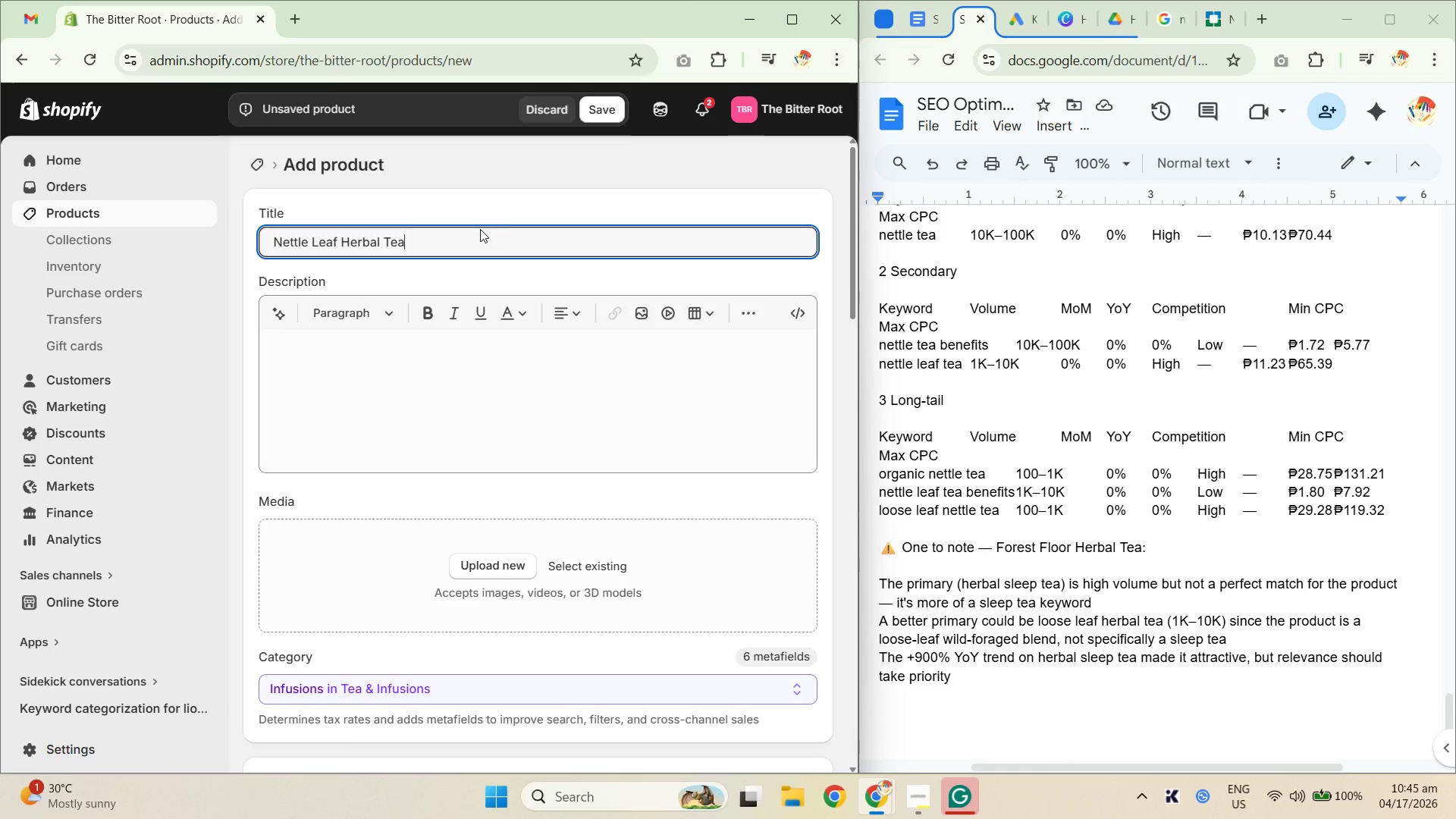 
left_click([451, 369])
 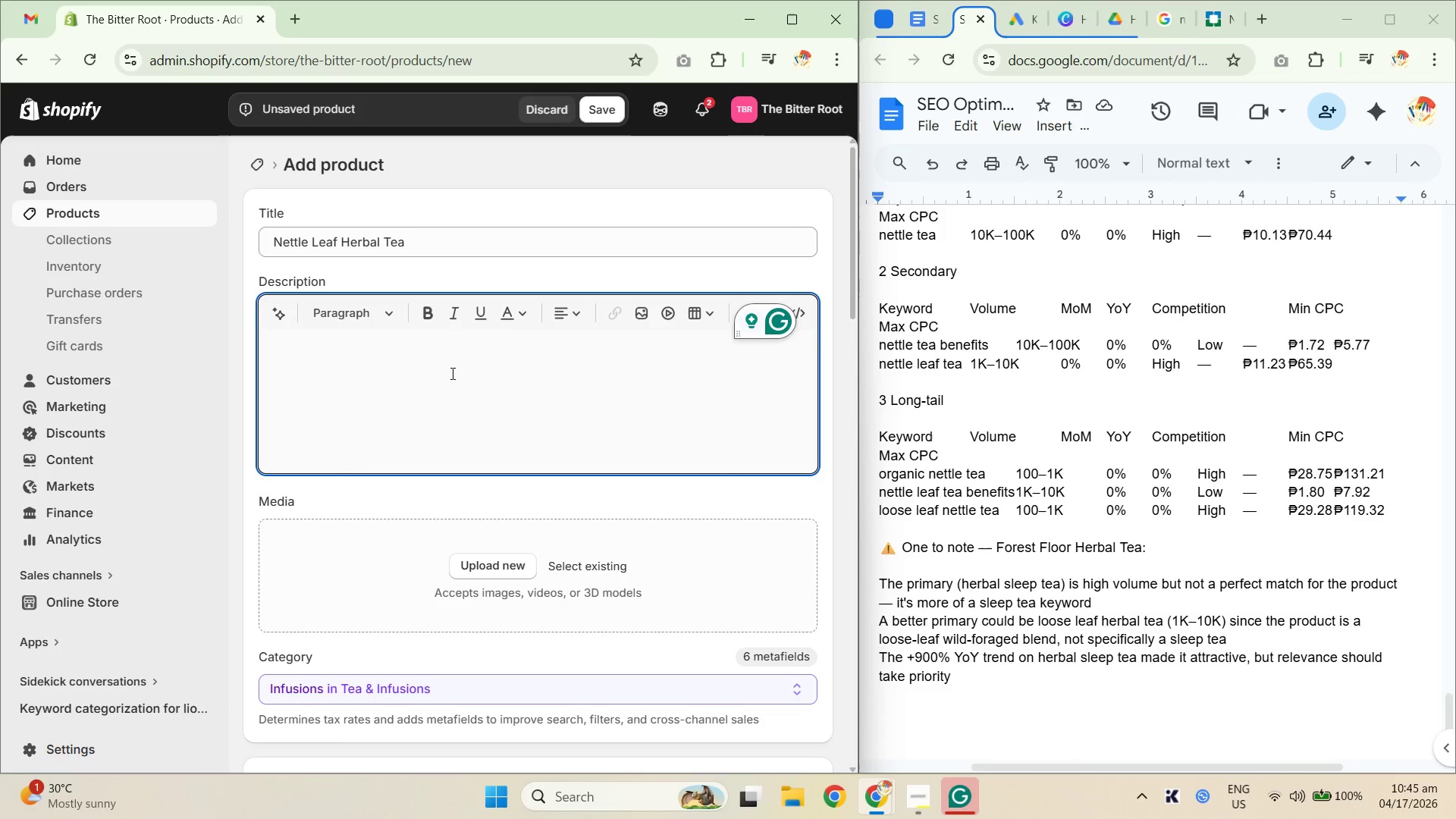 
type(Gathered from the)
 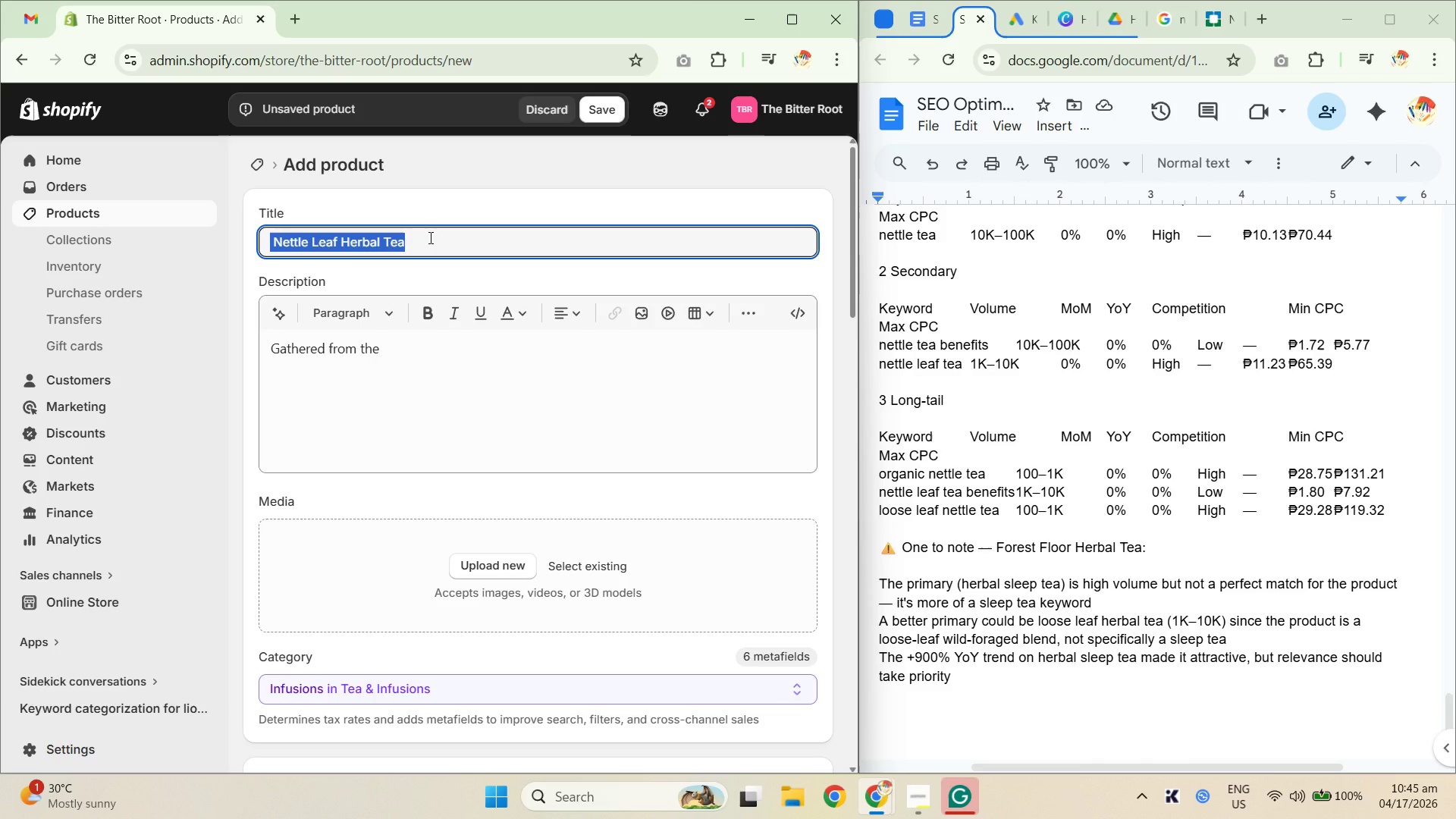 
double_click([350, 240])
 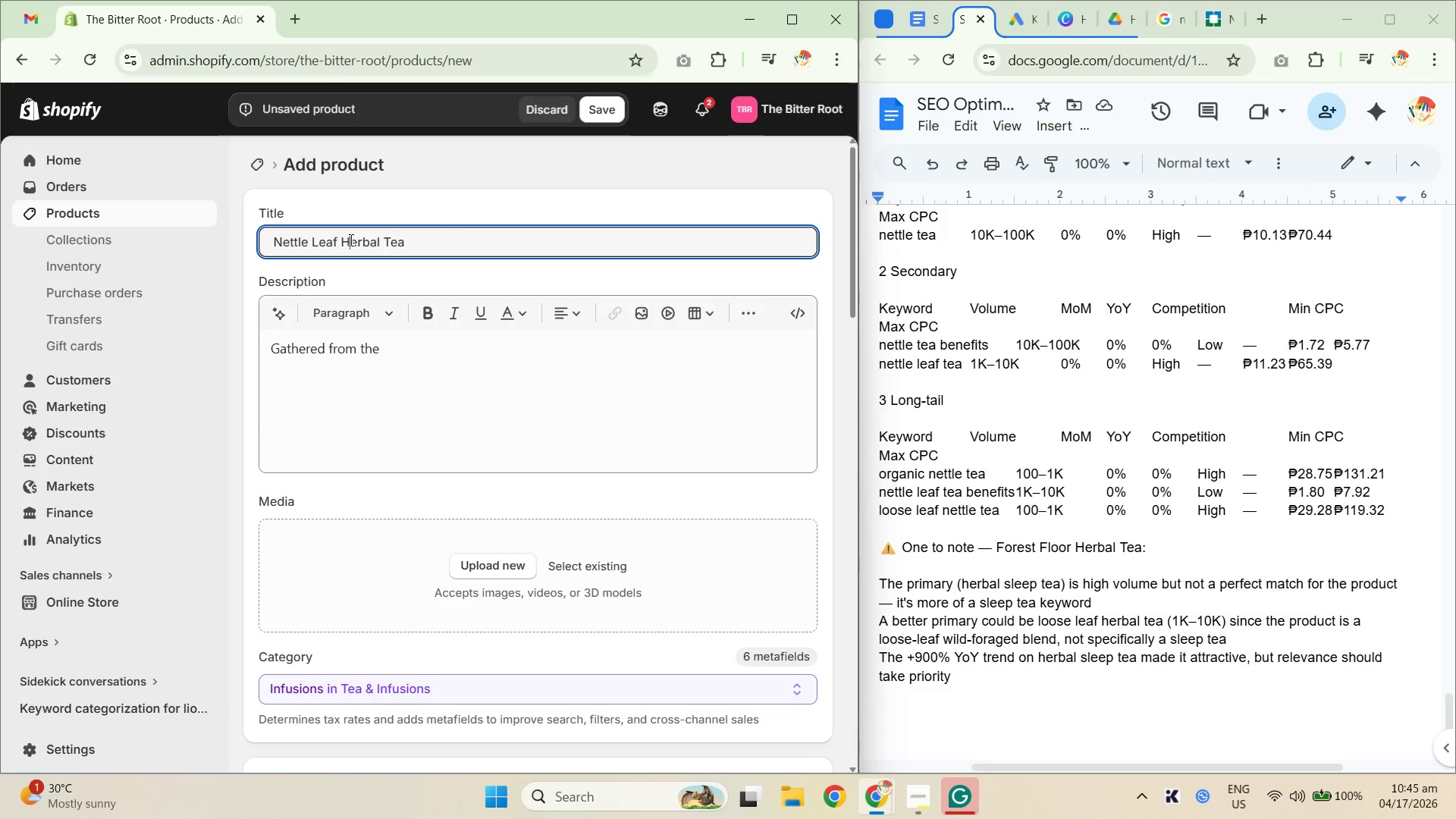 
triple_click([350, 240])
 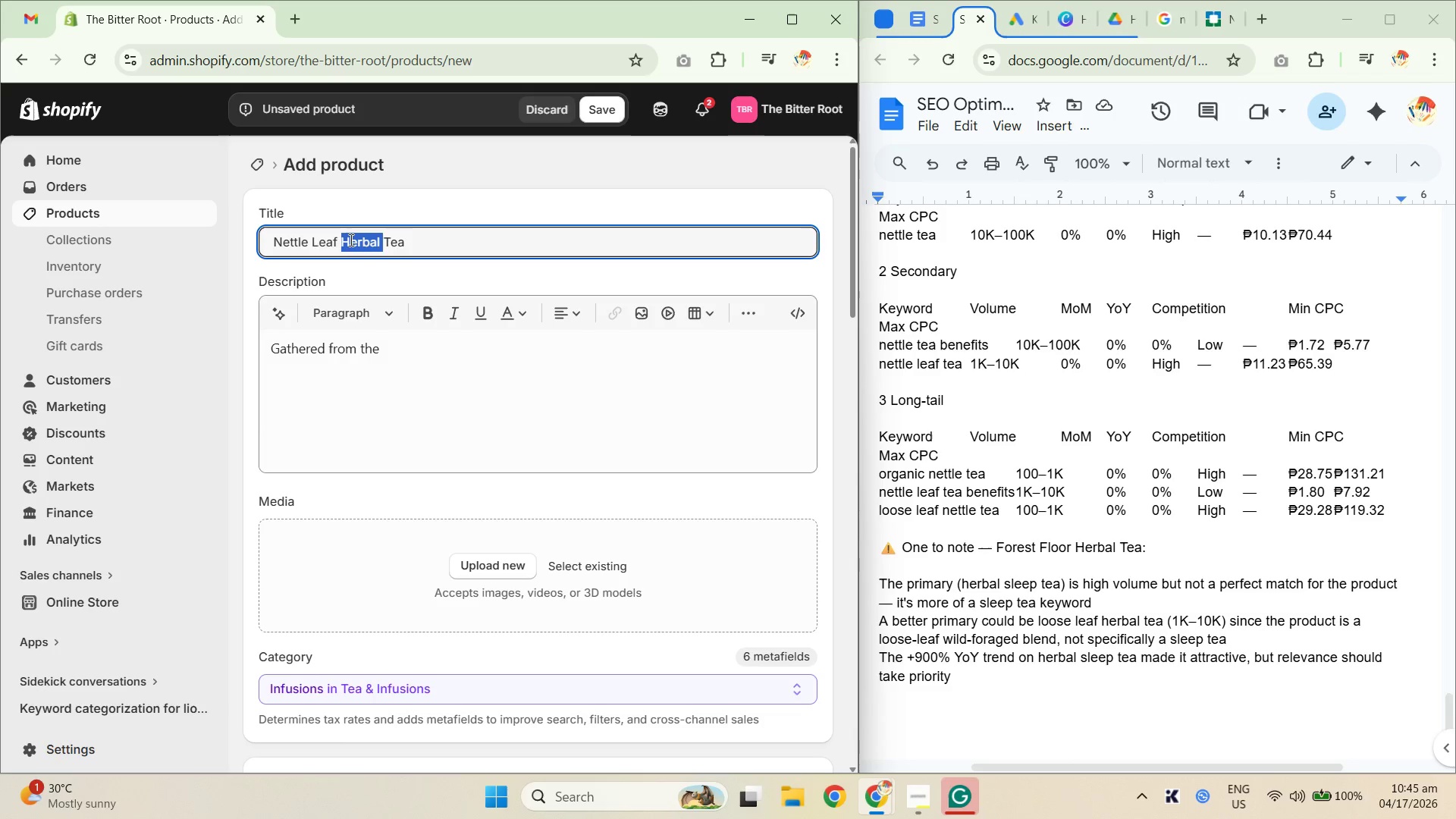 
triple_click([350, 240])
 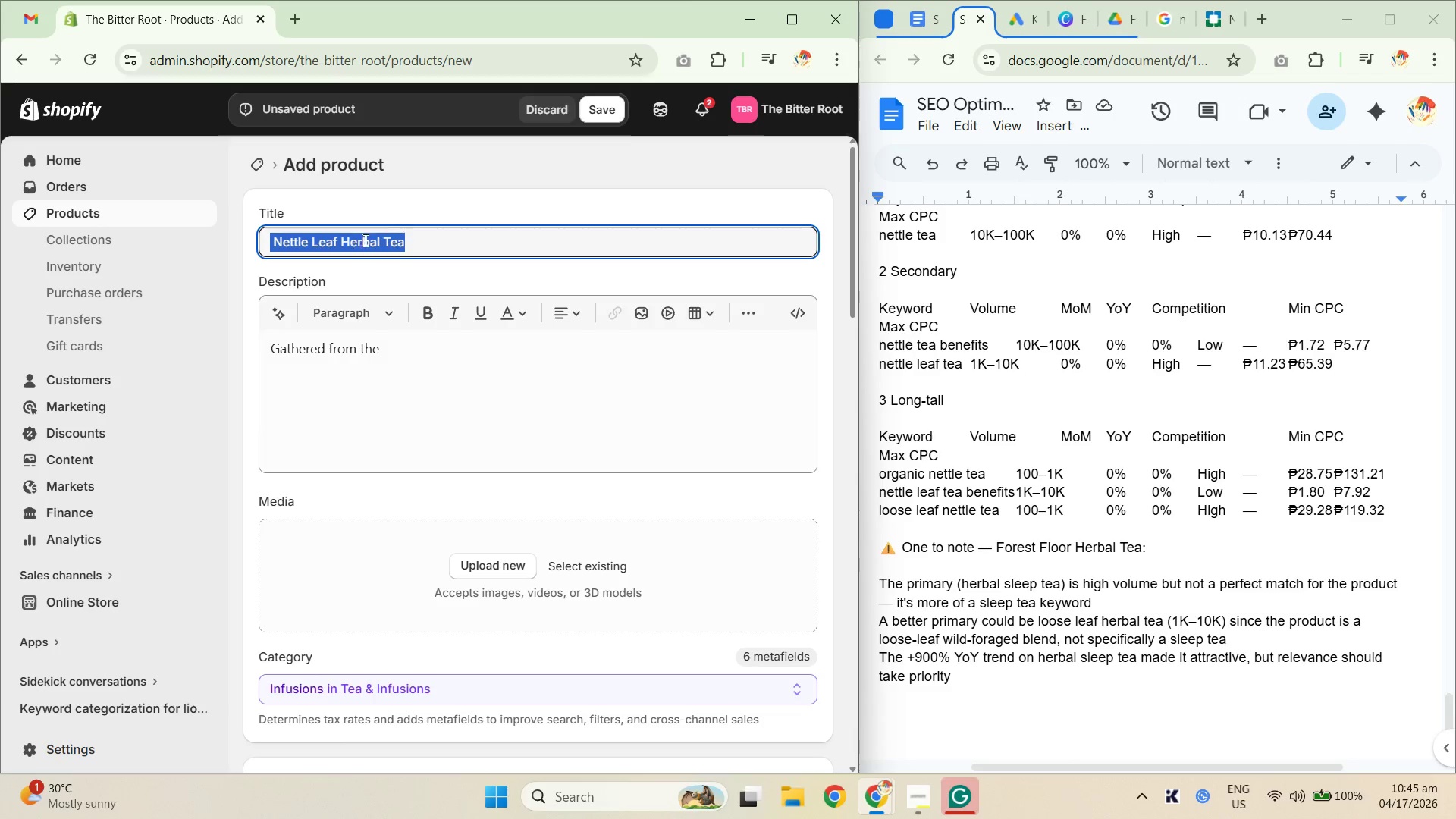 
triple_click([365, 240])
 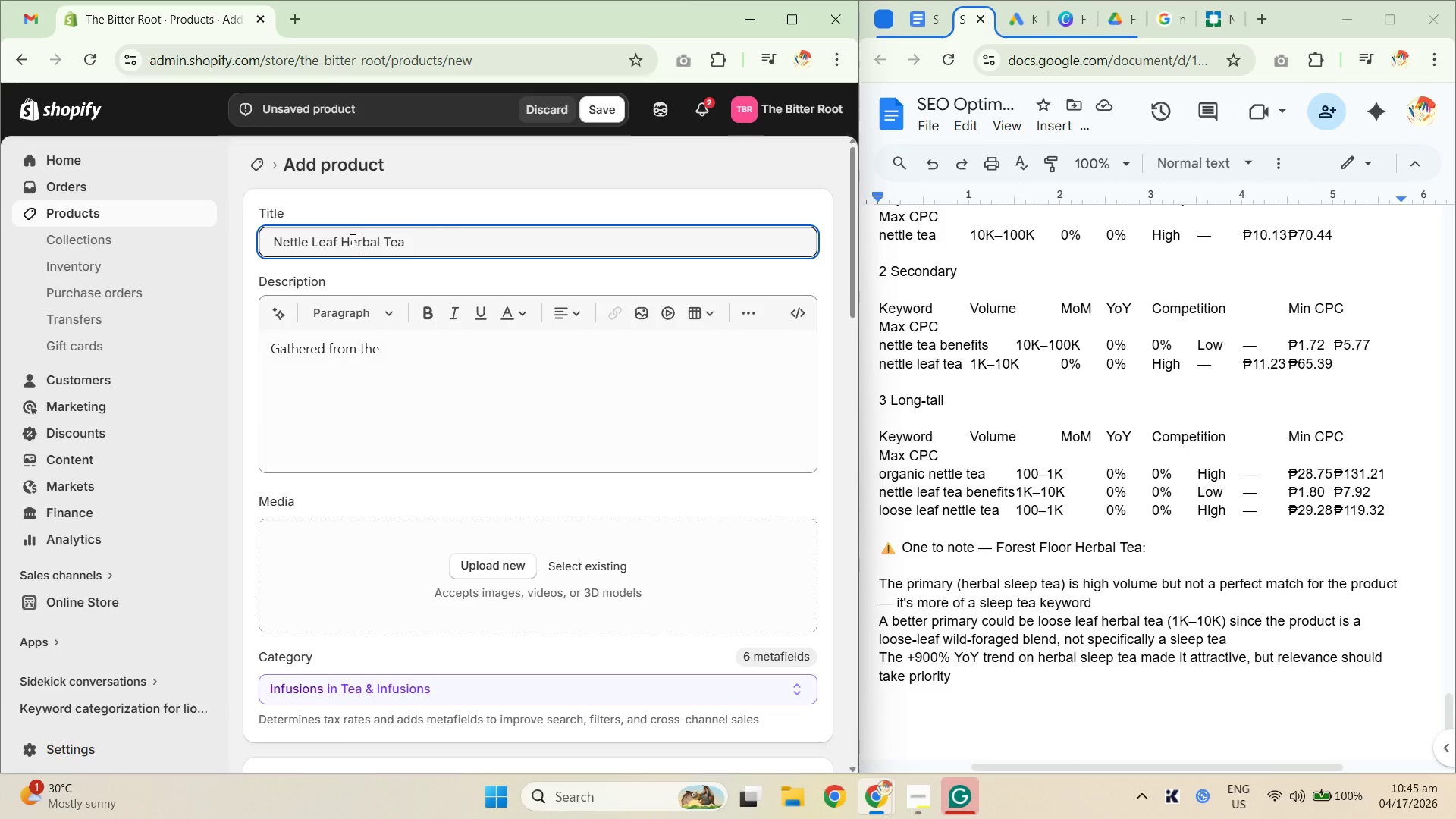 
triple_click([351, 240])
 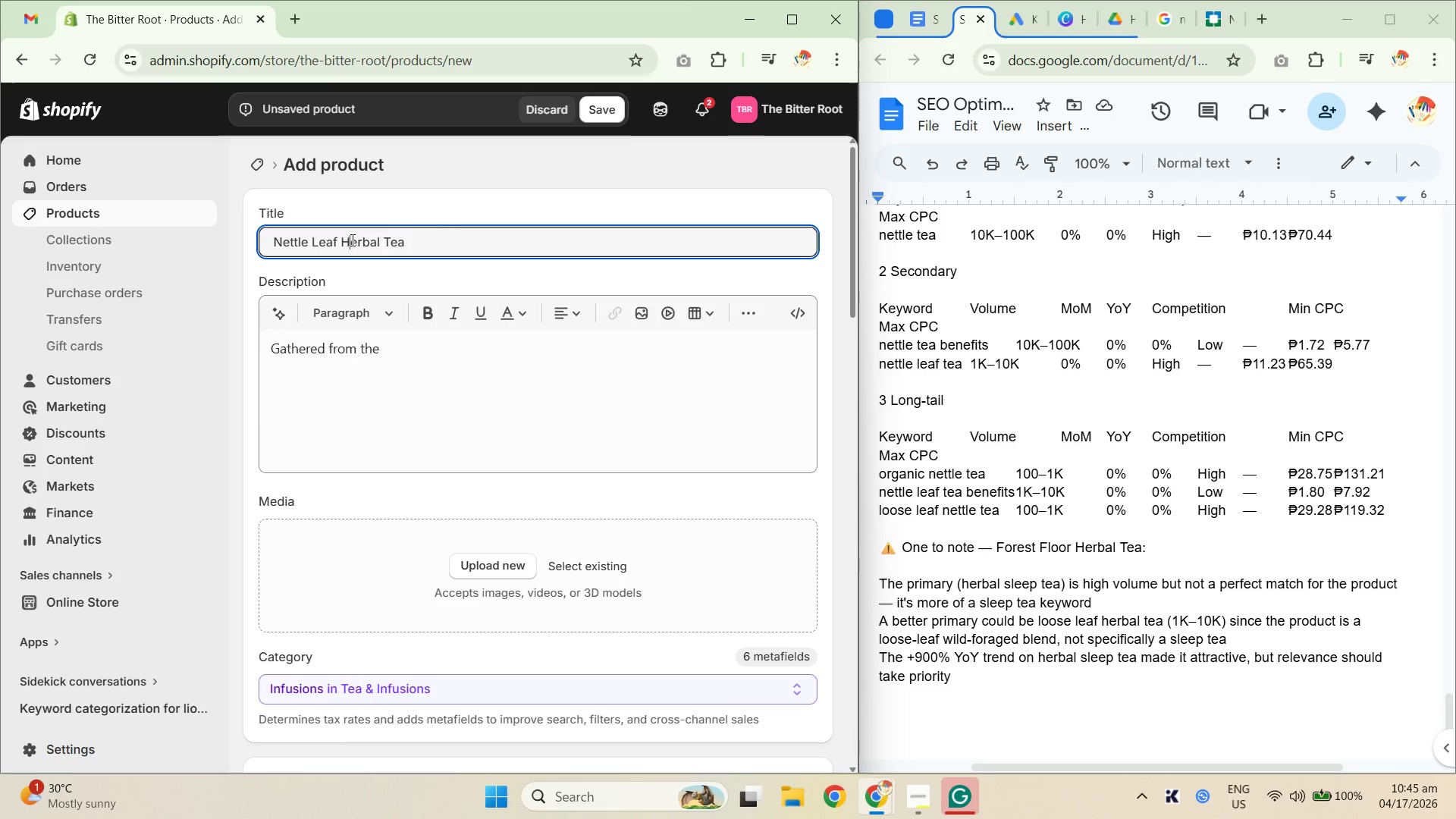 
triple_click([351, 240])
 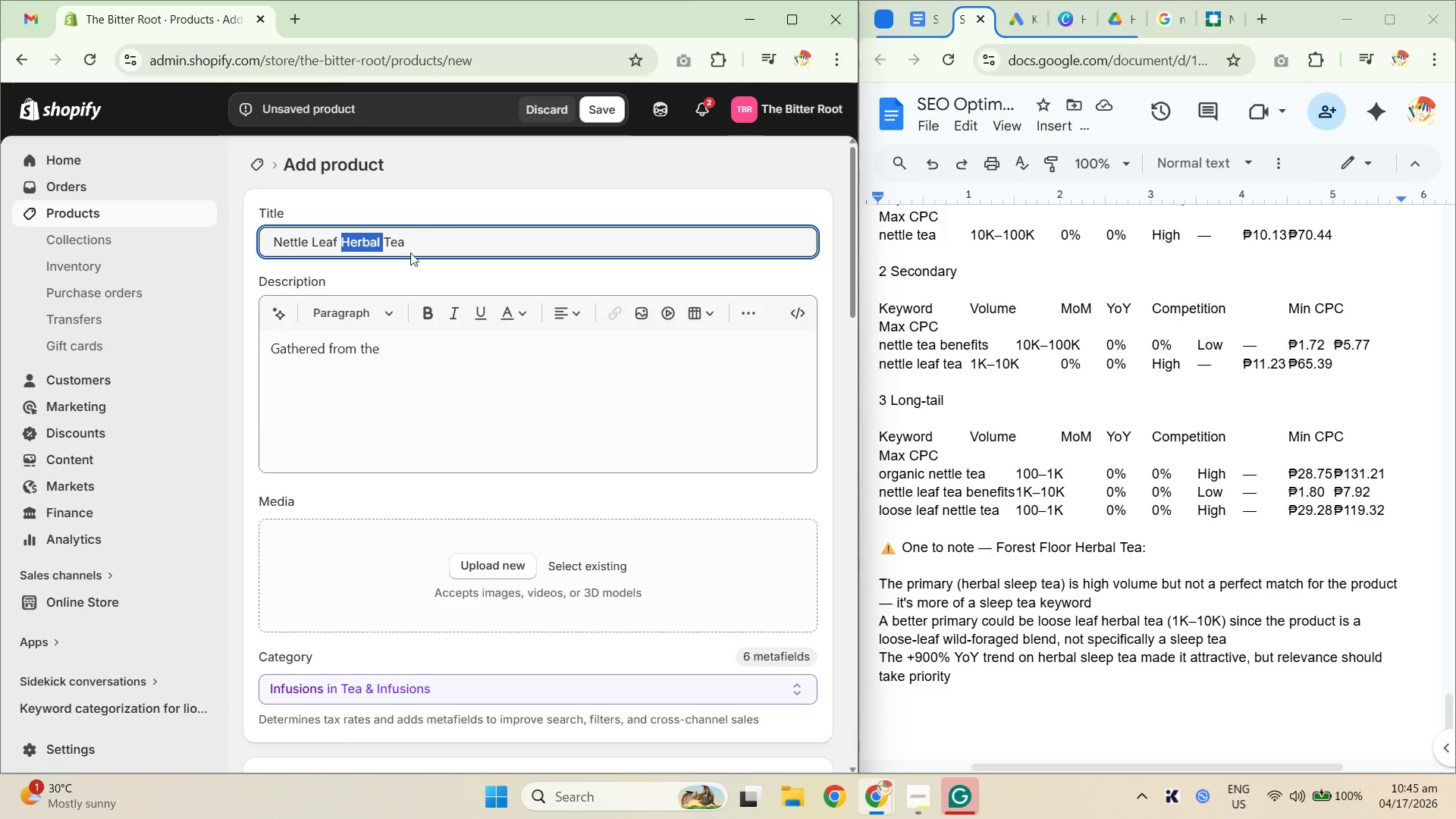 
key(Backspace)
type( 2 oz)
 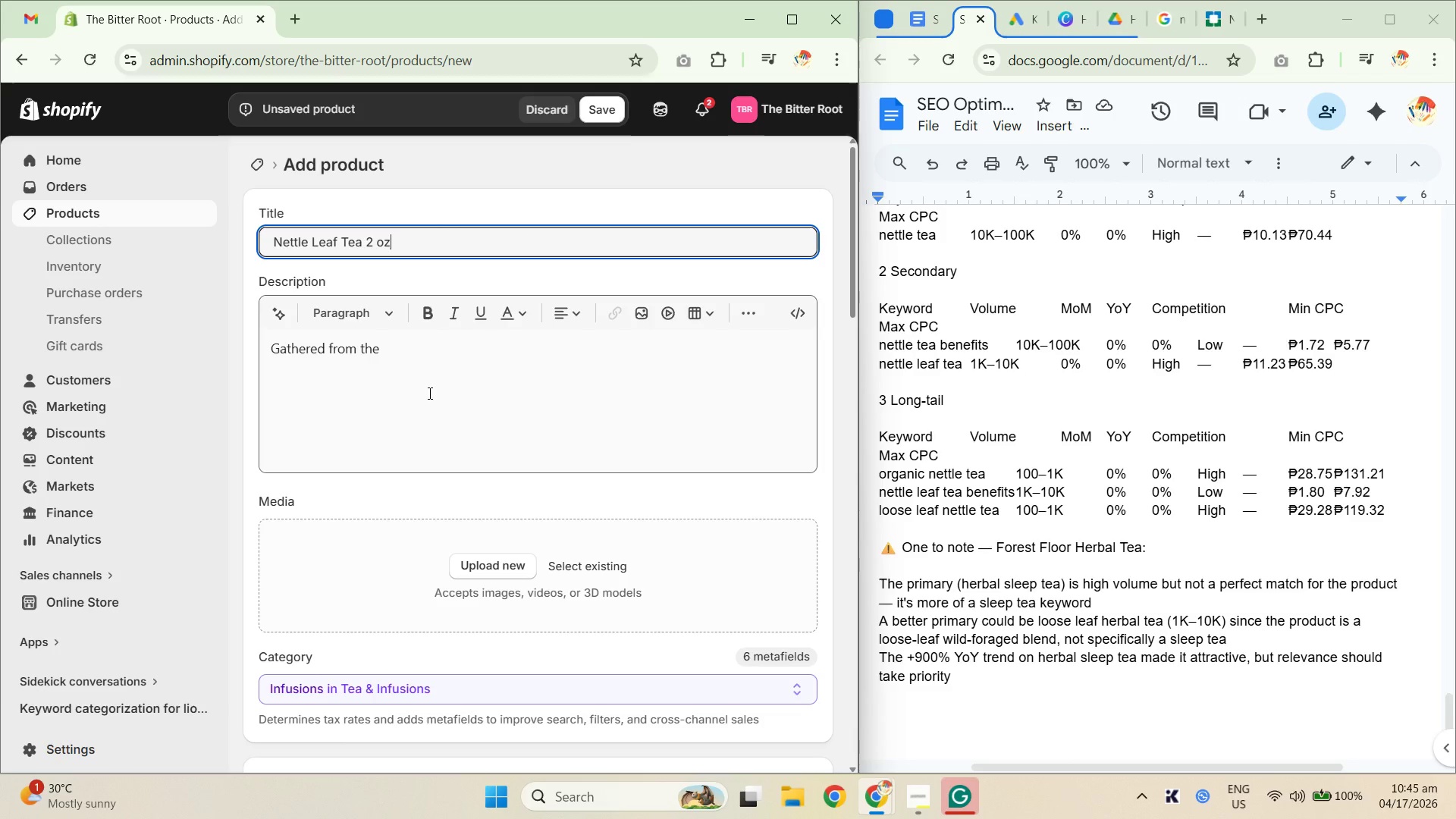 
left_click([1211, 9])
 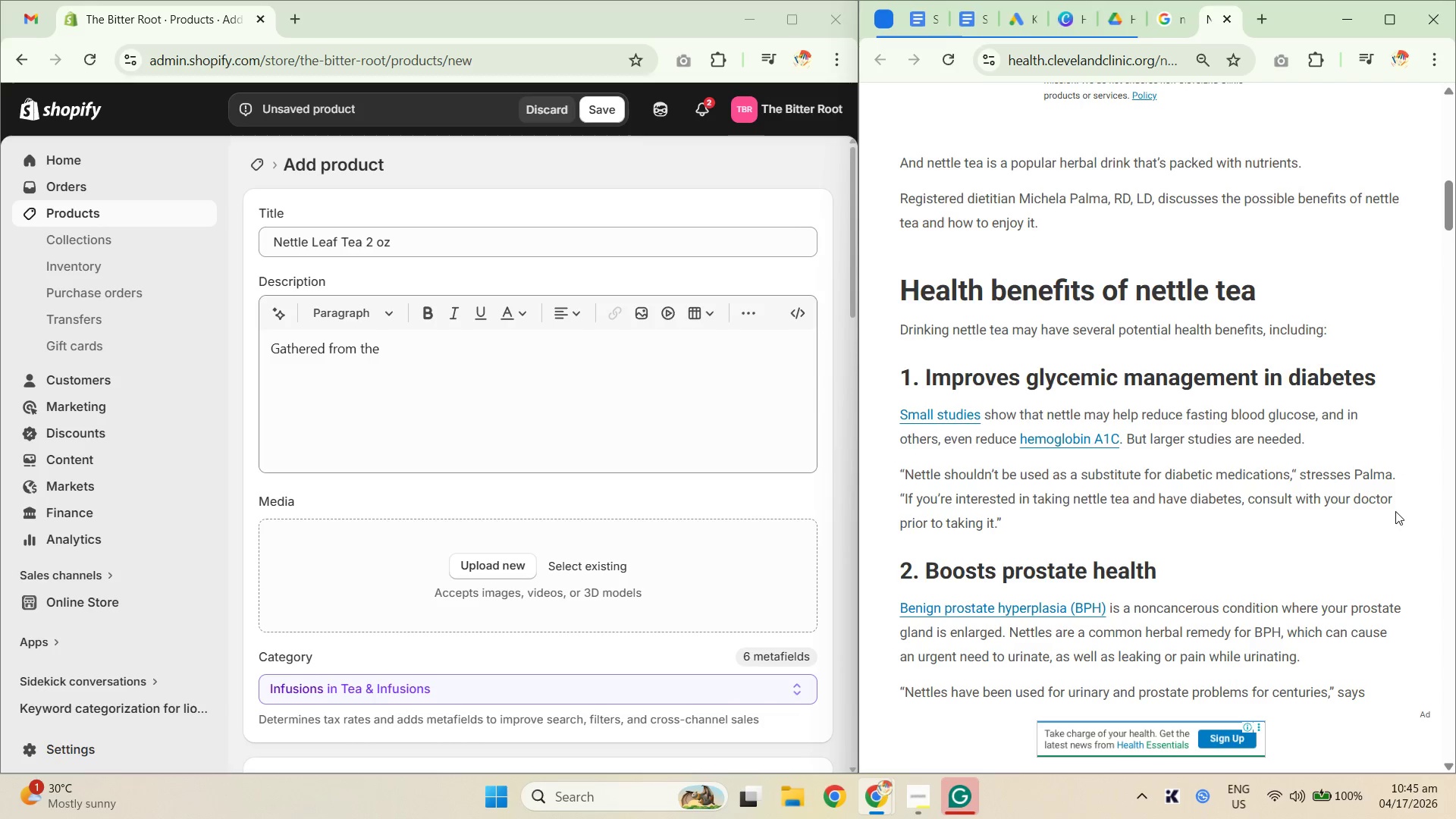 
wait(7.5)
 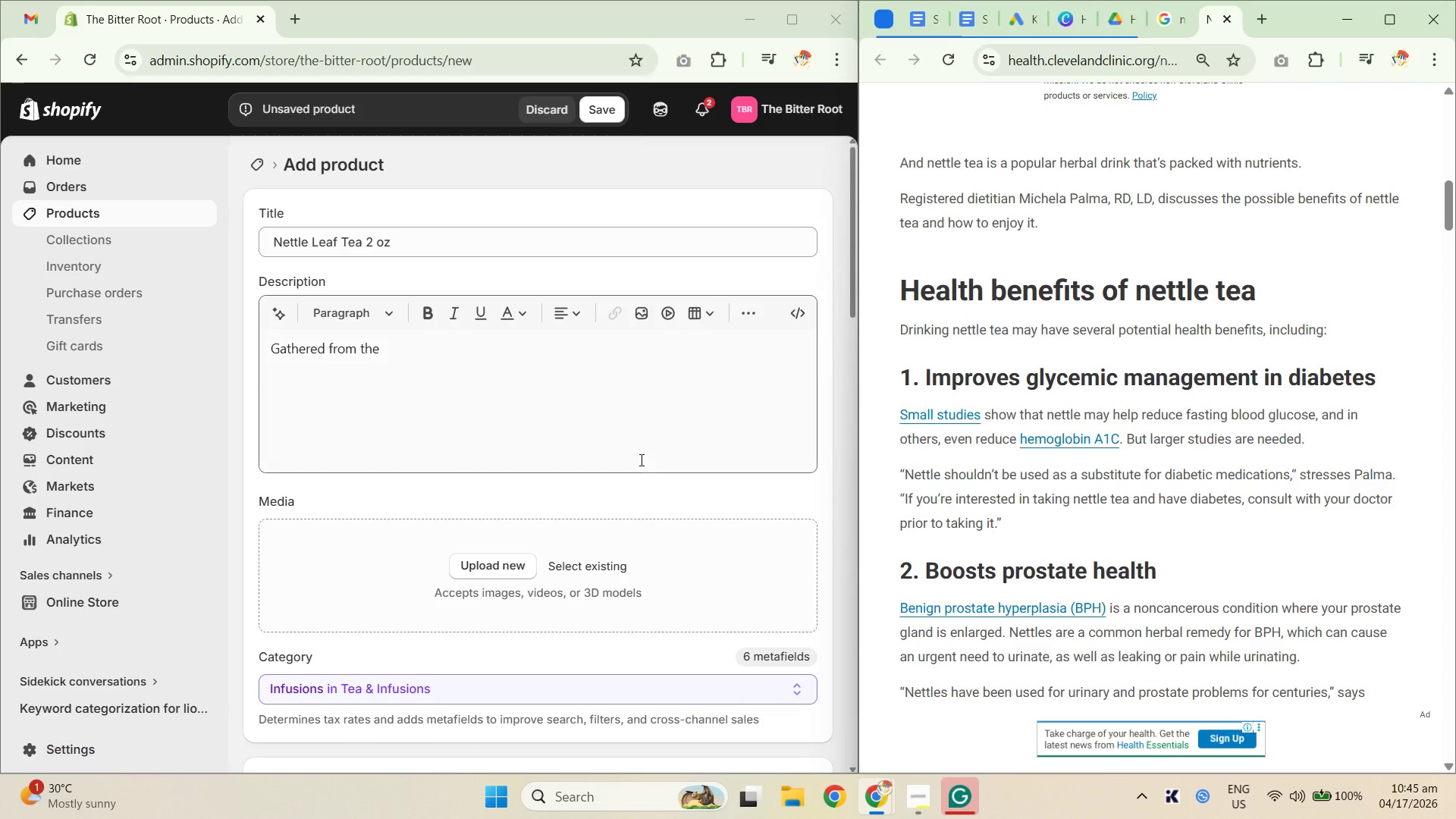 
left_click([577, 380])
 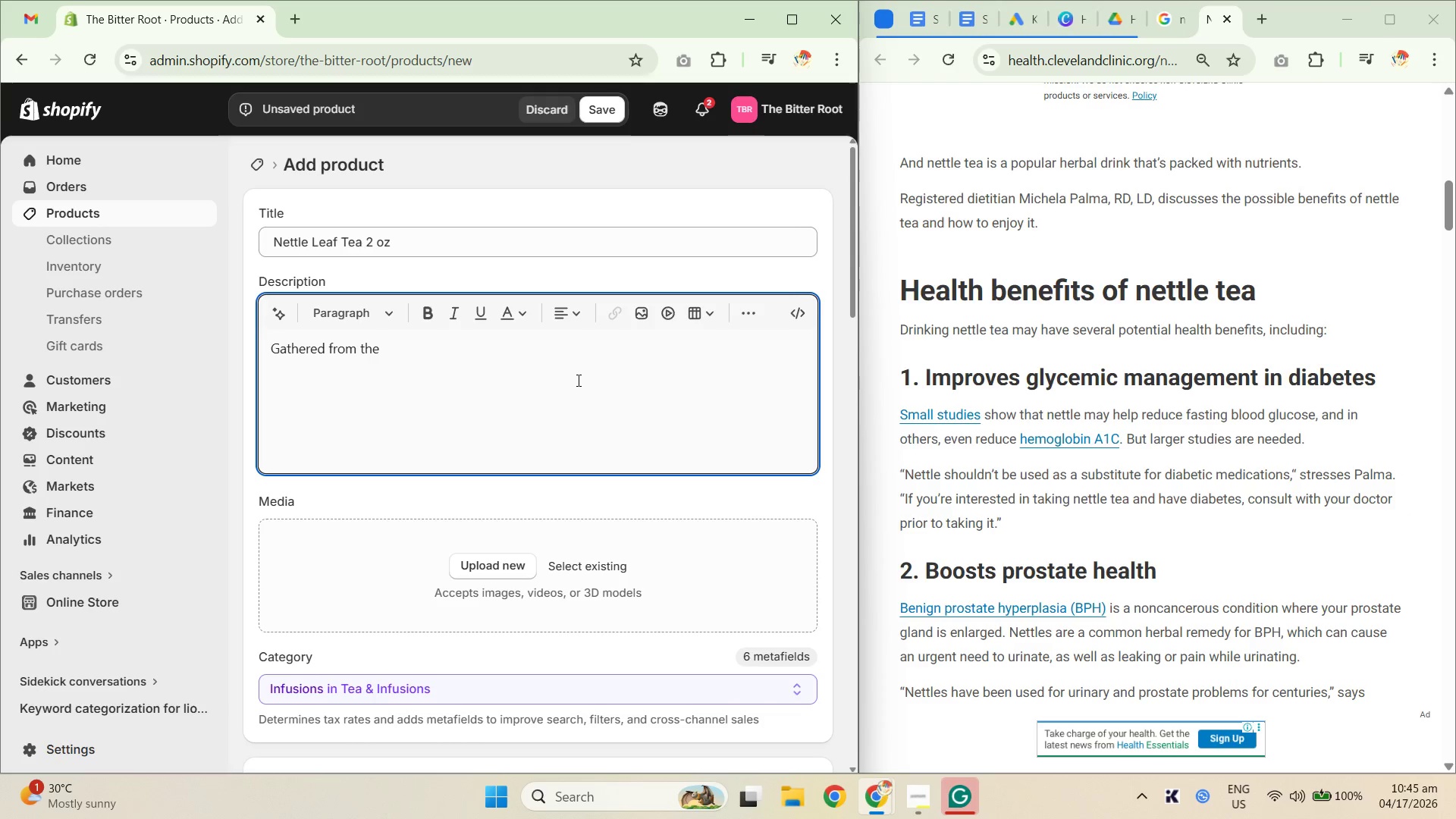 
type( wild edges of Pacific Northwest forests)
 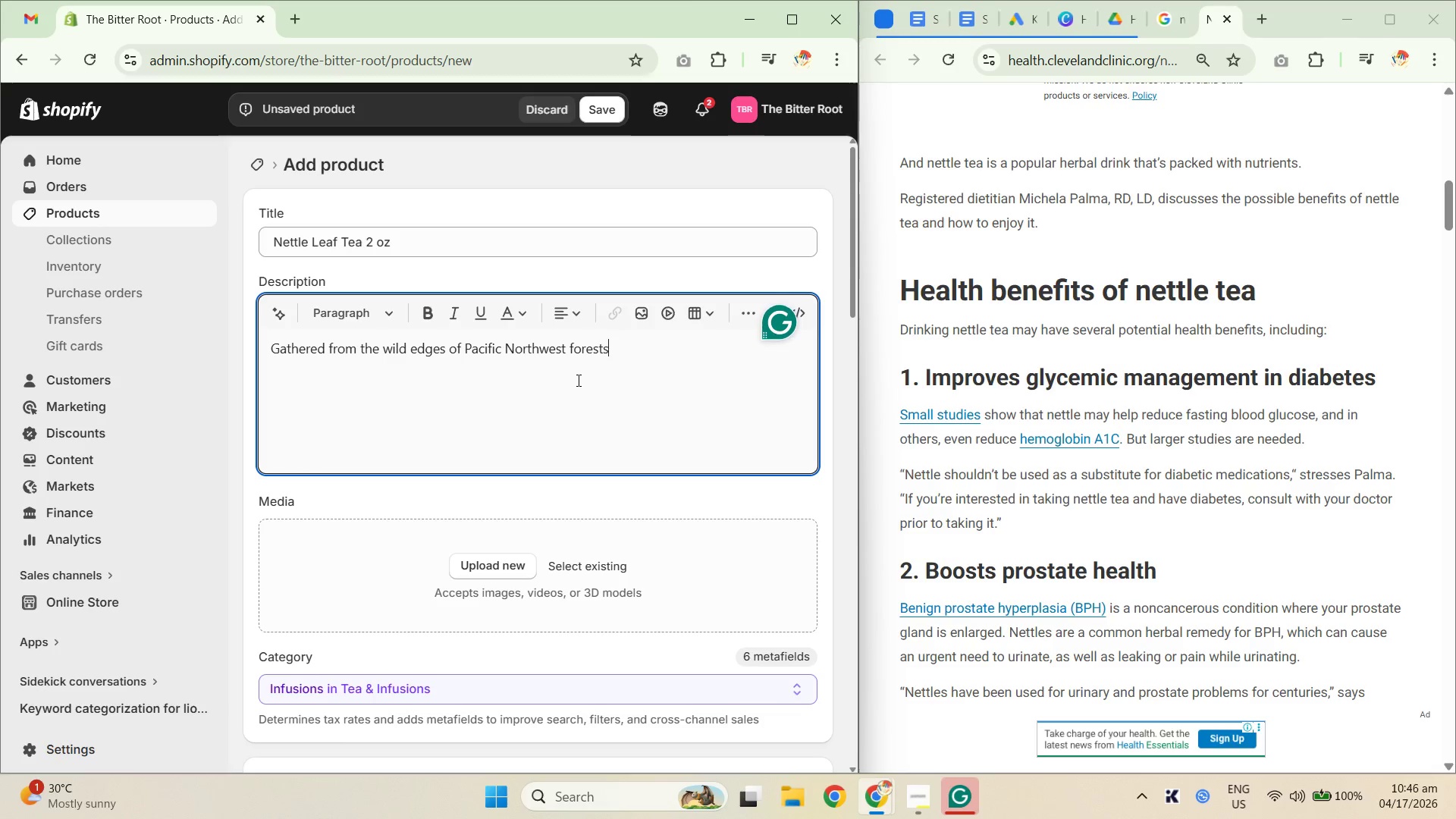 
wait(5.94)
 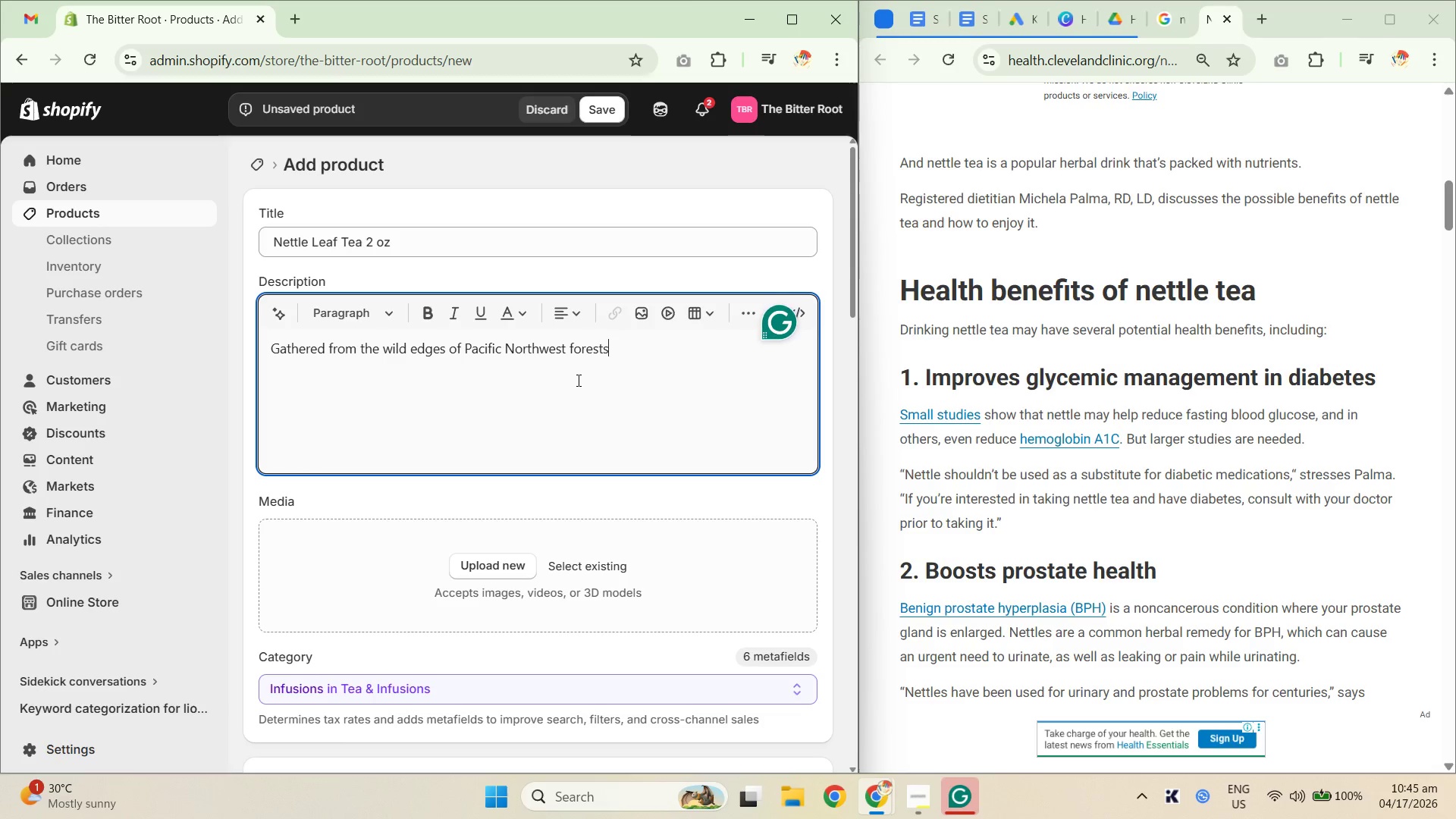 
type(, our Nettle Leaf Tea is asm)
key(Backspace)
key(Backspace)
type( small-batch loose leaf infusion of one of the most nutrient-dense herbs in the boran)
key(Backspace)
key(Backspace)
key(Backspace)
type(tanical world. )
 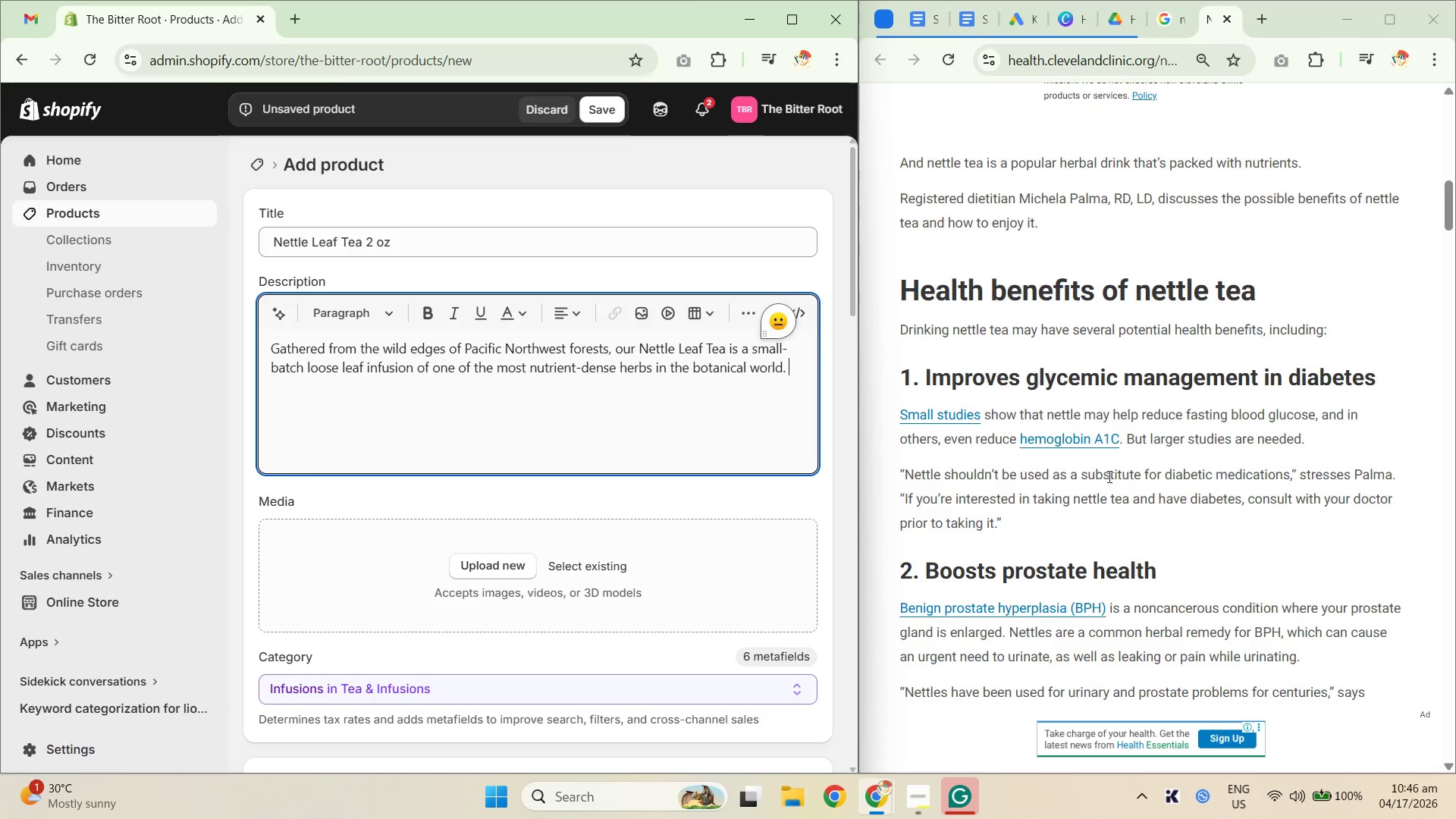 
wait(7.22)
 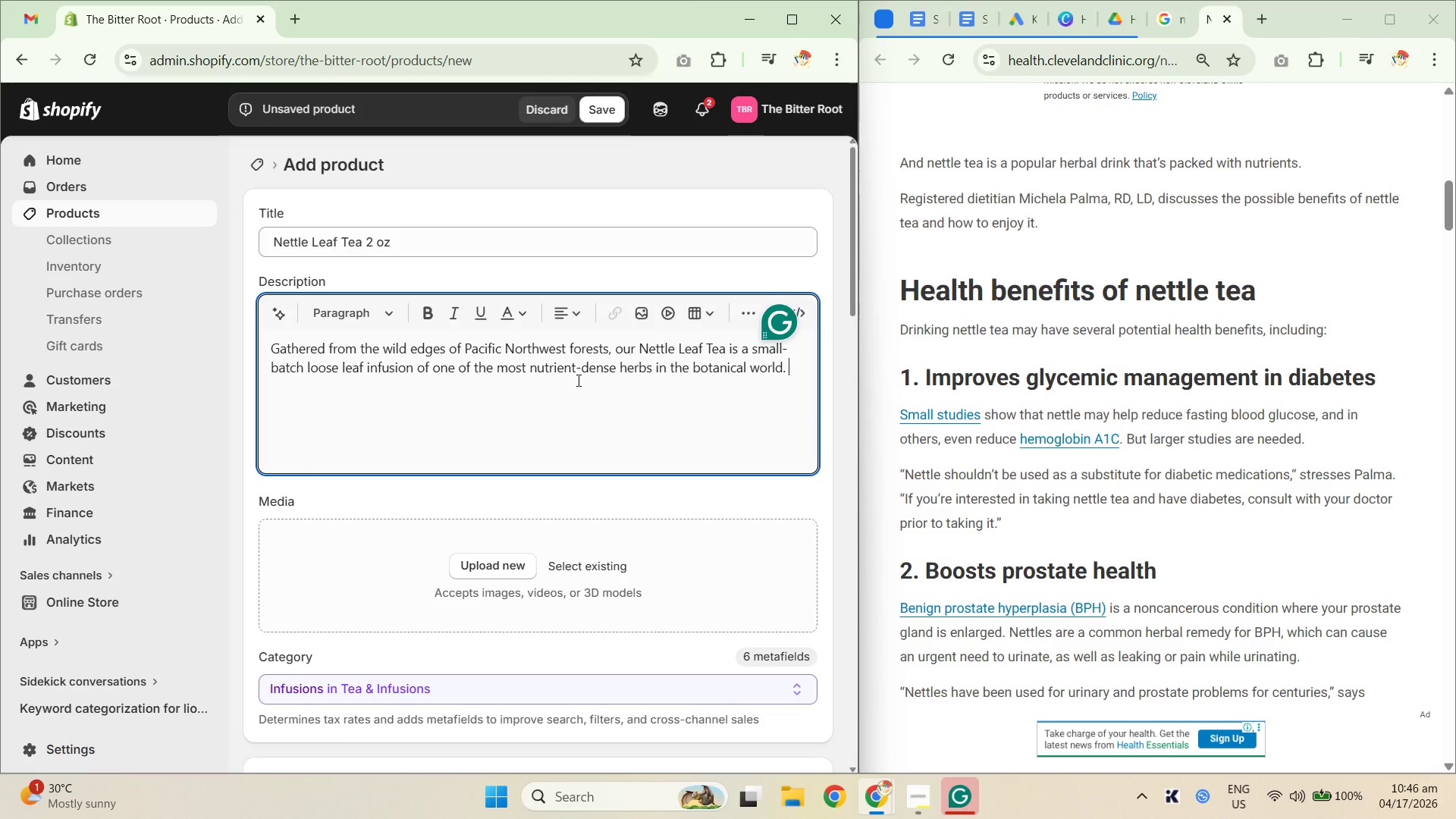 
scroll: coordinate [1194, 412], scroll_direction: down, amount: 12.0
 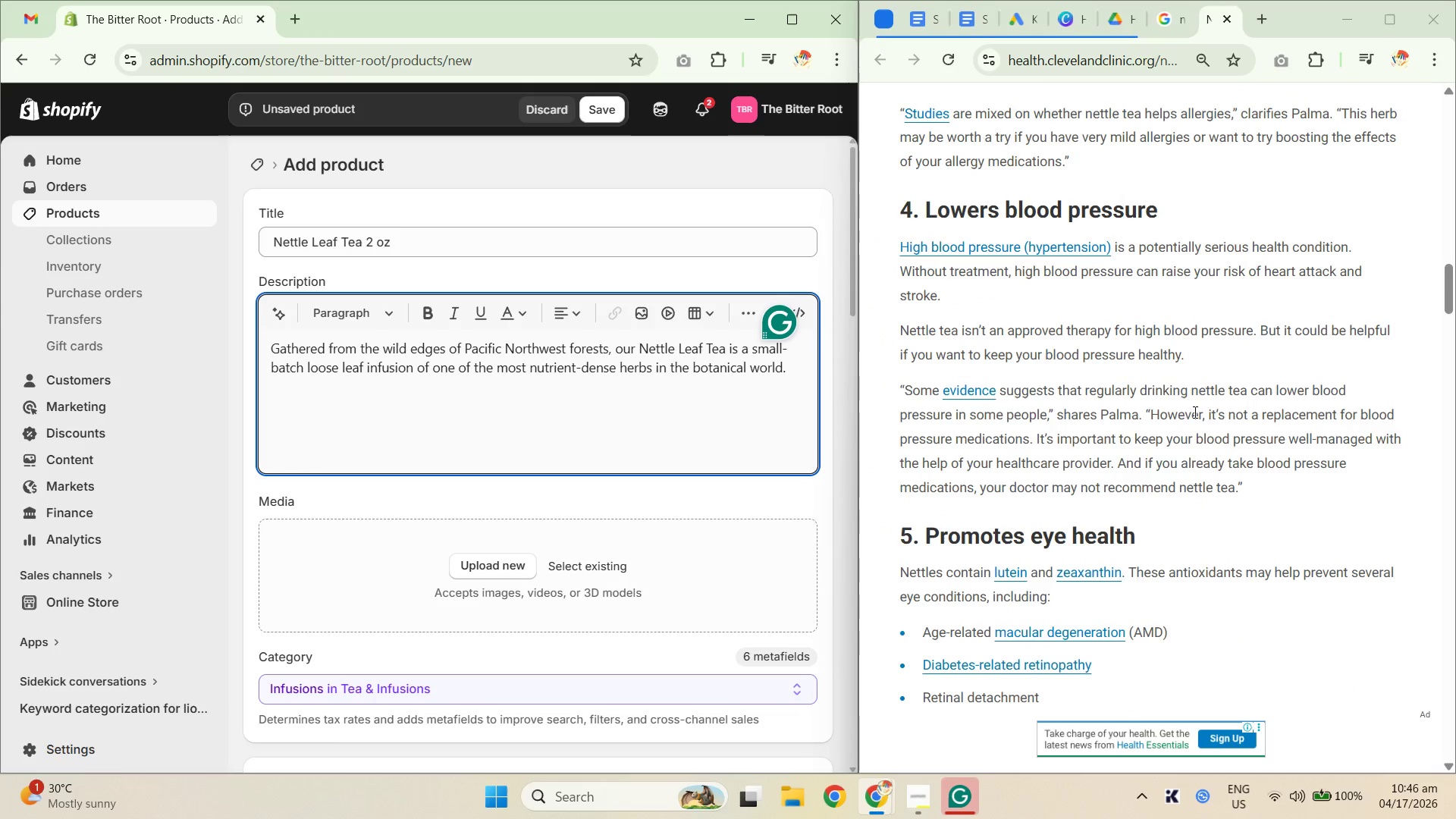 
left_click([1194, 412])
 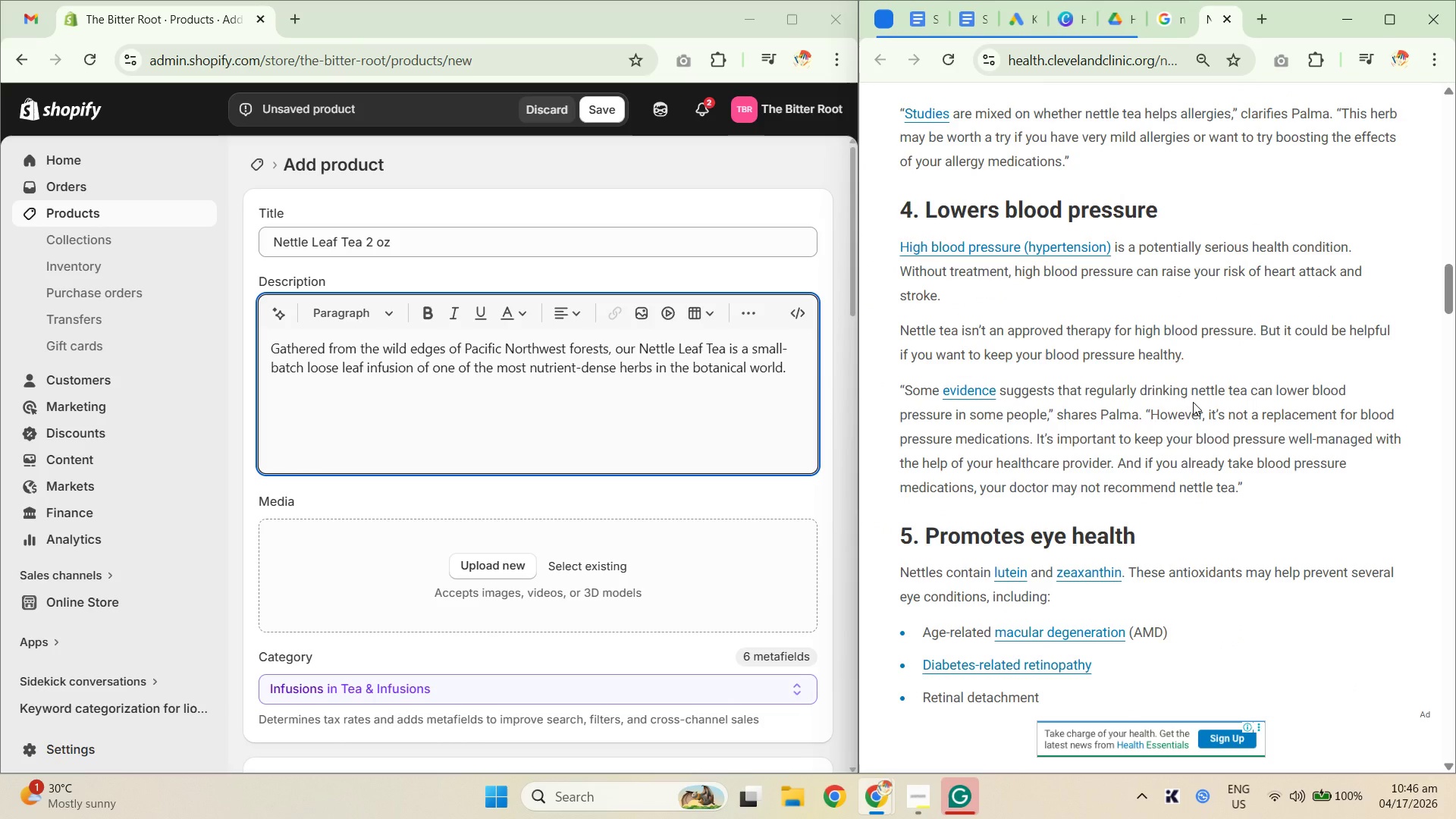 
key(Control+F)
 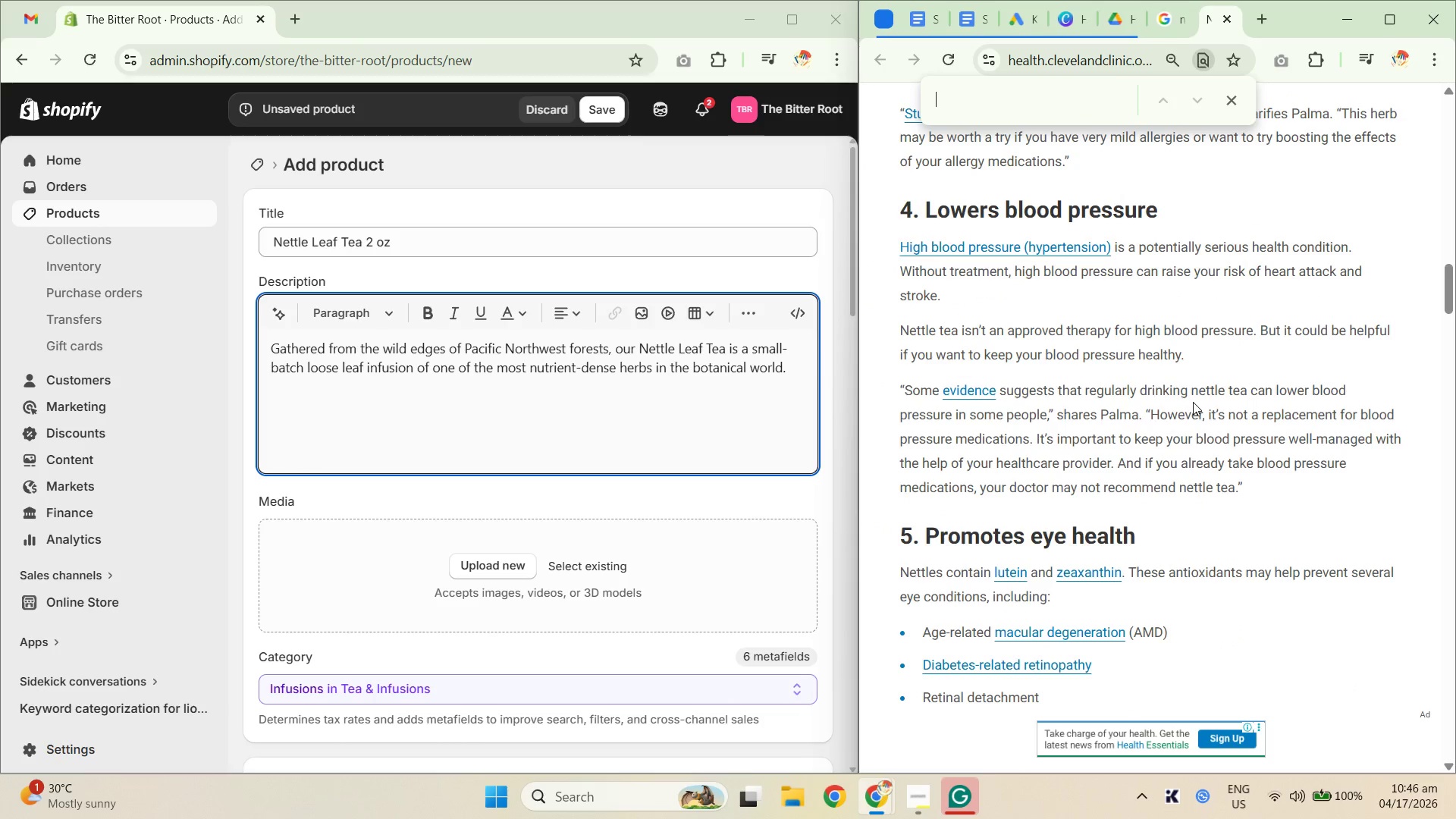 
type(nutrient de)
key(Backspace)
key(Backspace)
key(Backspace)
 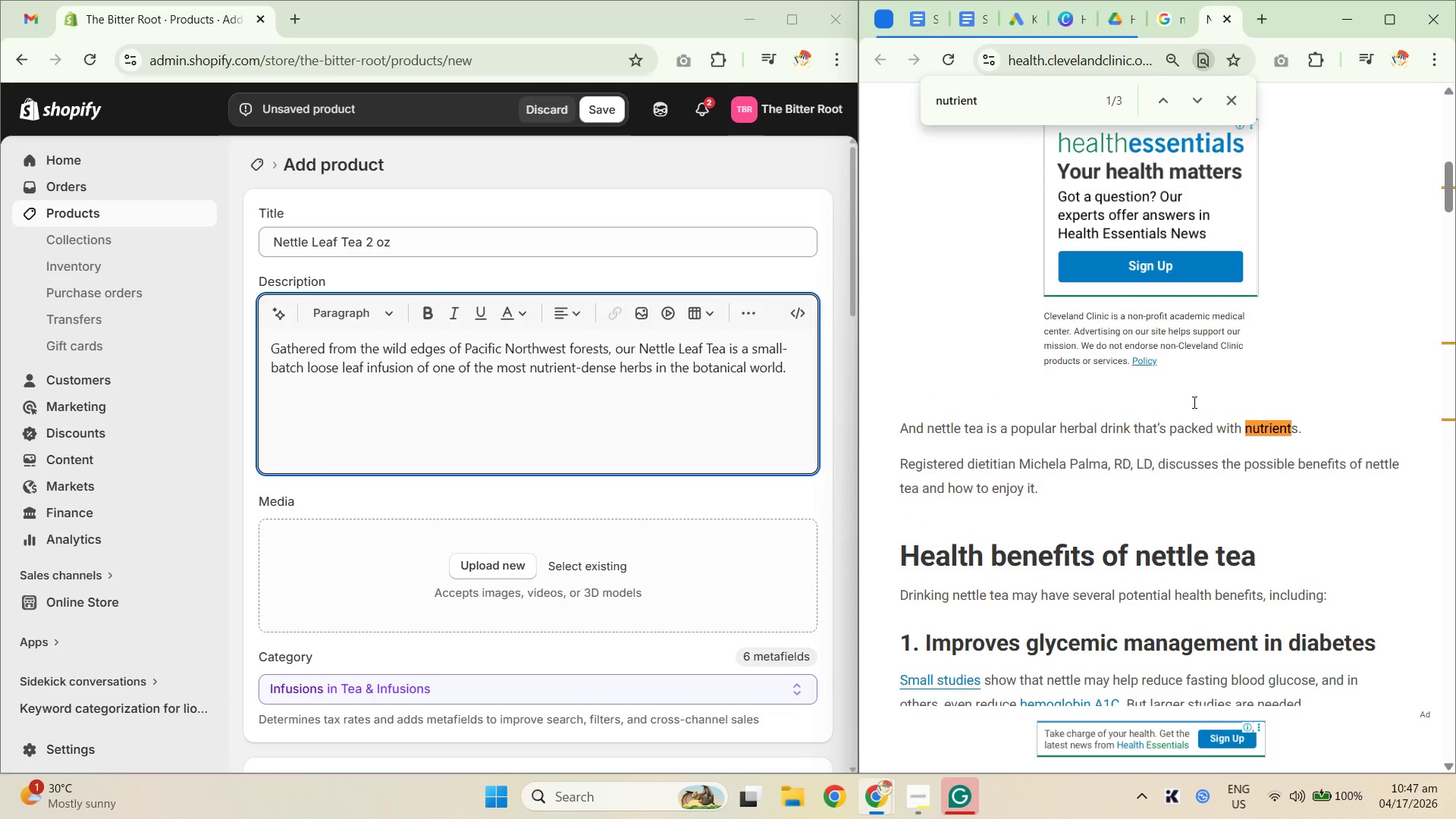 
wait(5.42)
 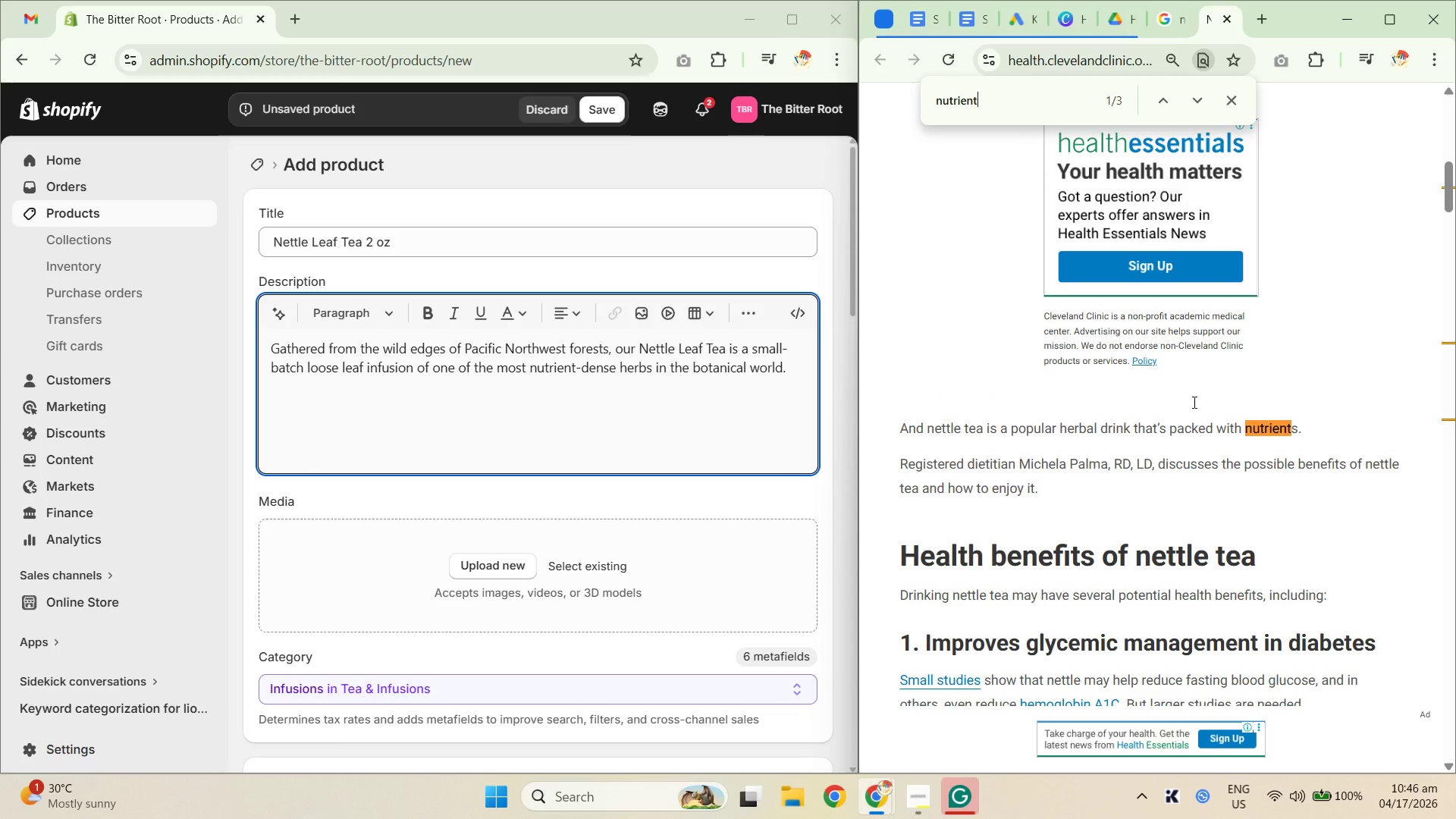 
key(Control+A)
 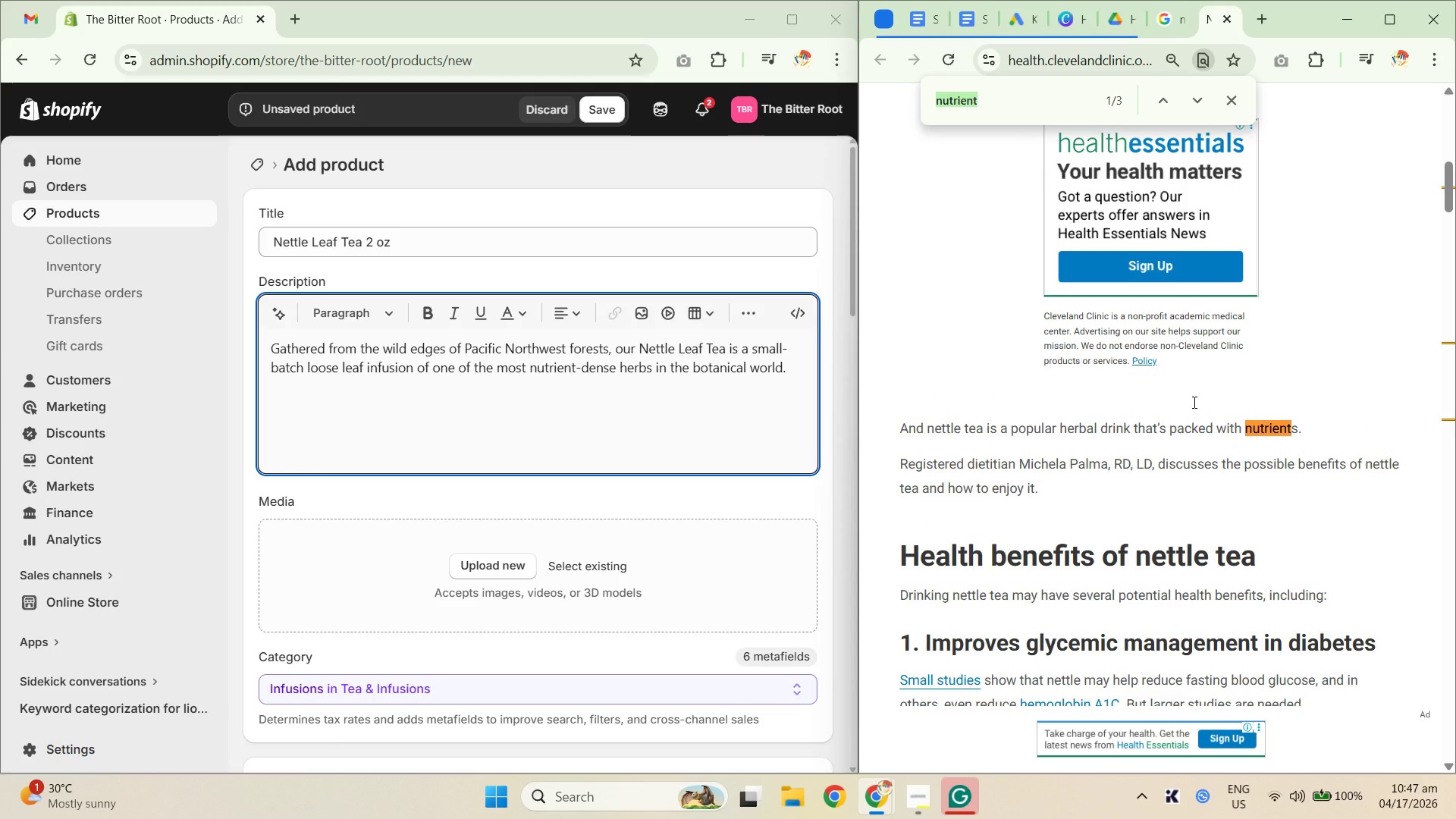 
type(tonu)
key(Backspace)
type(ic)
 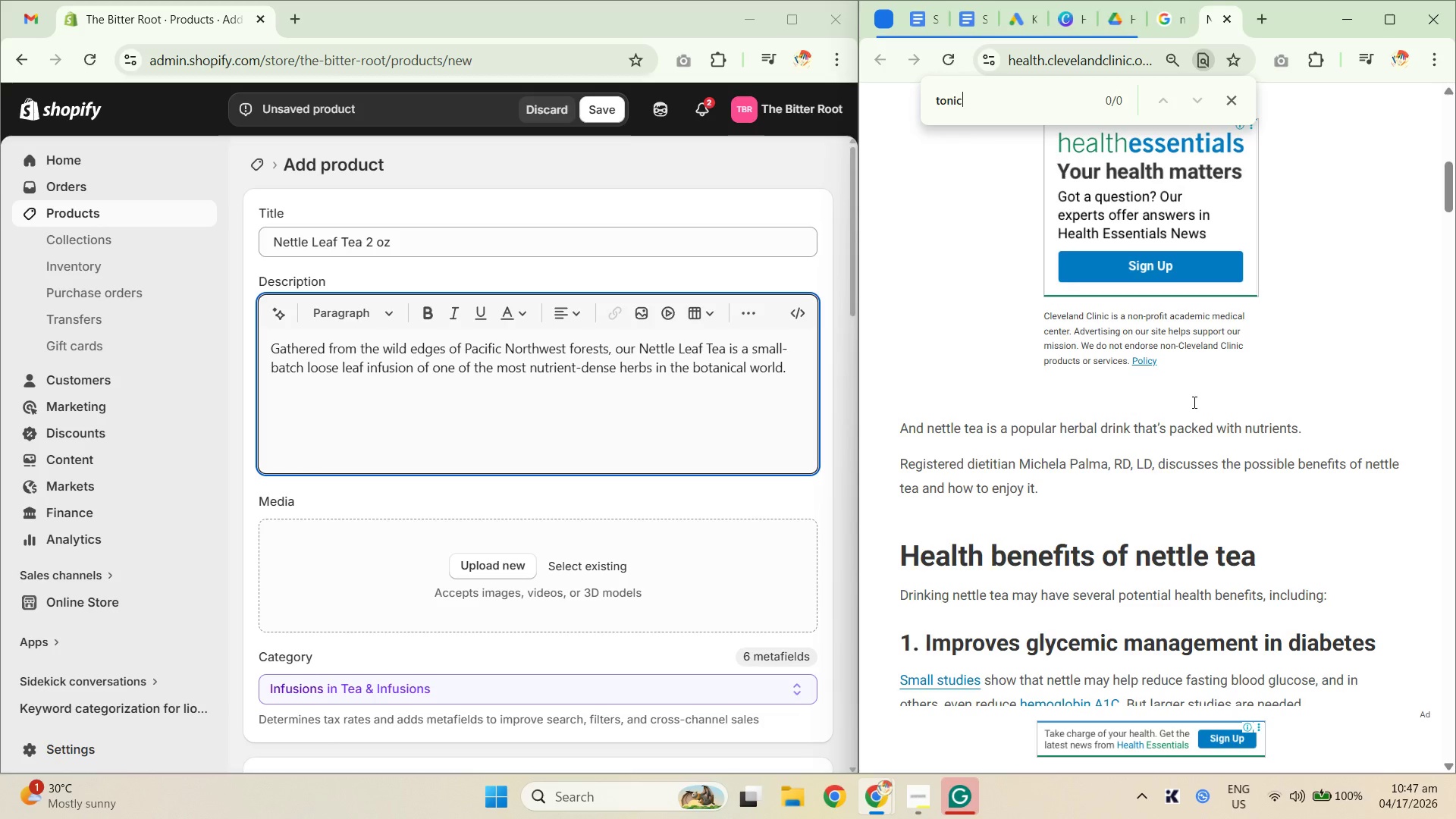 
key(Control+ControlLeft)
 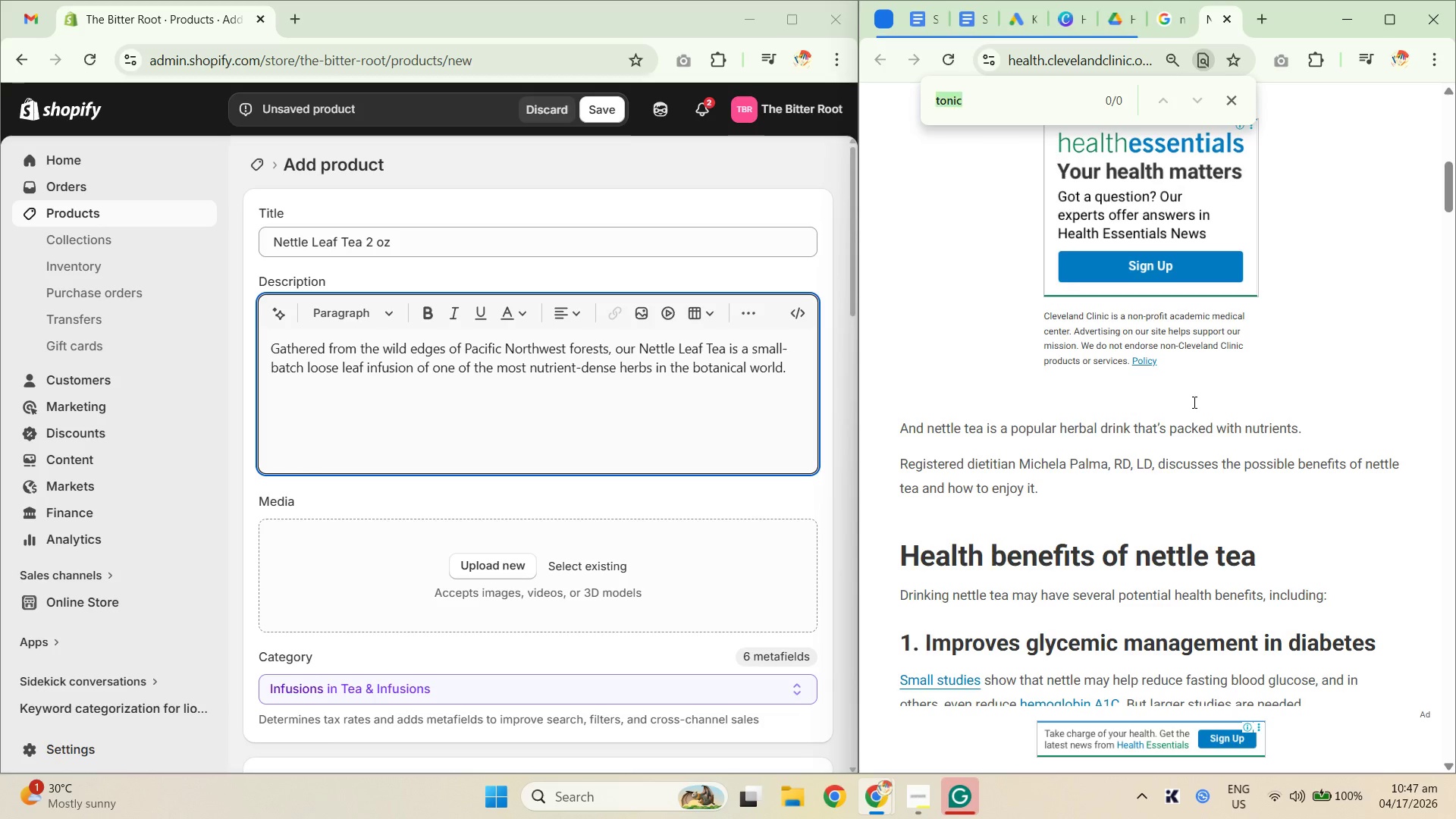 
key(Control+A)
 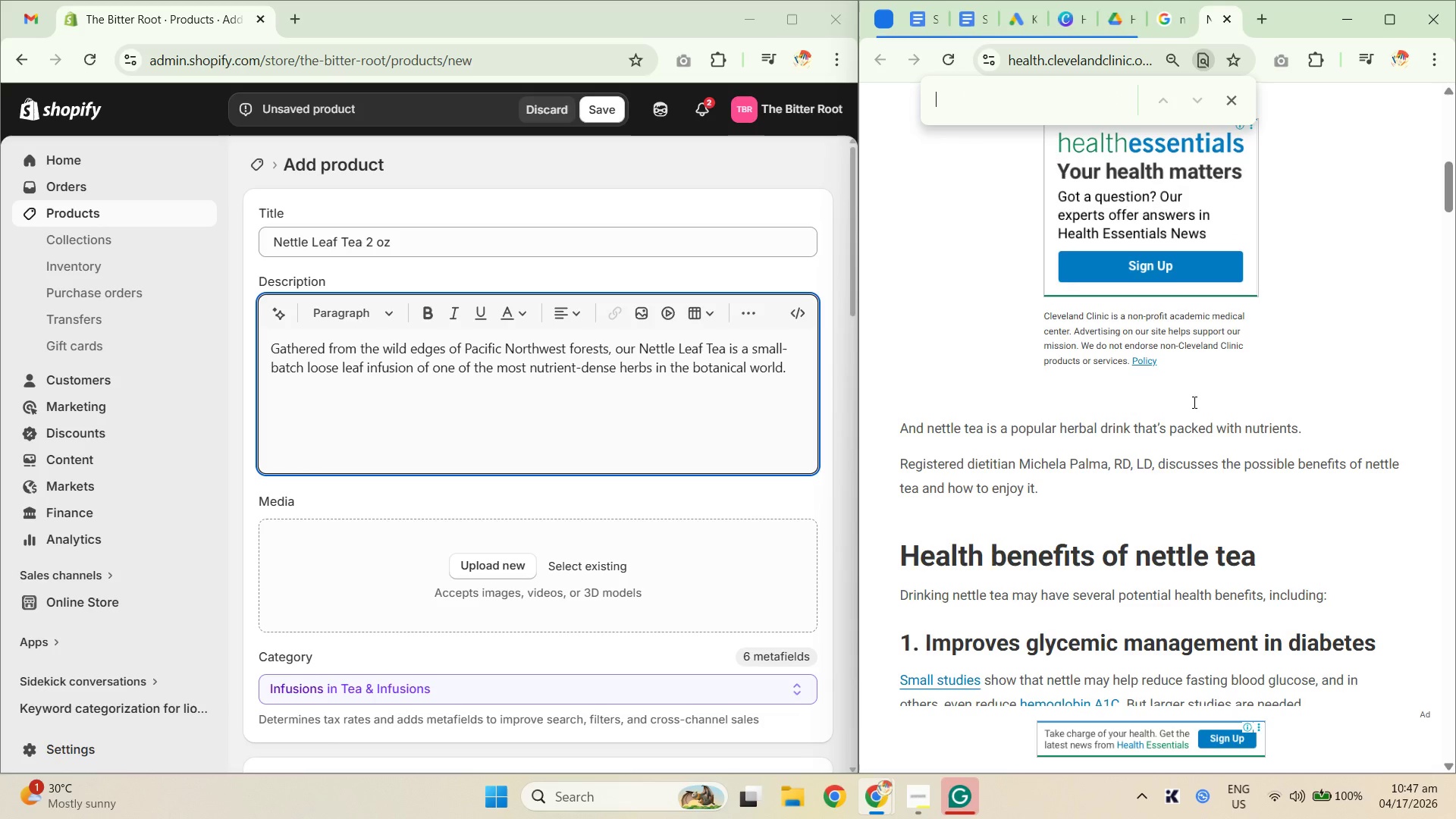 
key(Control+Backspace)
 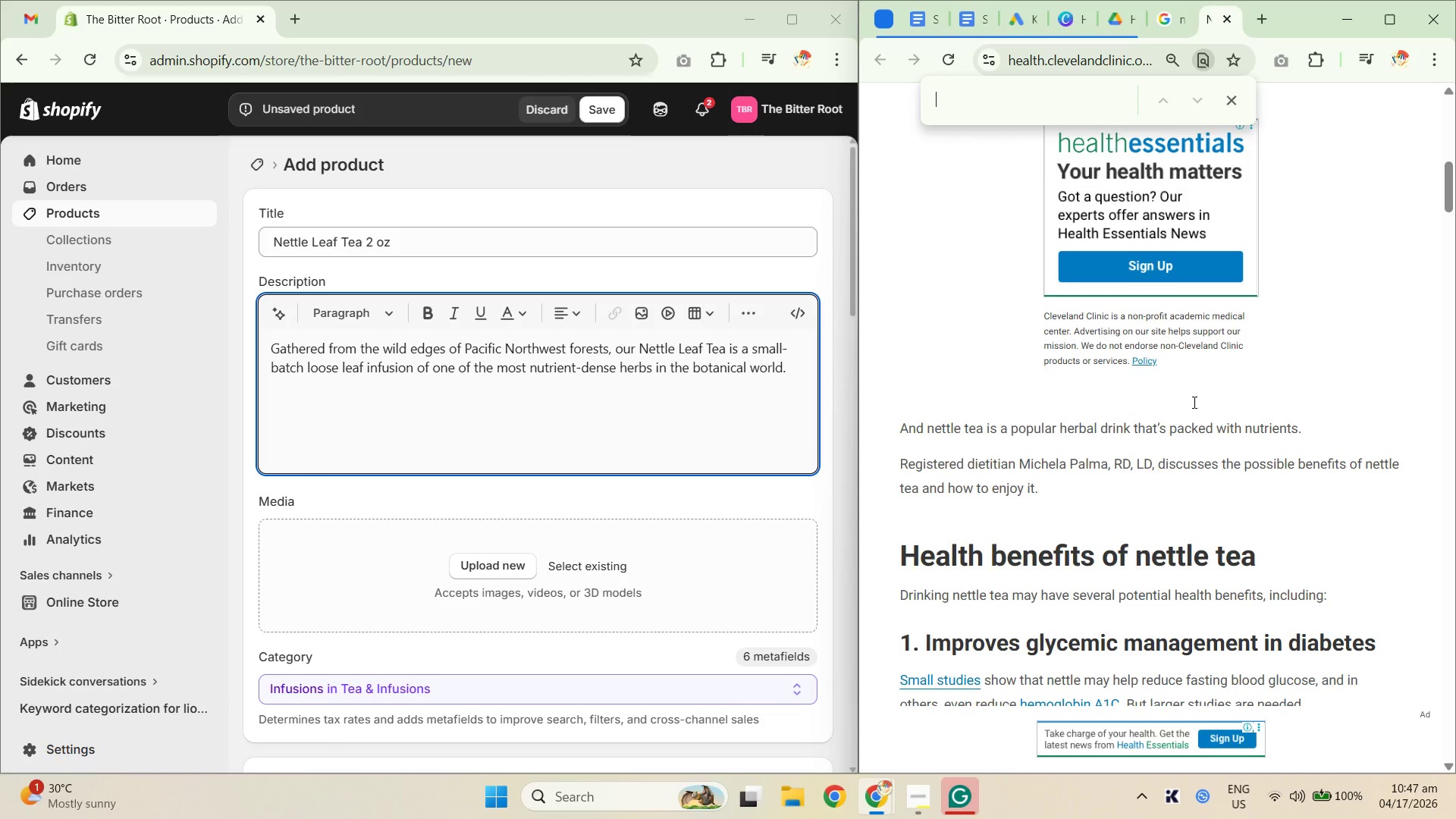 
type(herb)
 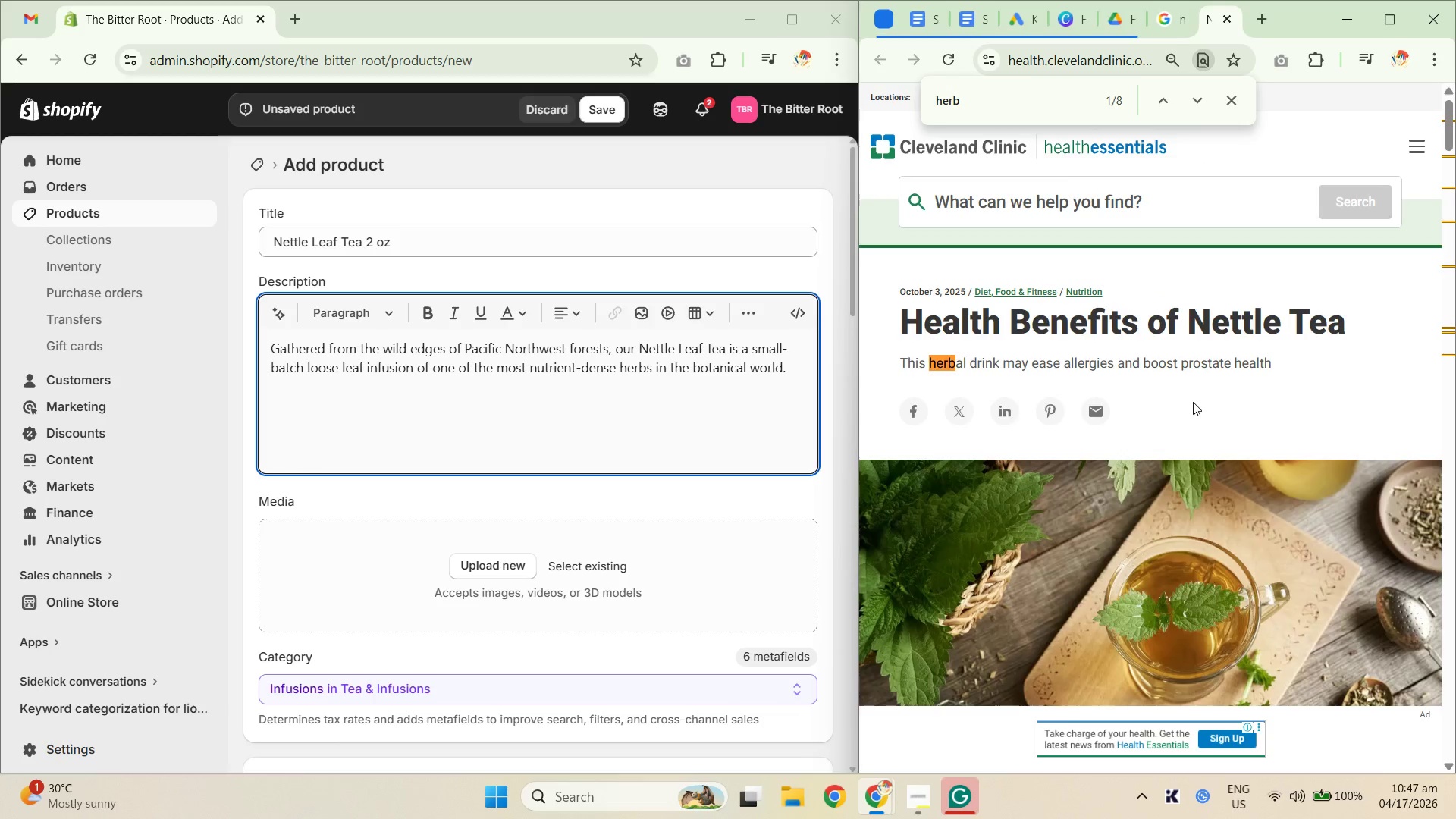 
key(Enter)
 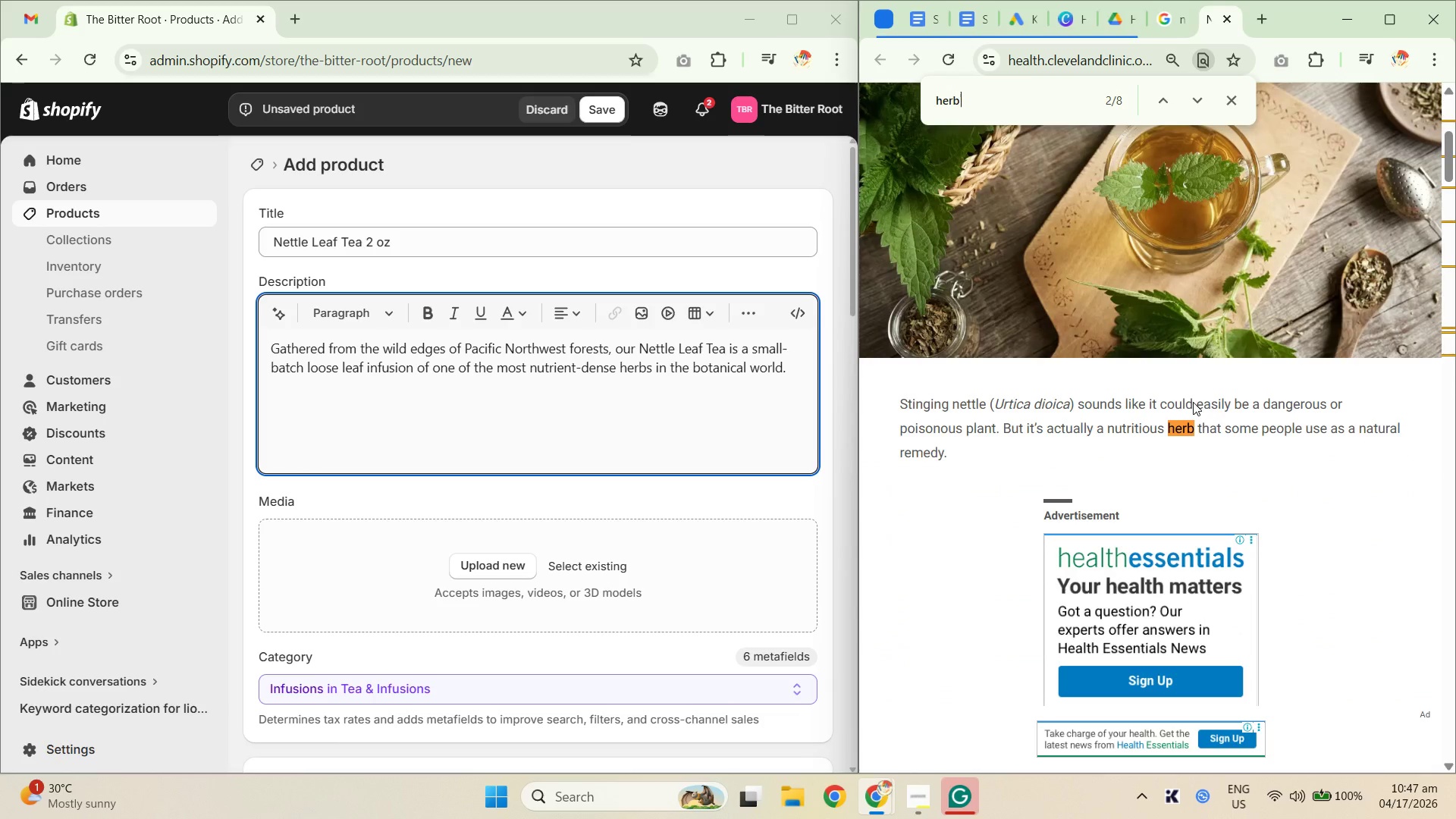 
key(Enter)
 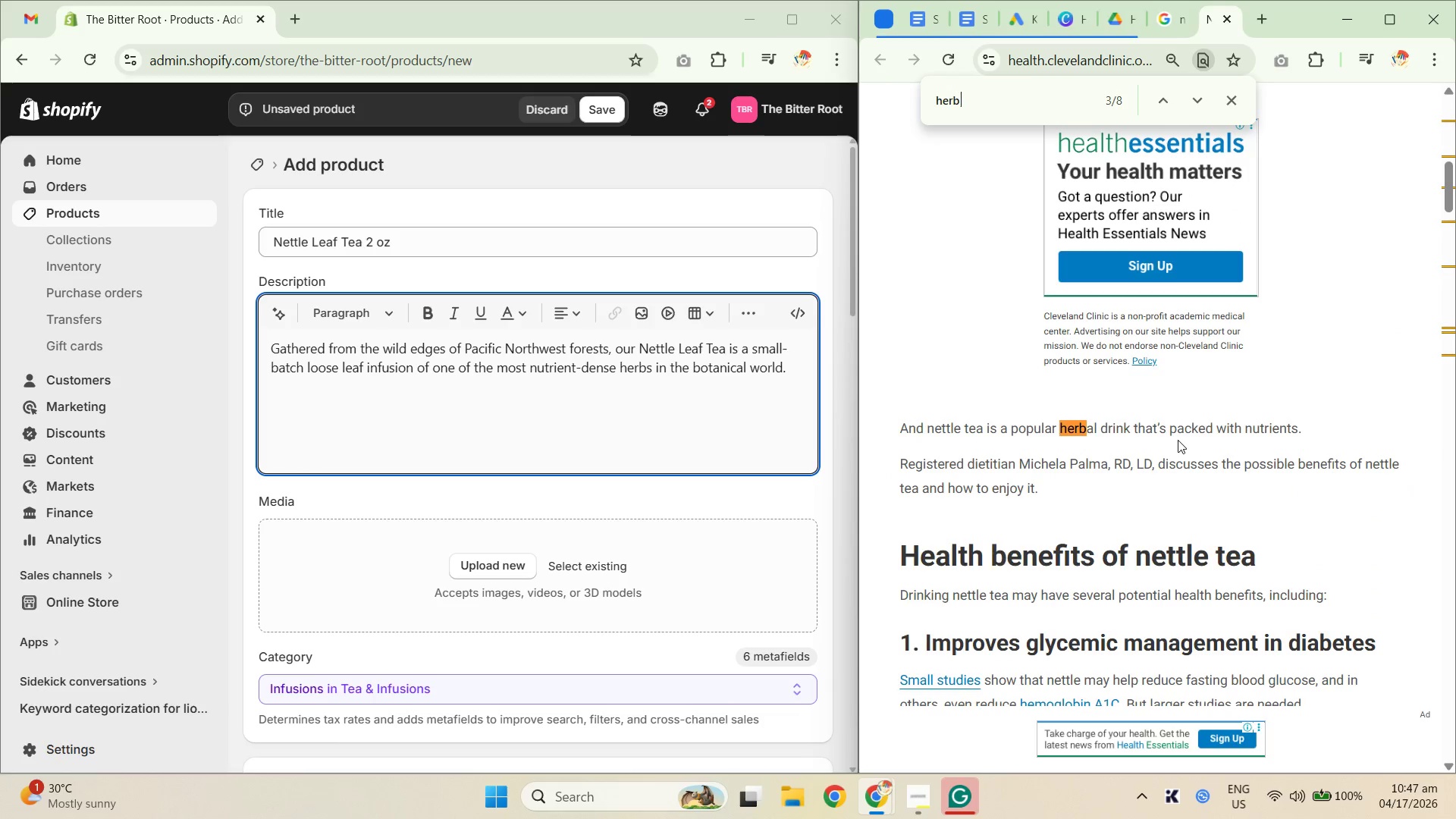 
wait(5.48)
 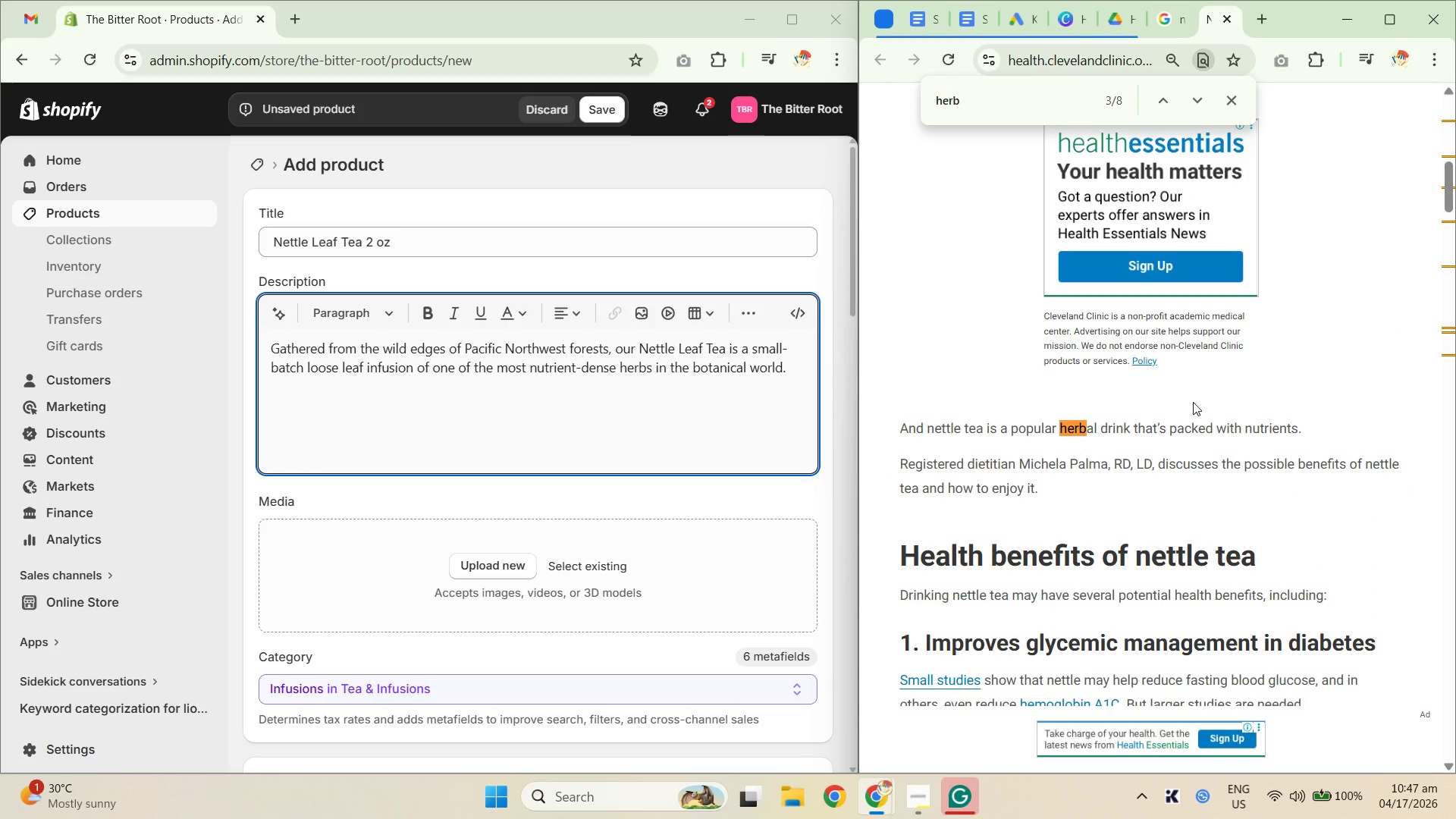 
left_click_drag(start_coordinate=[977, 93], to_coordinate=[910, 106])
 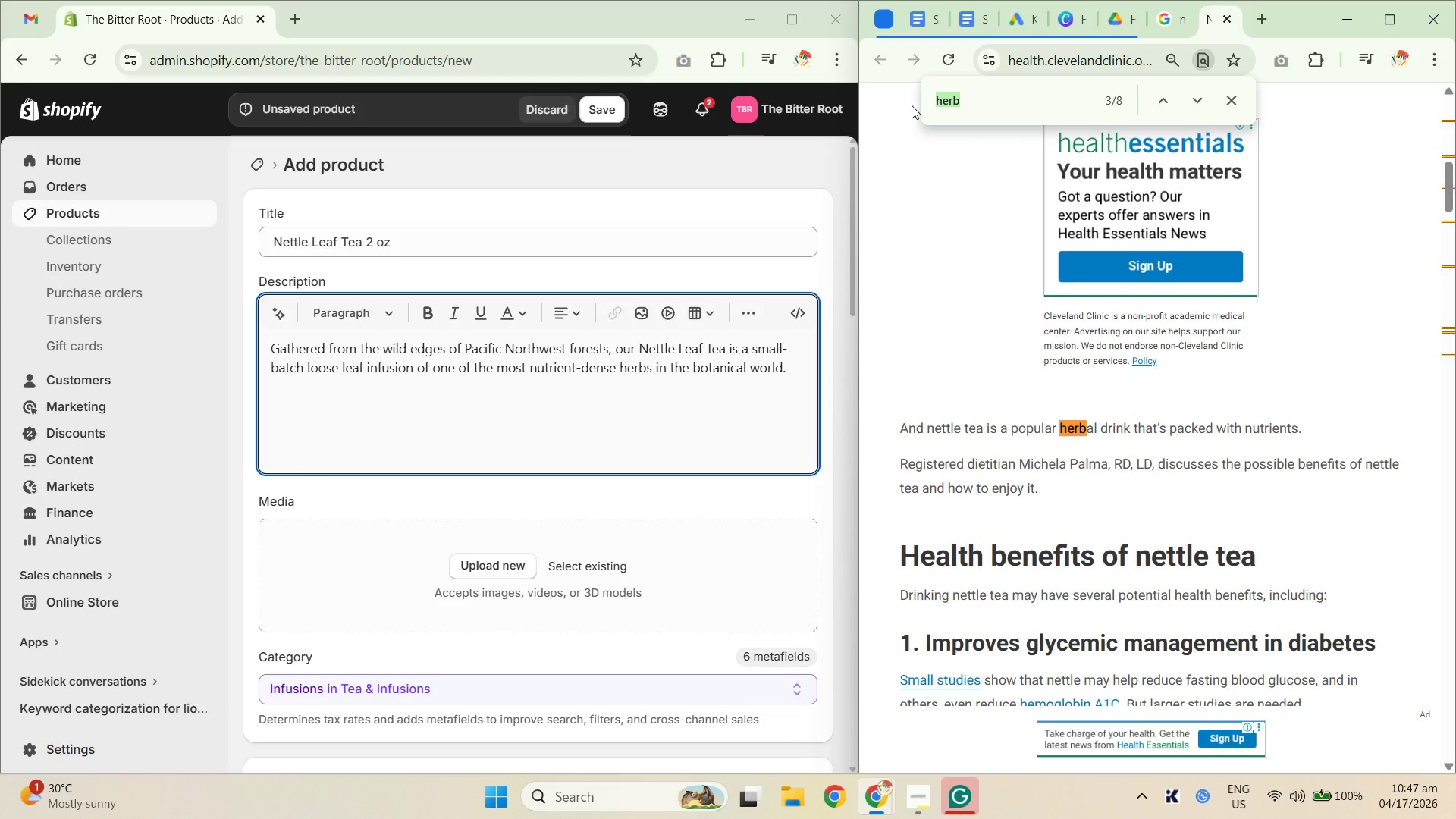 
type(stinging)
 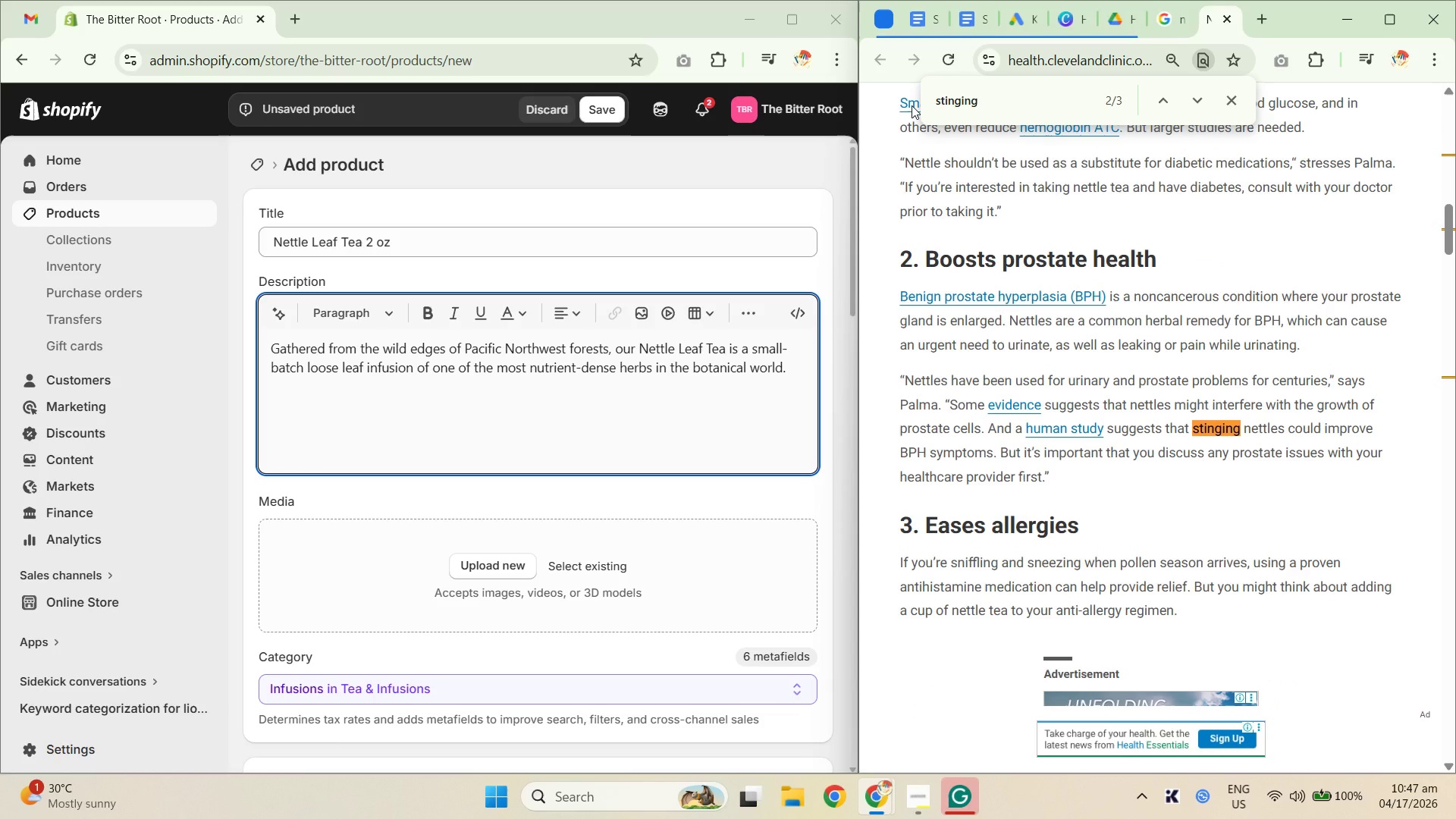 
wait(6.56)
 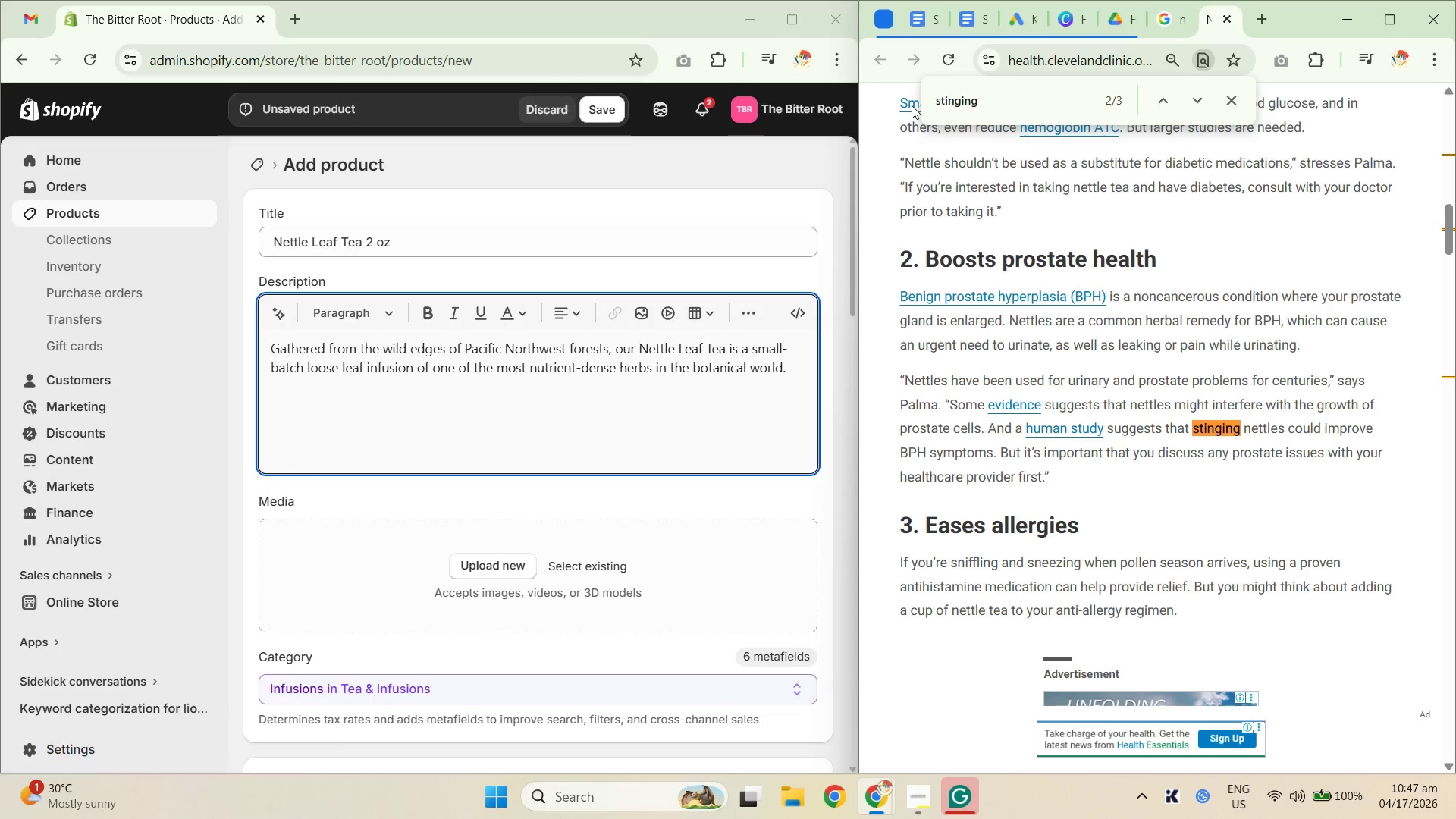 
key(Control+ControlLeft)
 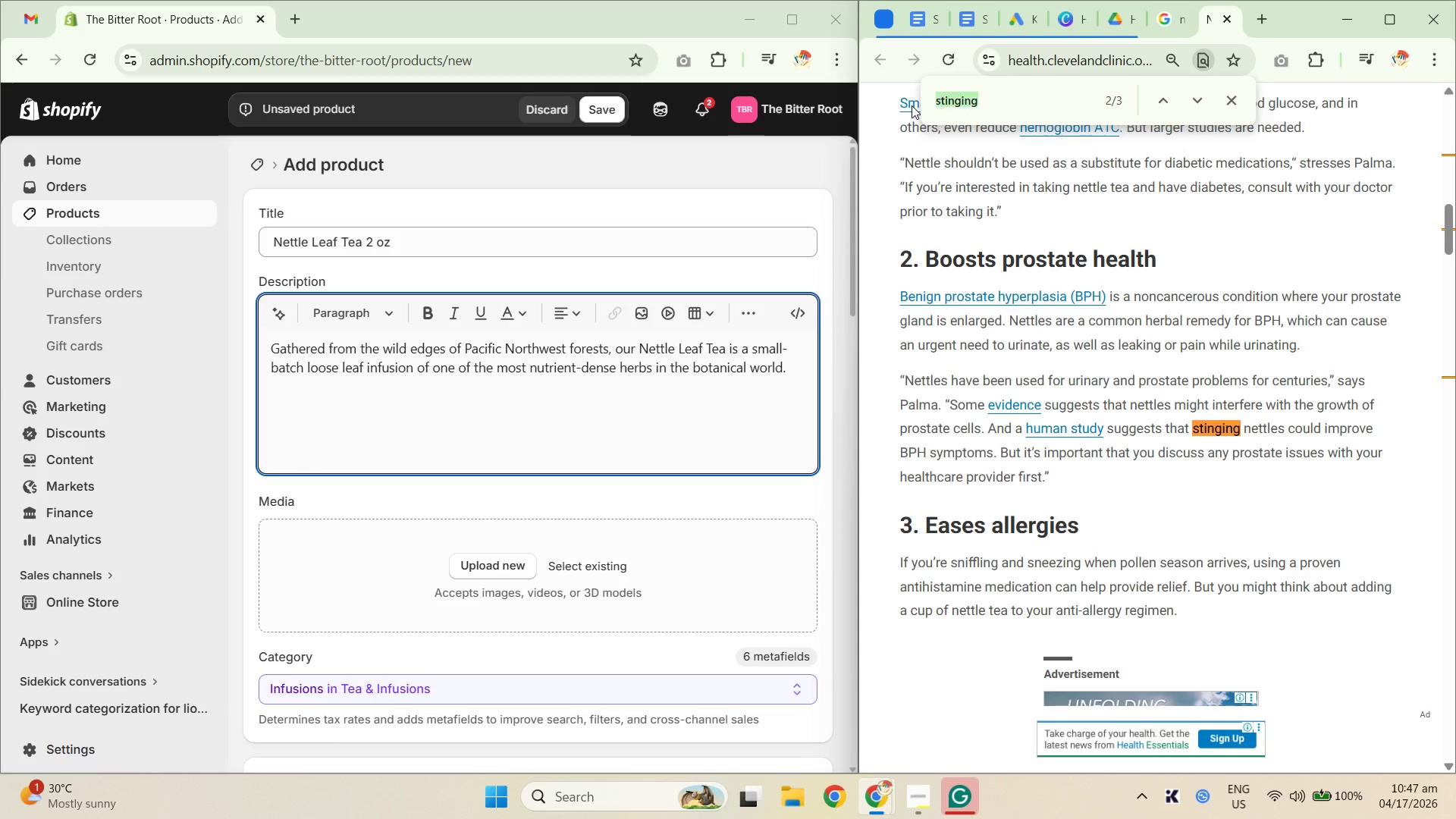 
key(Control+A)
 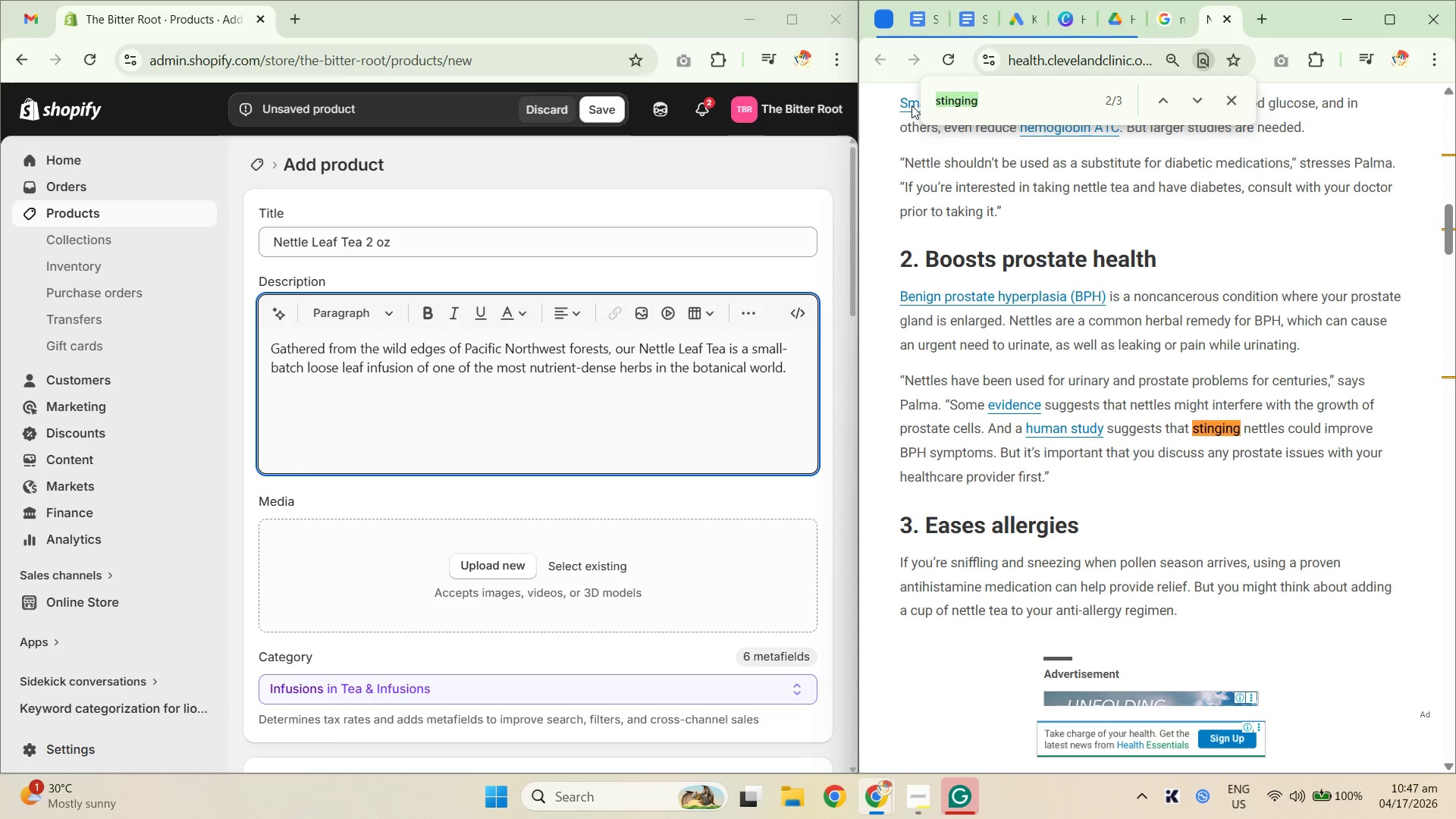 
type(vitamin)
 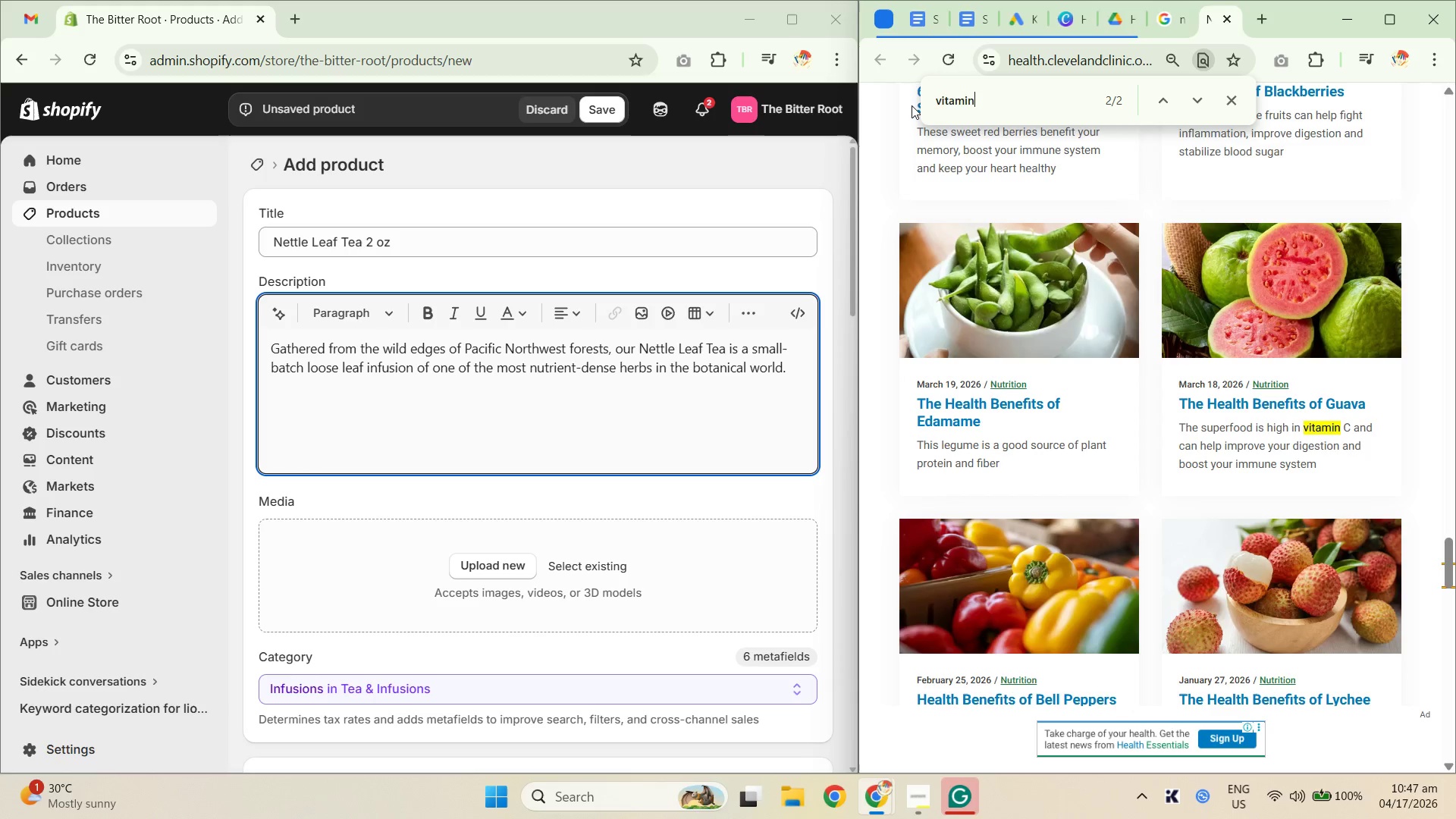 
key(Enter)
 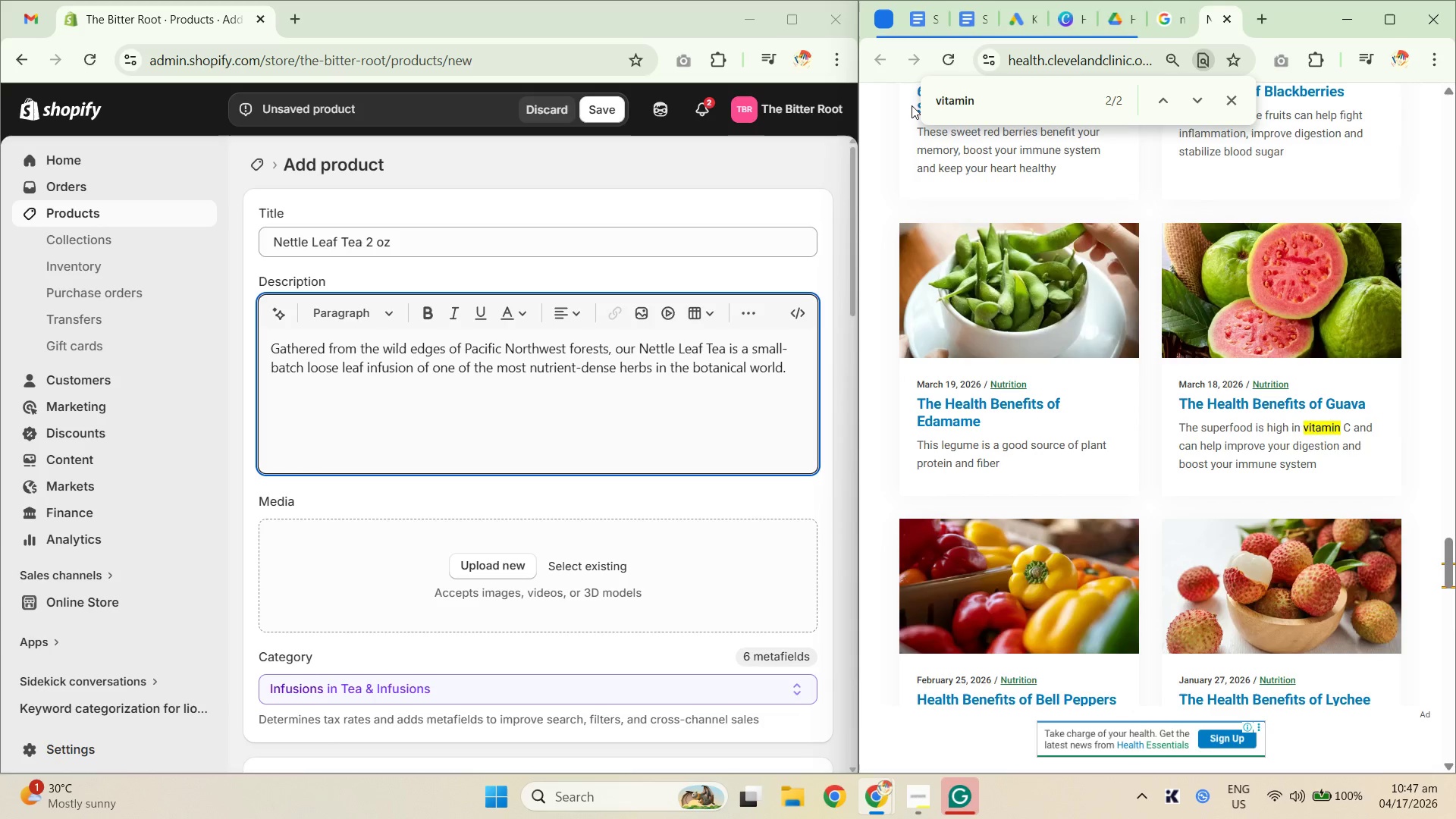 
key(Enter)
 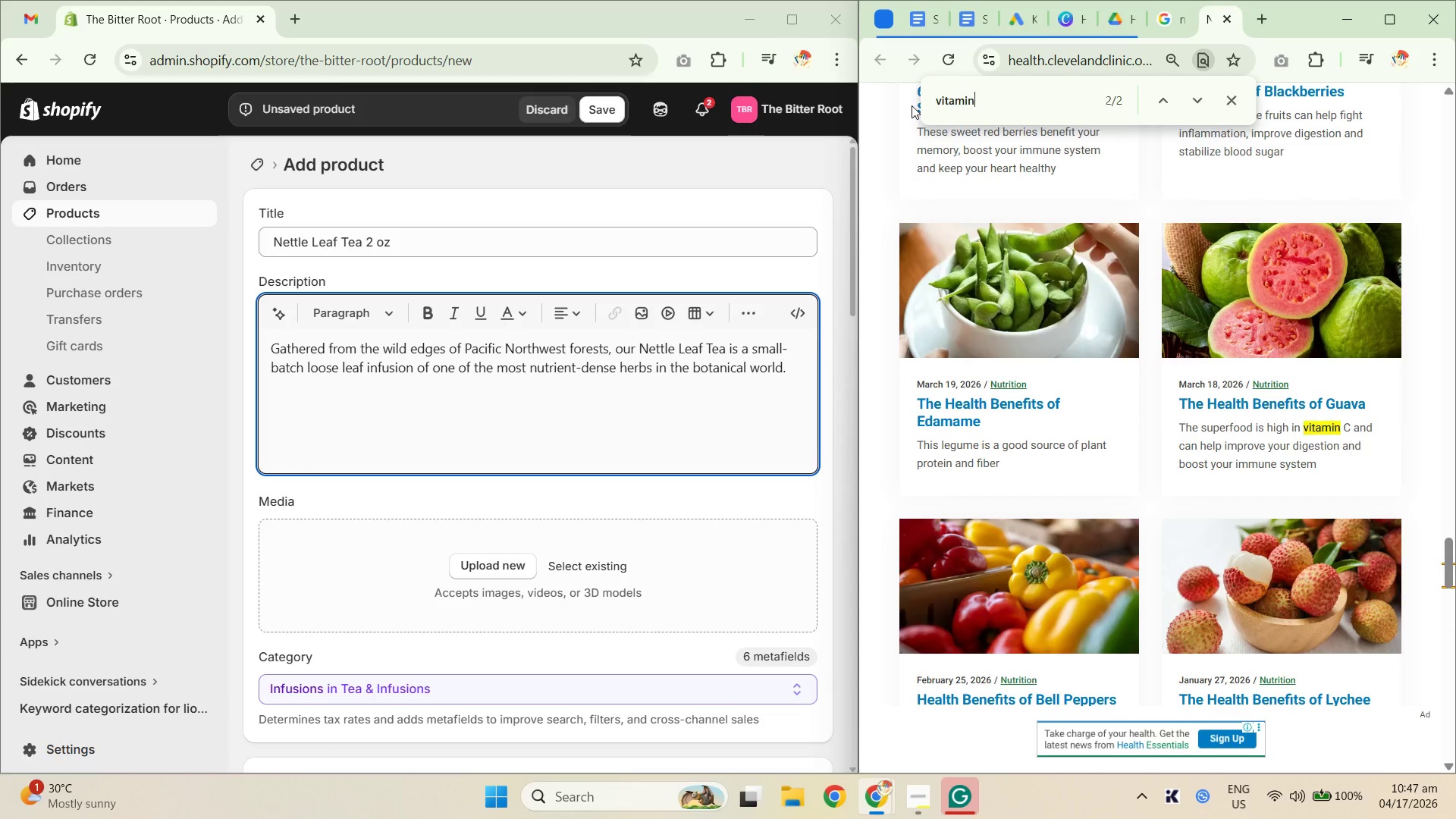 
key(Enter)
 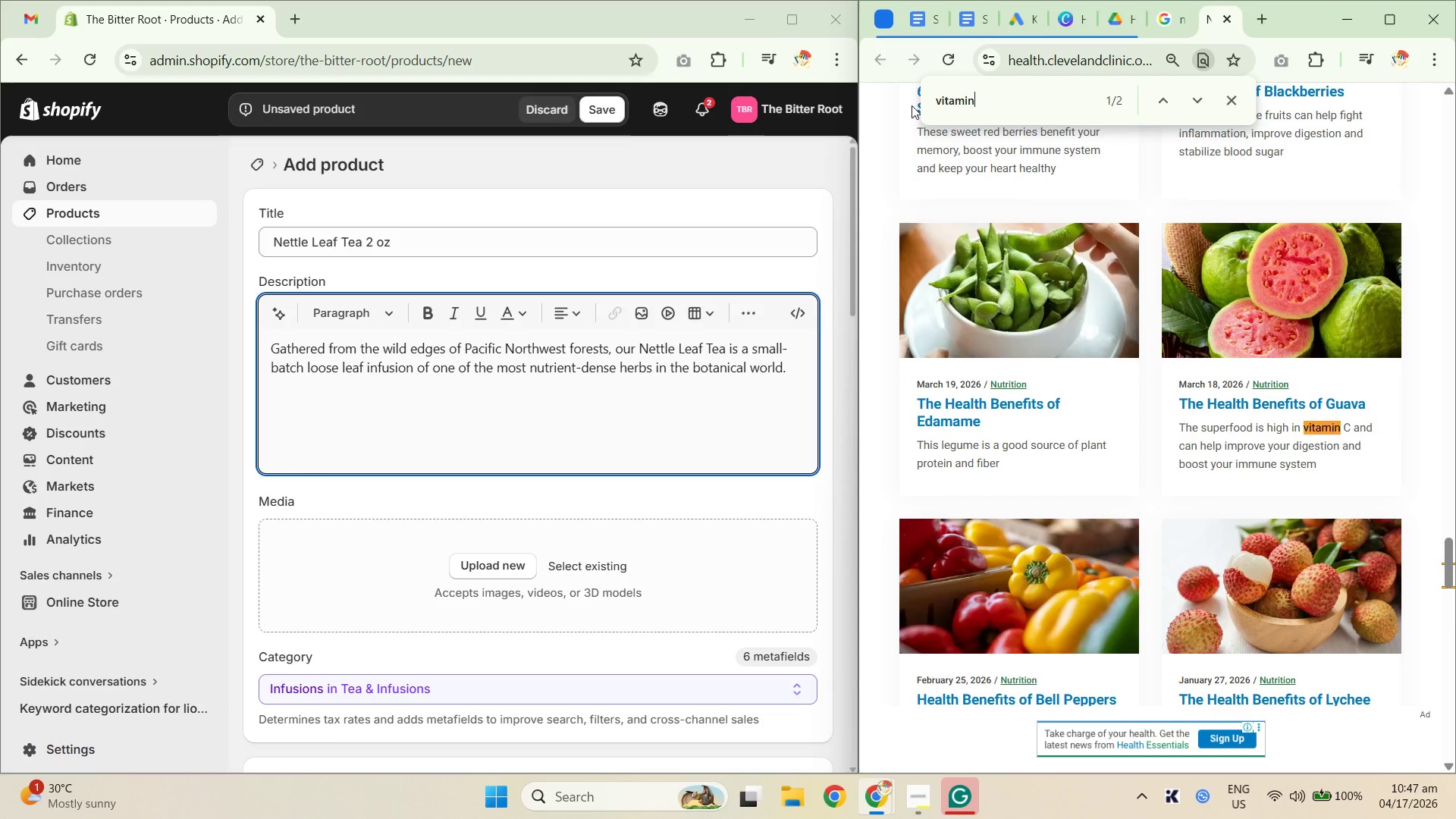 
key(Enter)
 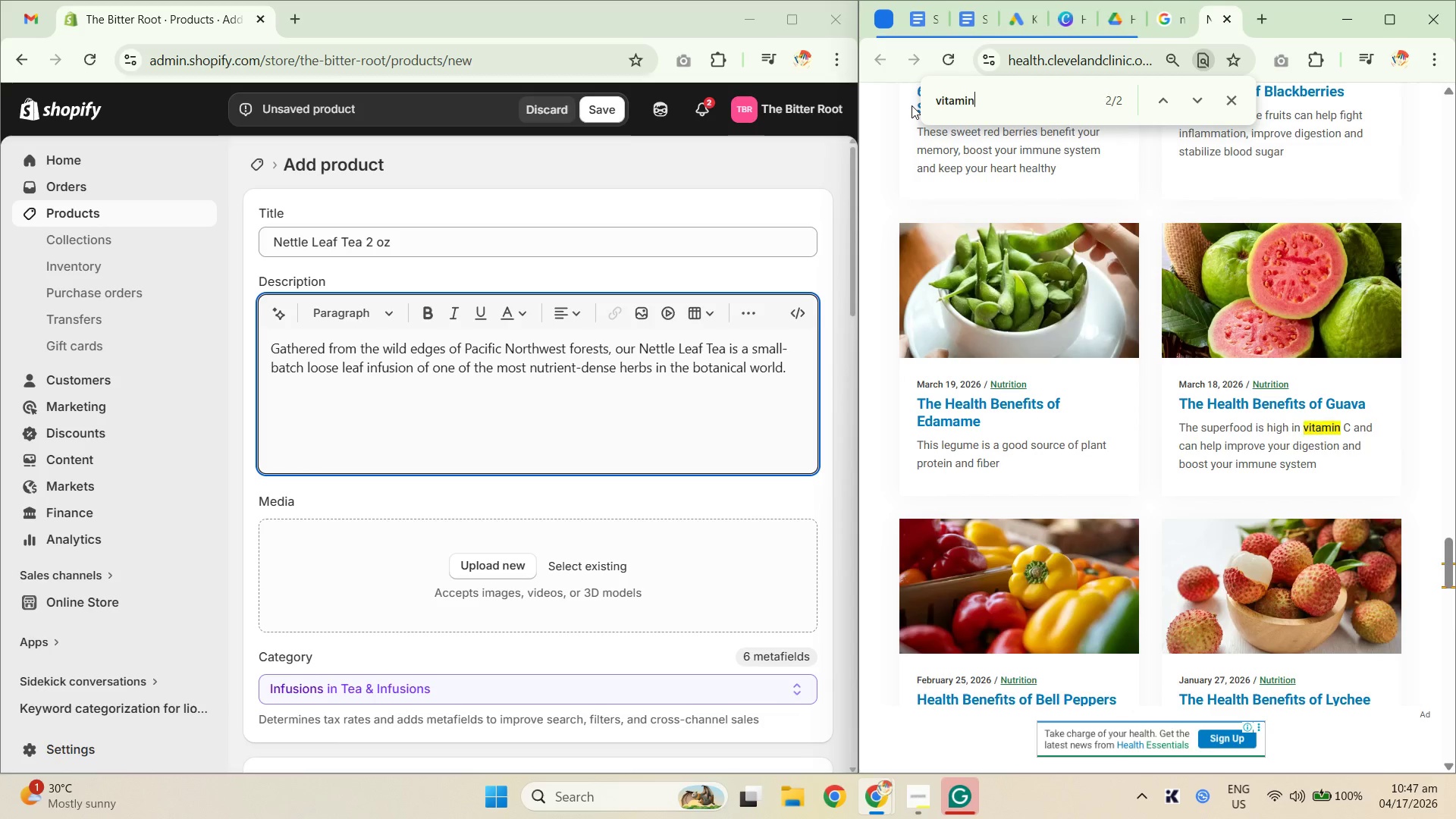 
key(Enter)
 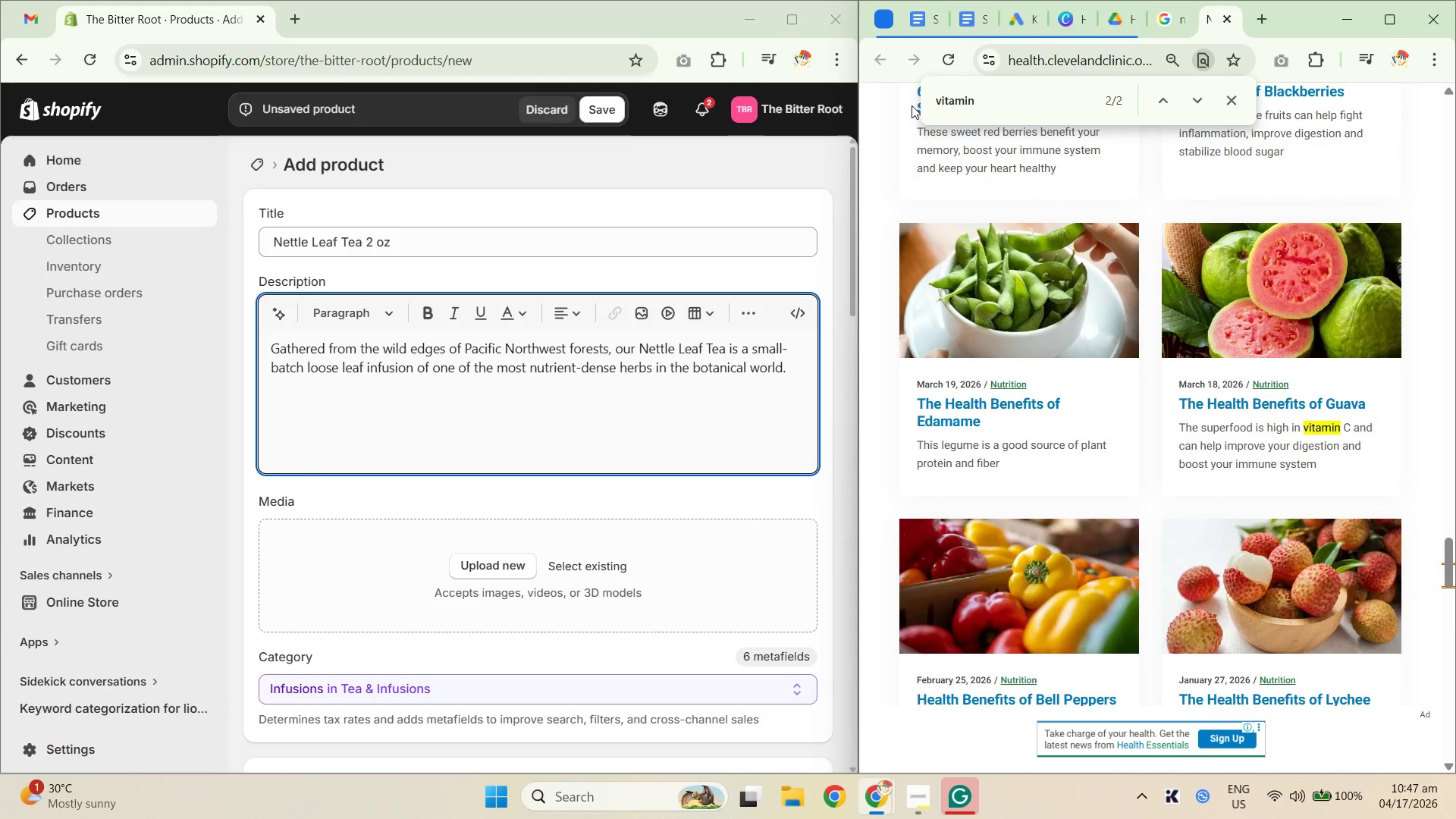 
key(Enter)
 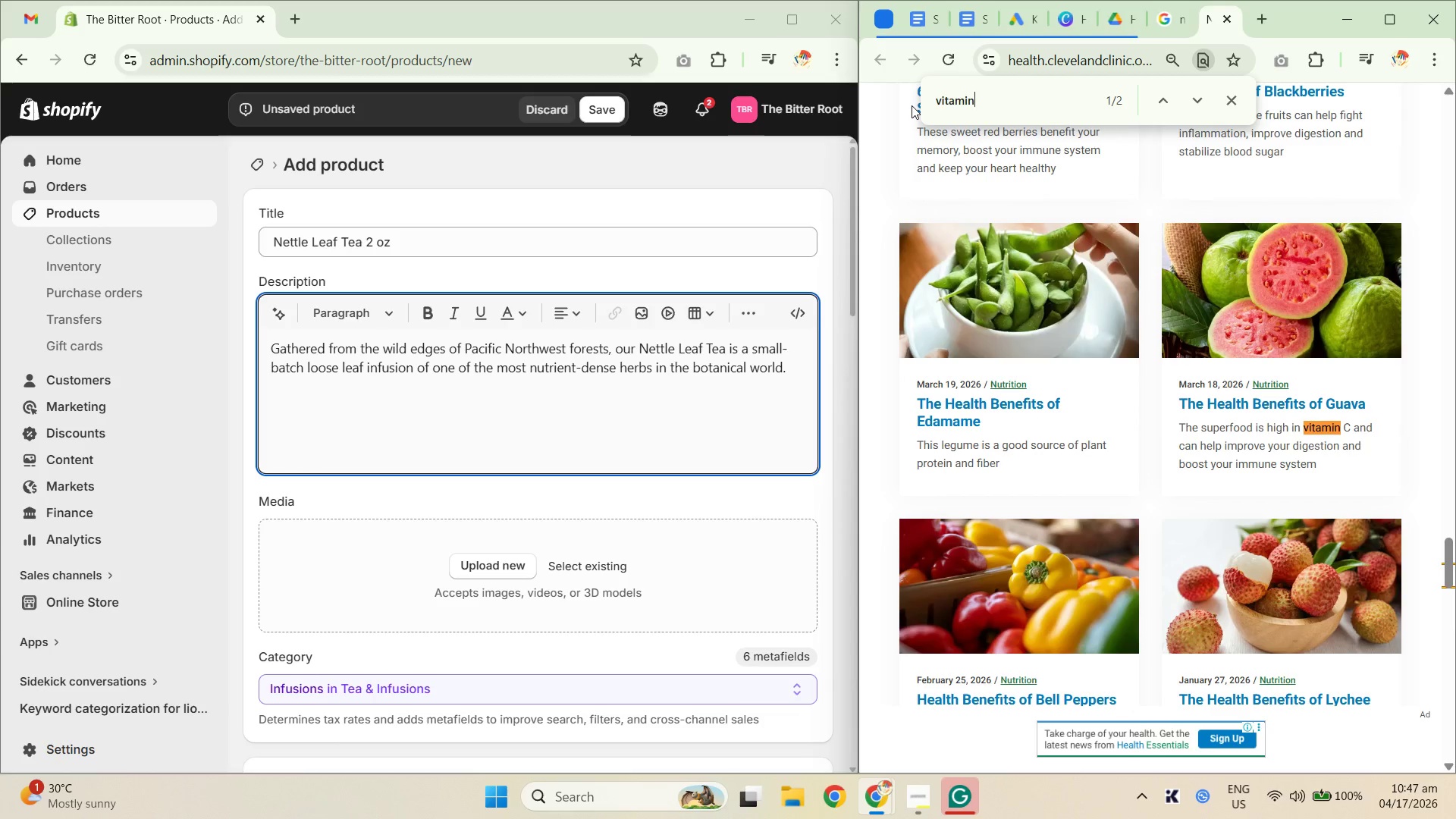 
key(Enter)
 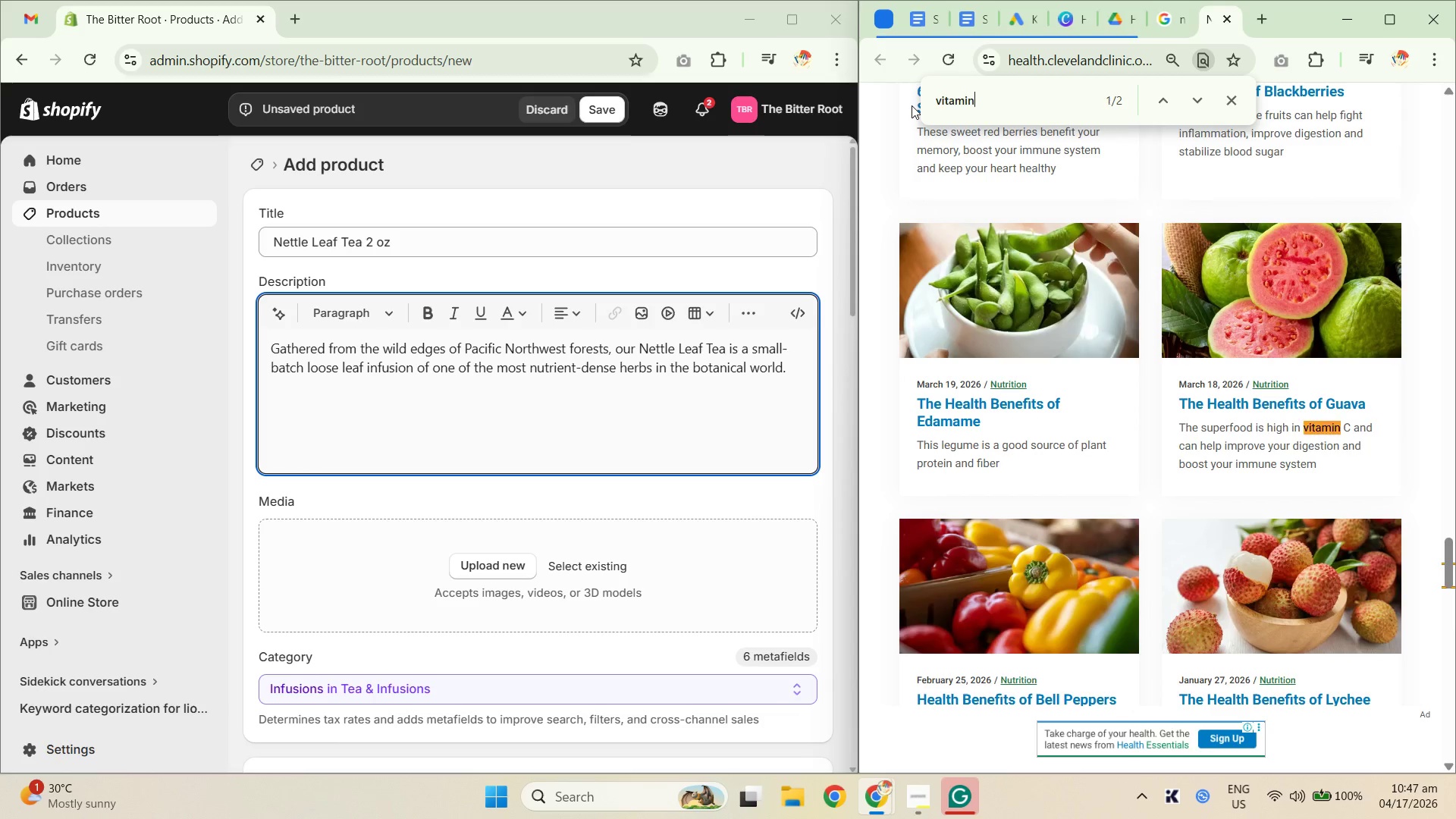 
key(Enter)
 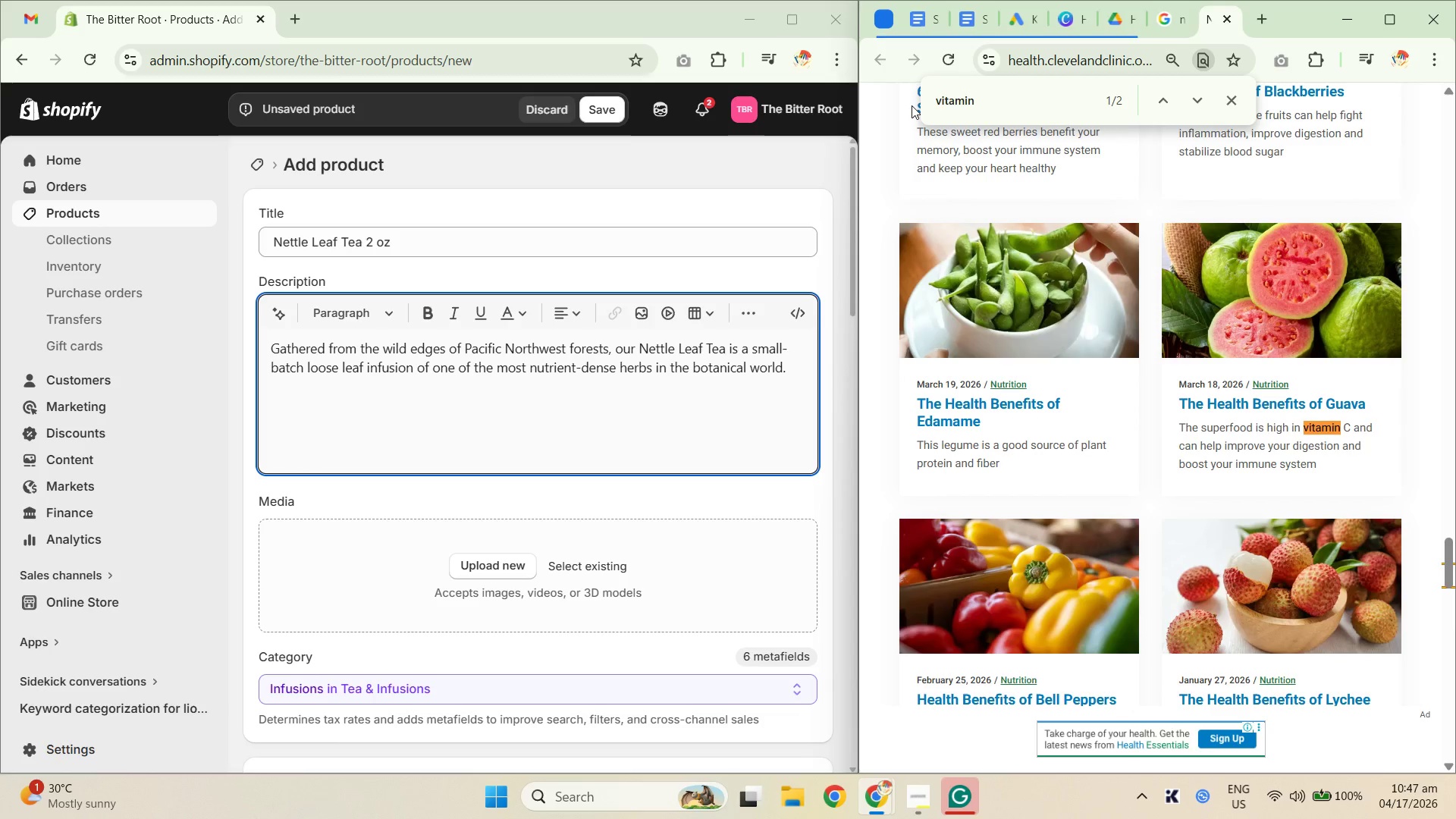 
key(Control+A)
 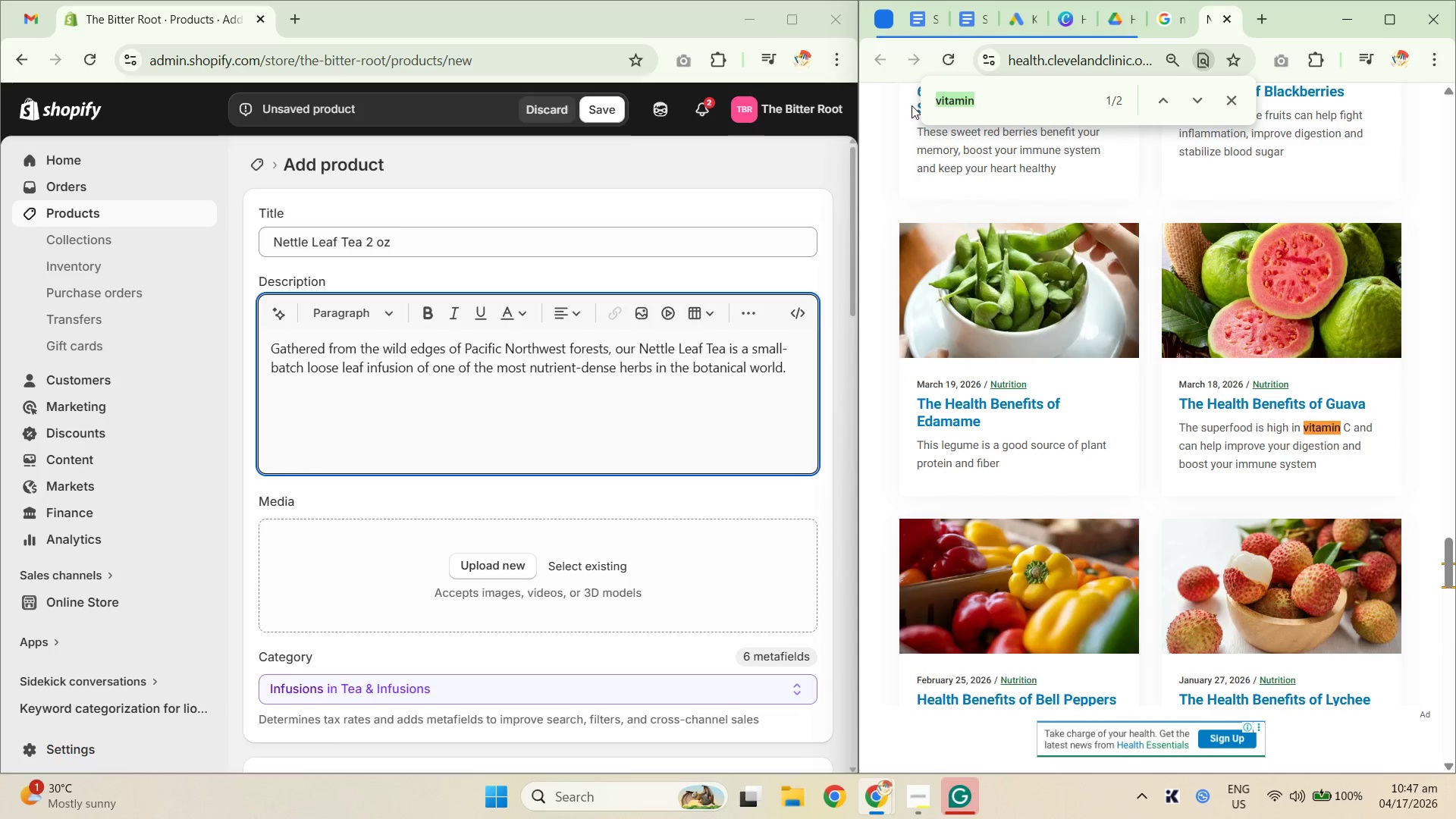 
key(Backspace)
 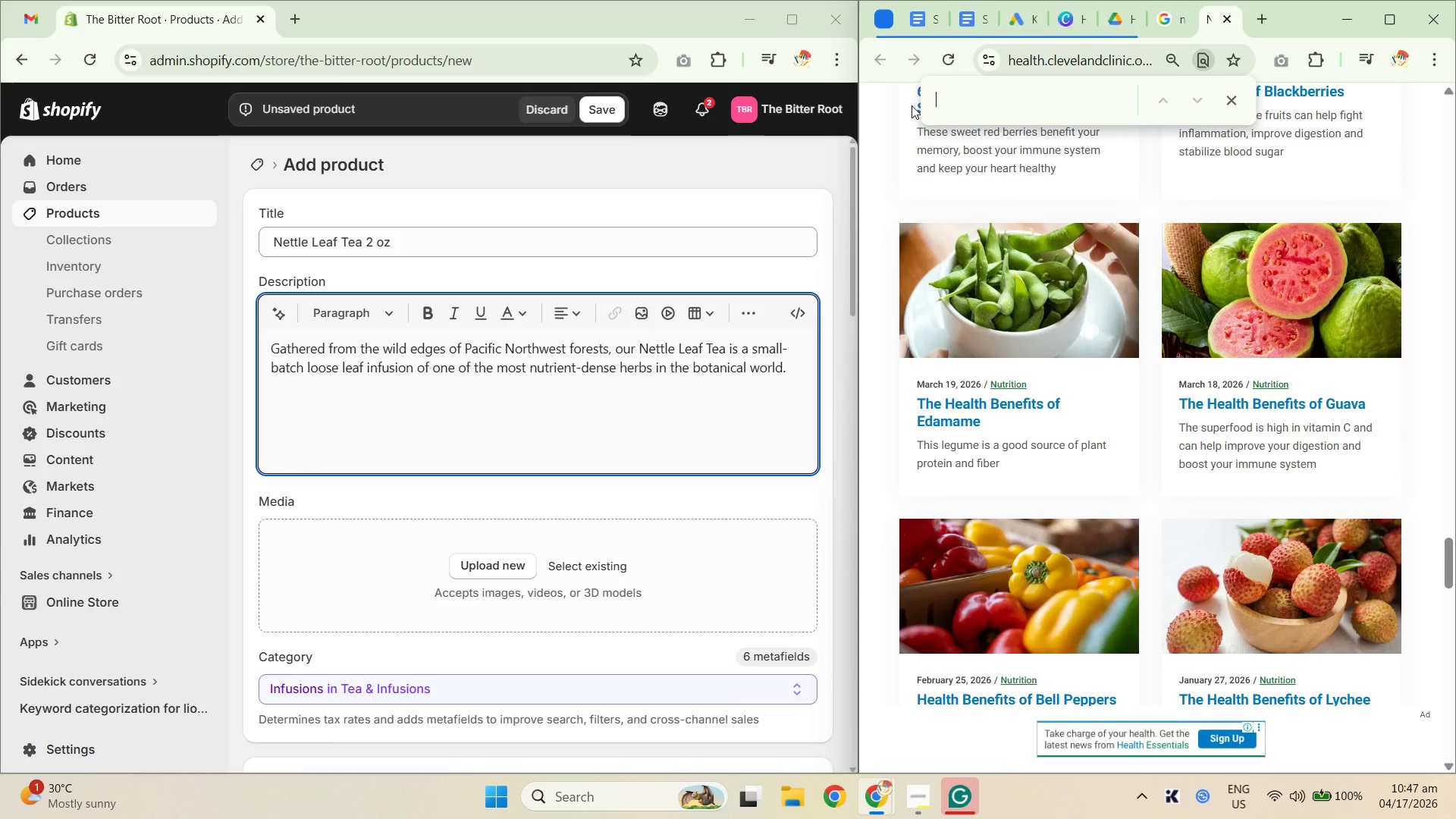 
scroll: coordinate [1156, 516], scroll_direction: up, amount: 36.0
 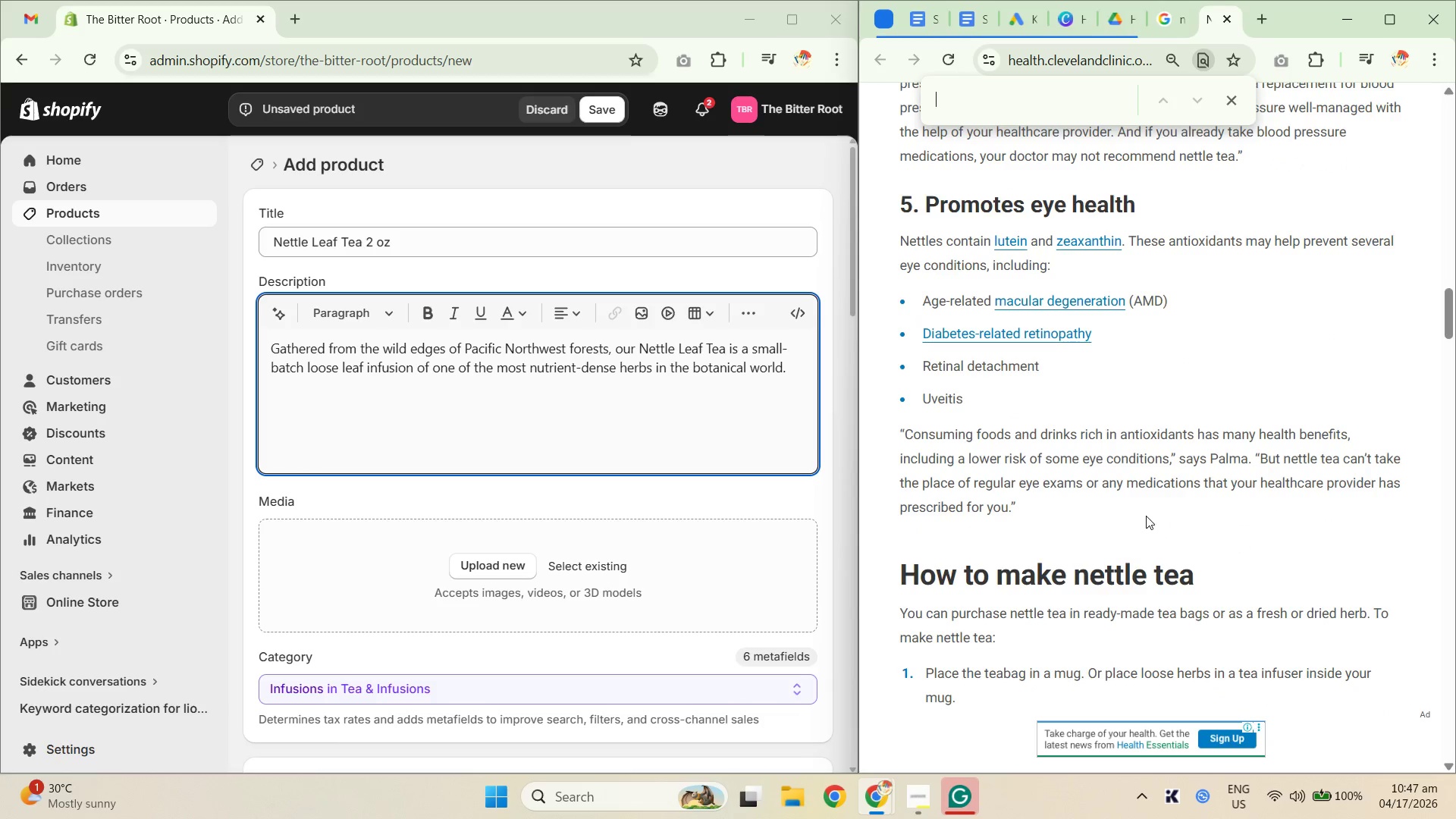 
left_click([1147, 469])
 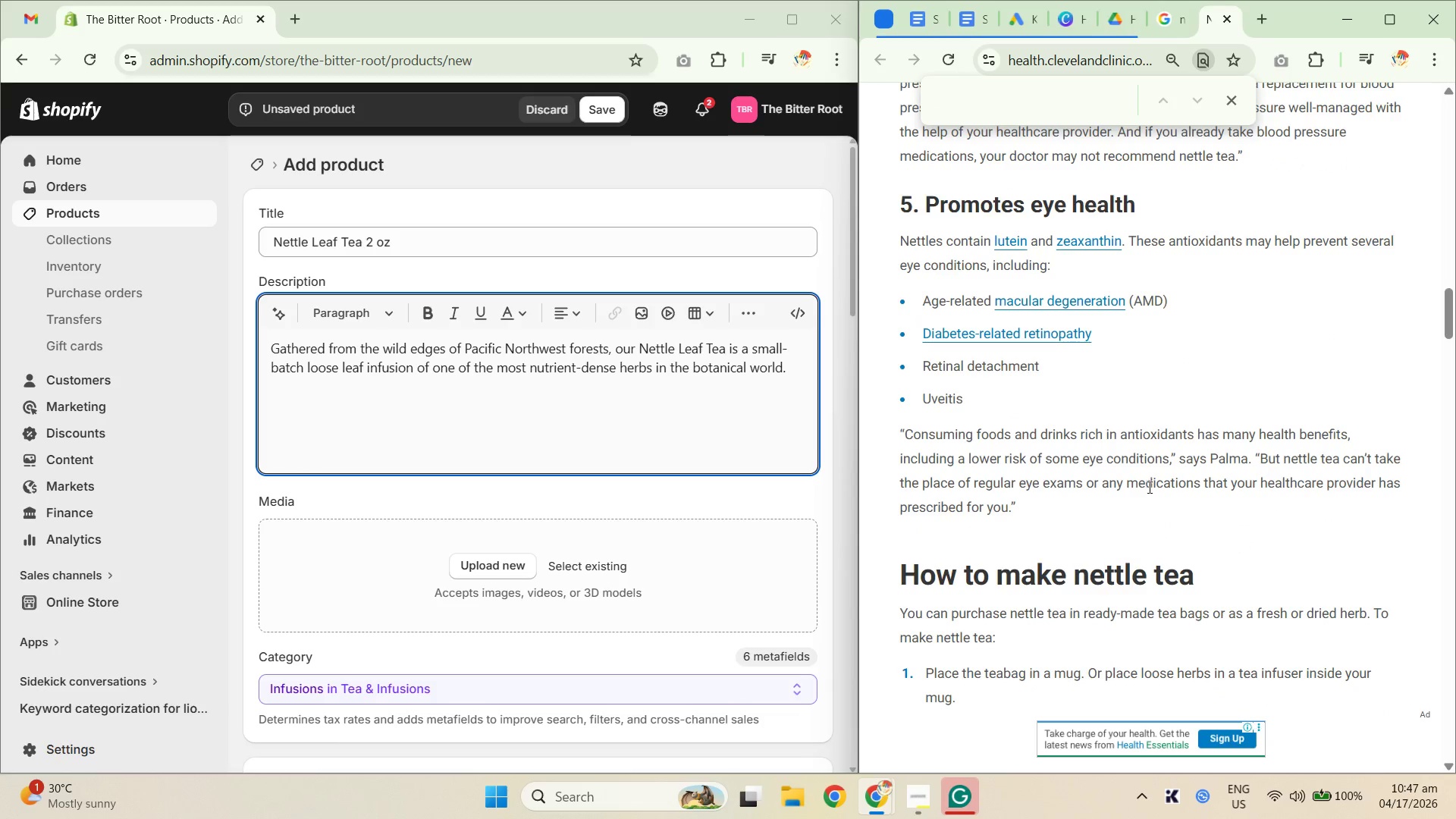 
scroll: coordinate [1128, 493], scroll_direction: up, amount: 15.0
 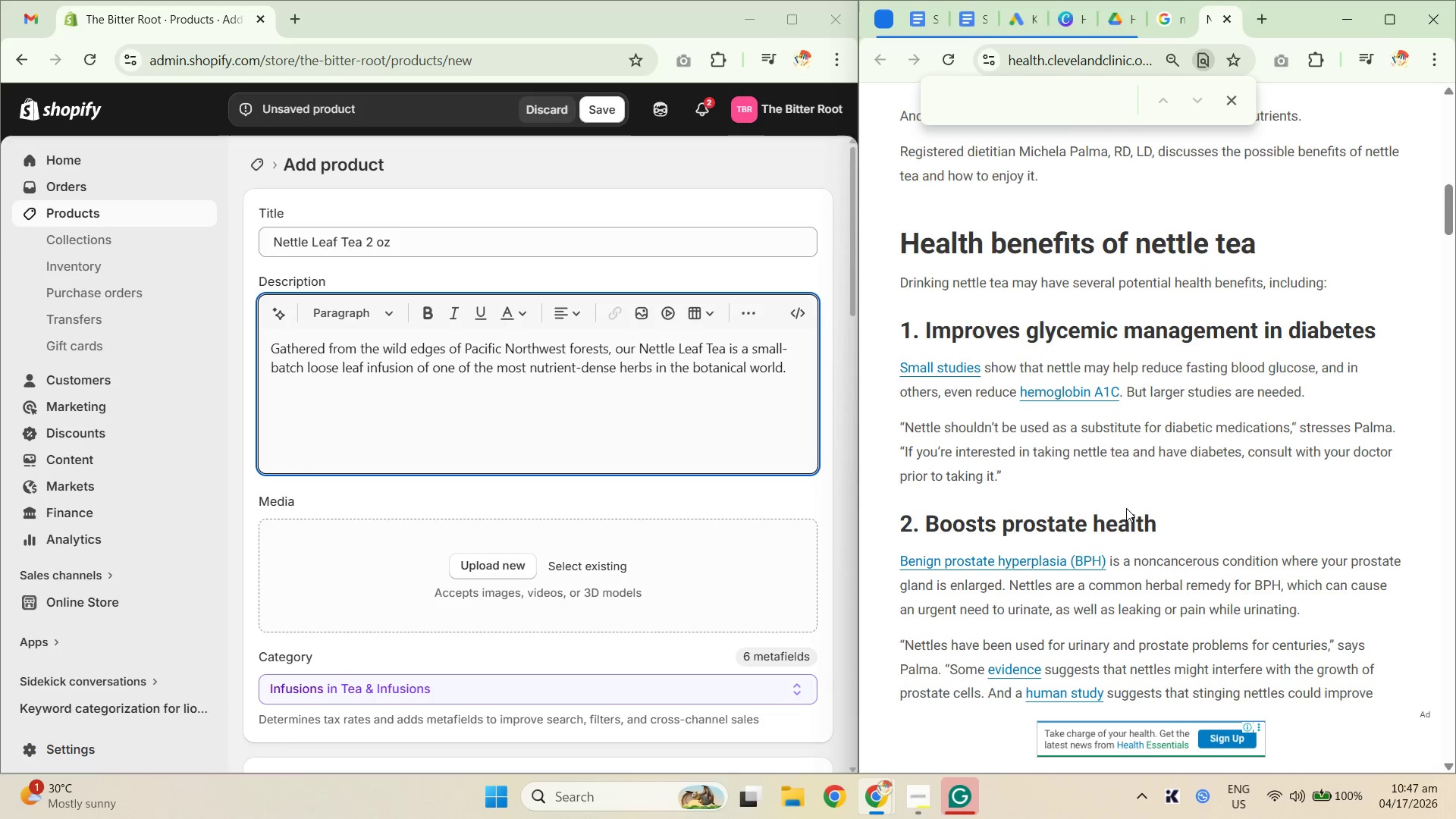 
scroll: coordinate [1103, 500], scroll_direction: up, amount: 3.0
 